 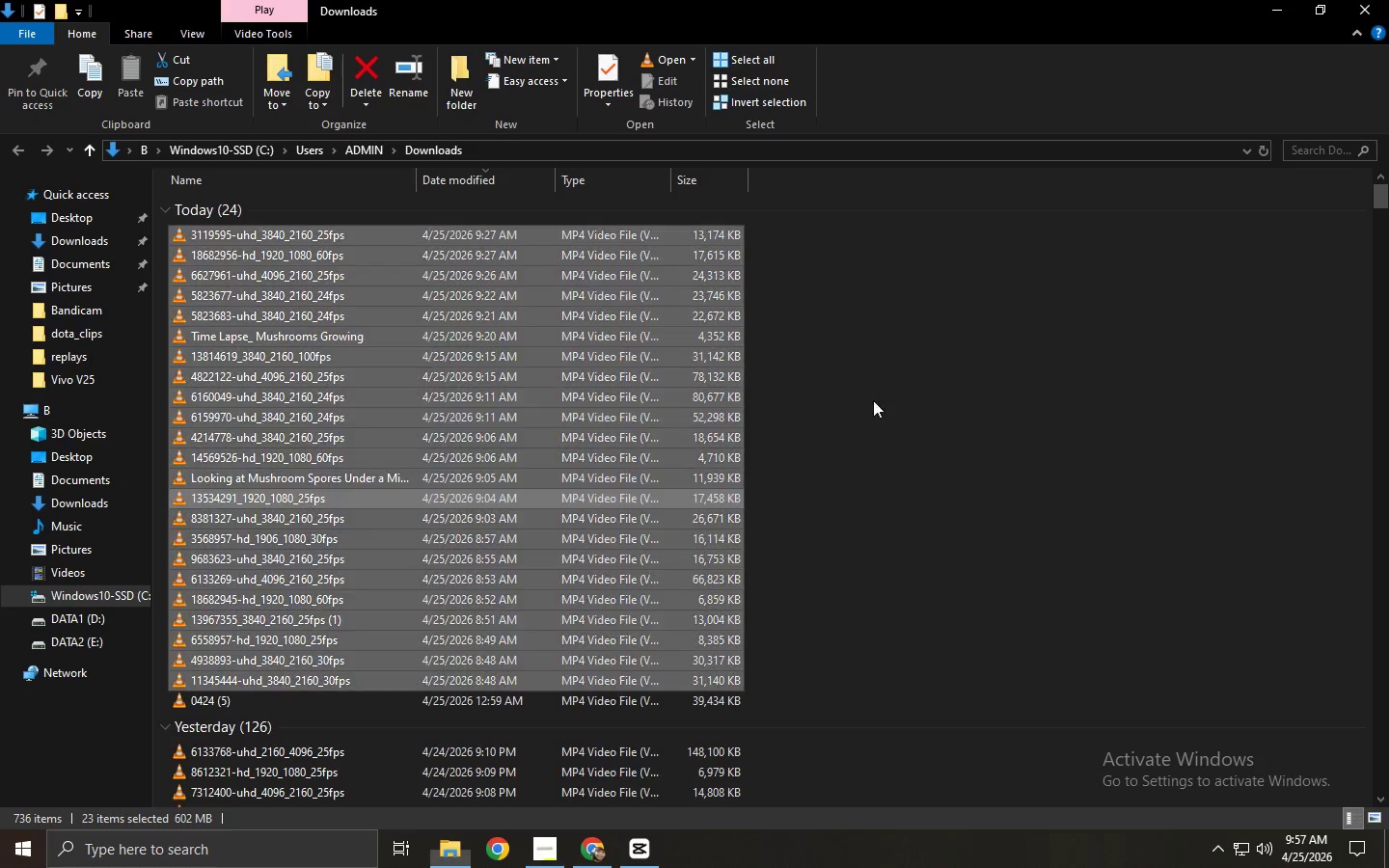 
key(Alt+Tab)
 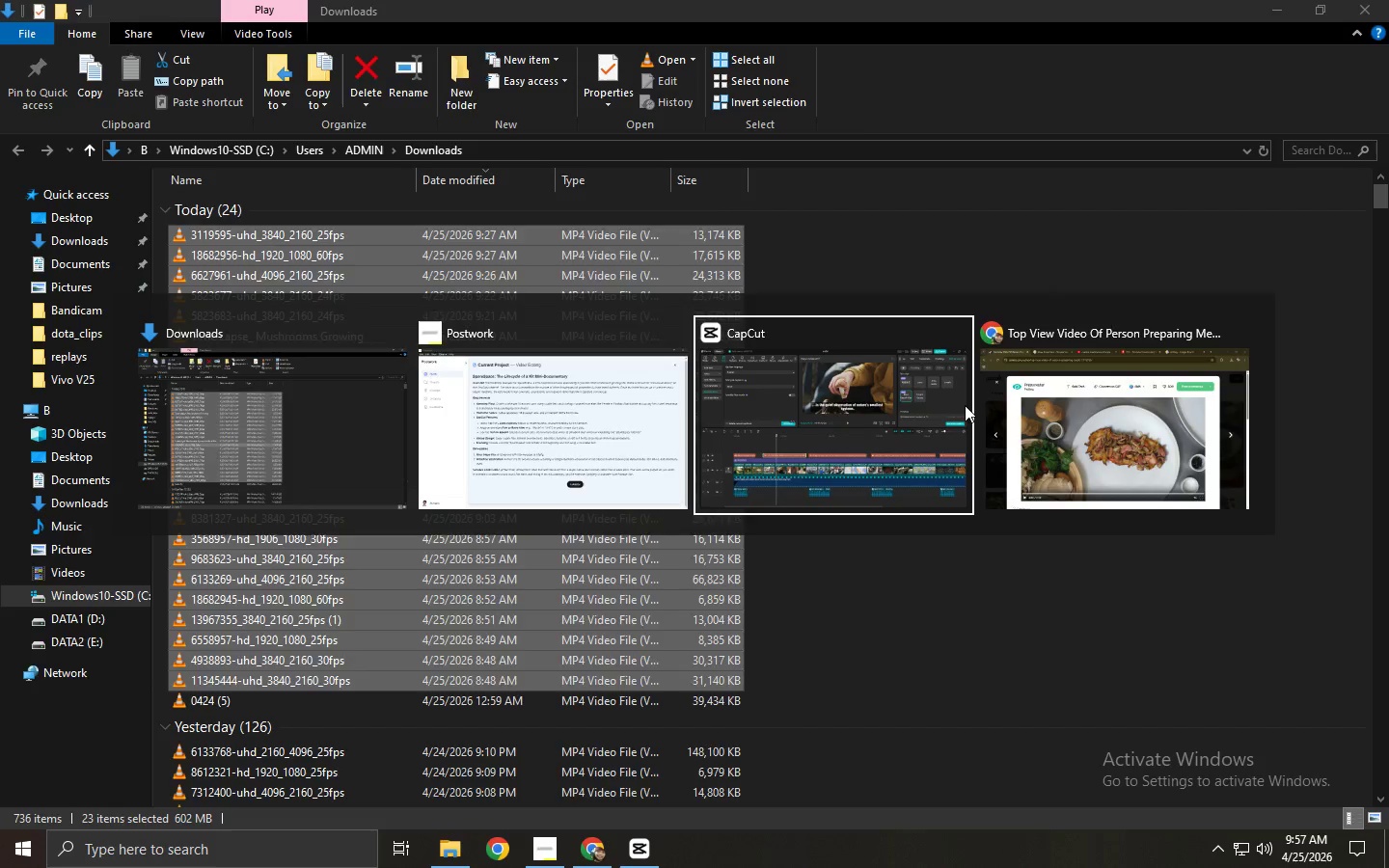 
key(Alt+Tab)
 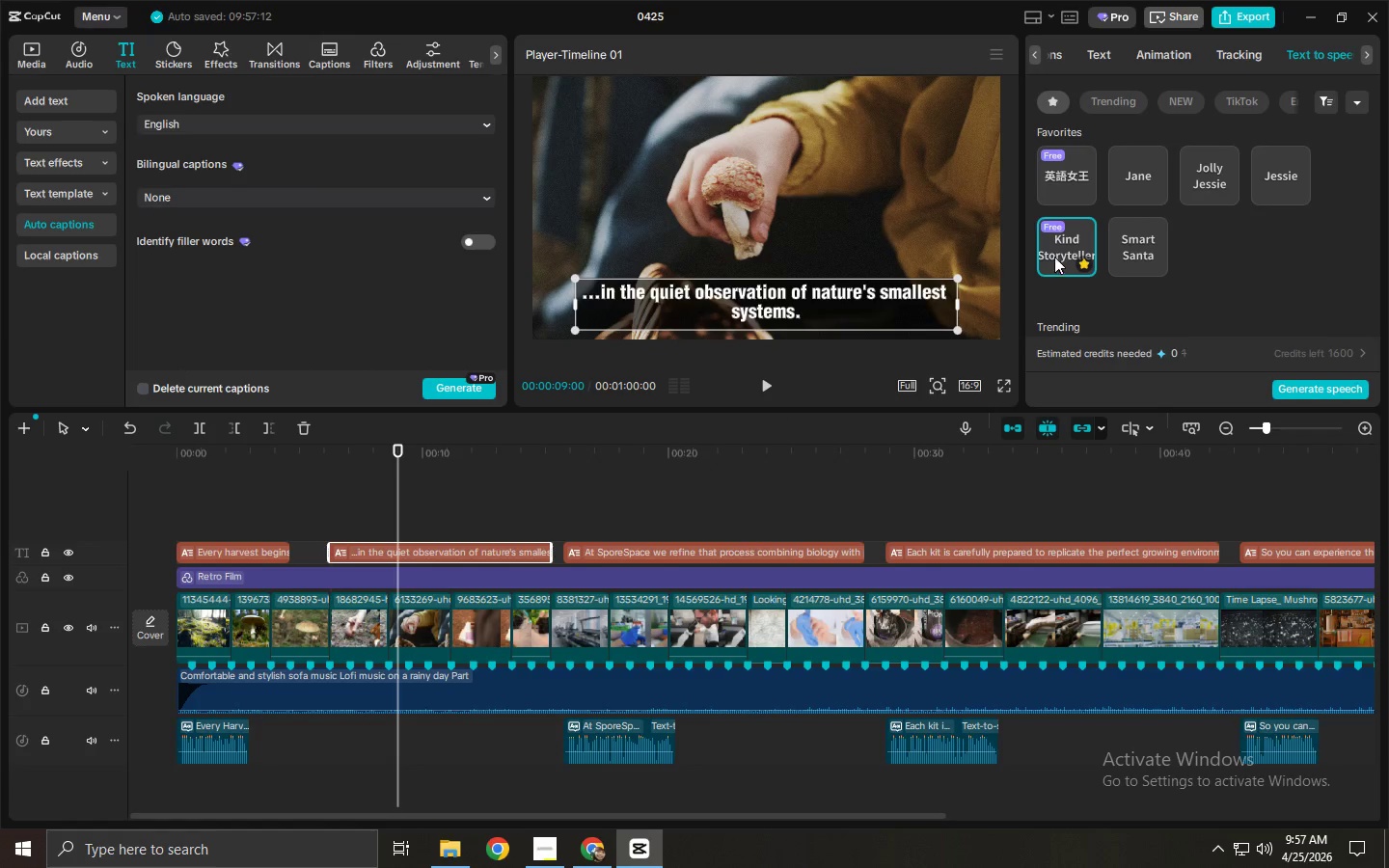 
left_click([1057, 252])
 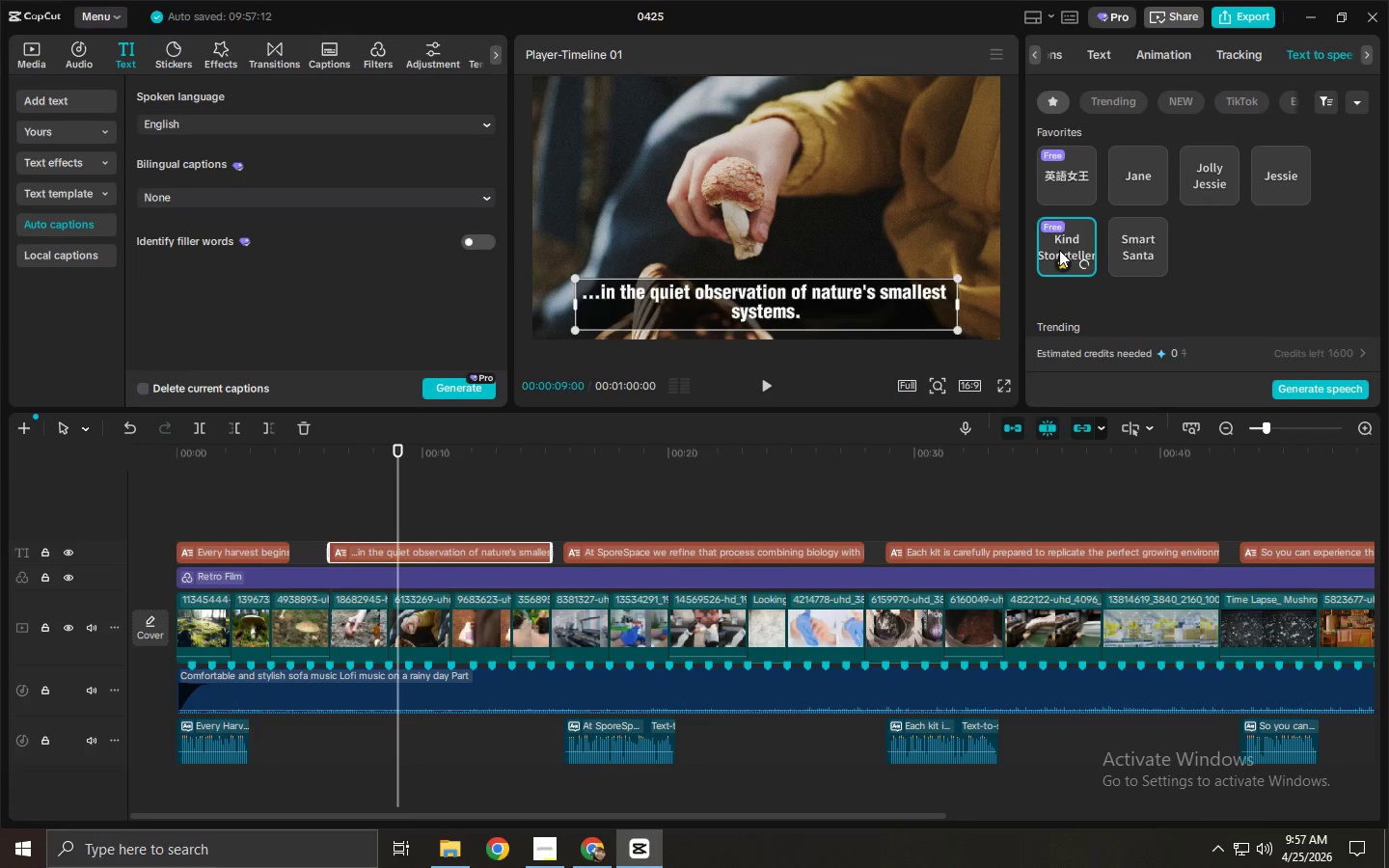 
scroll: coordinate [1060, 250], scroll_direction: down, amount: 1.0
 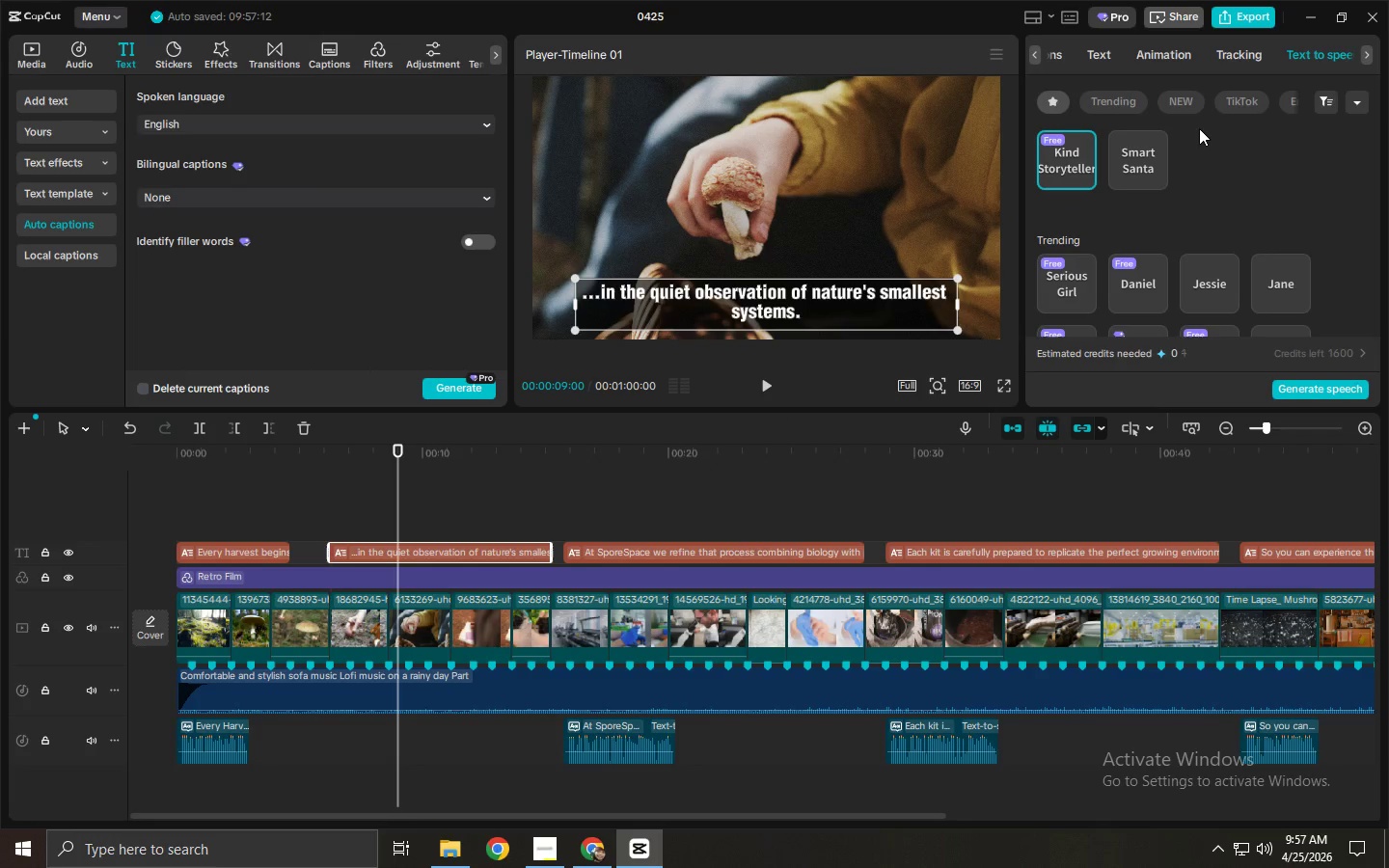 
scroll: coordinate [1193, 135], scroll_direction: up, amount: 1.0
 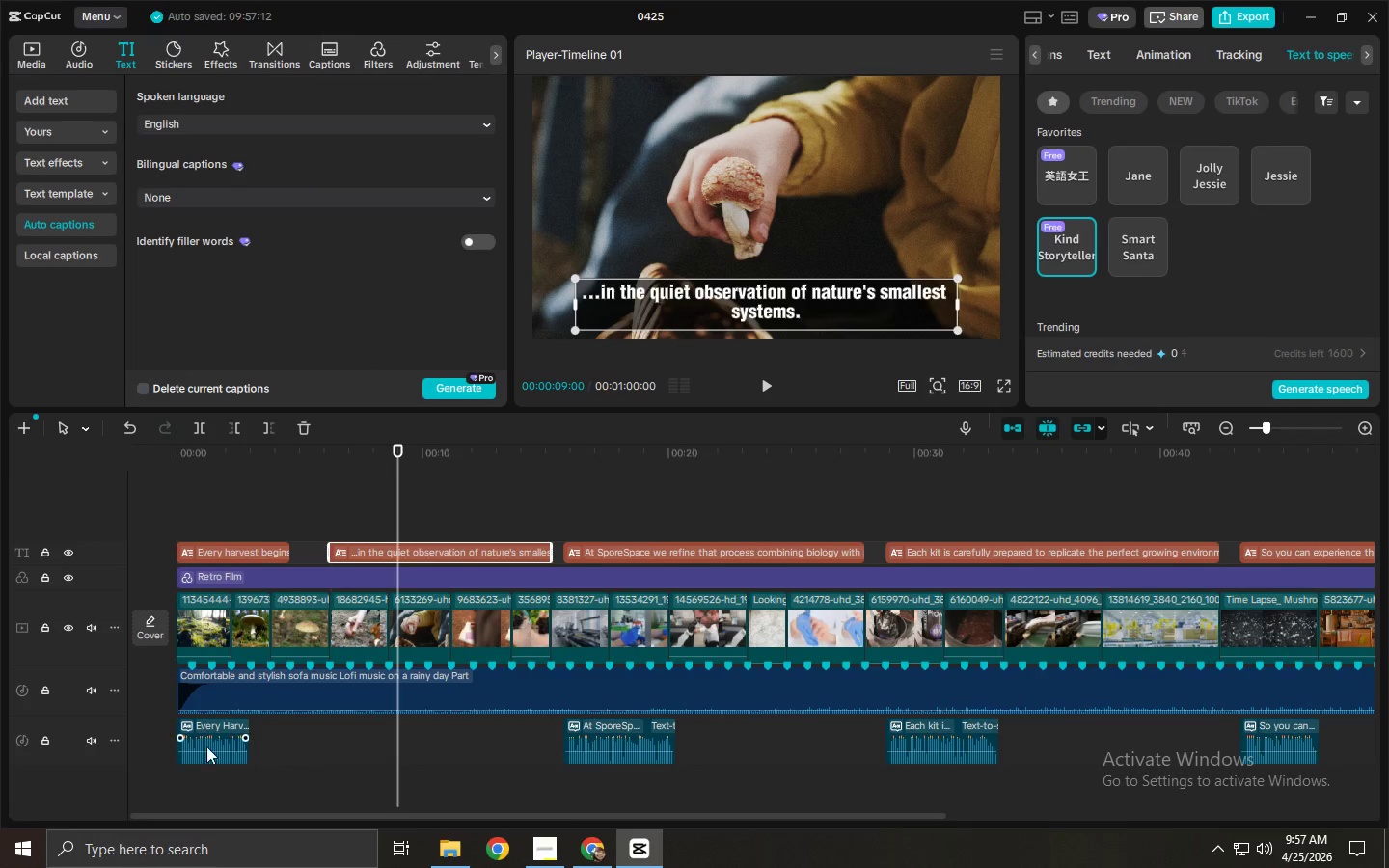 
left_click_drag(start_coordinate=[155, 746], to_coordinate=[775, 746])
 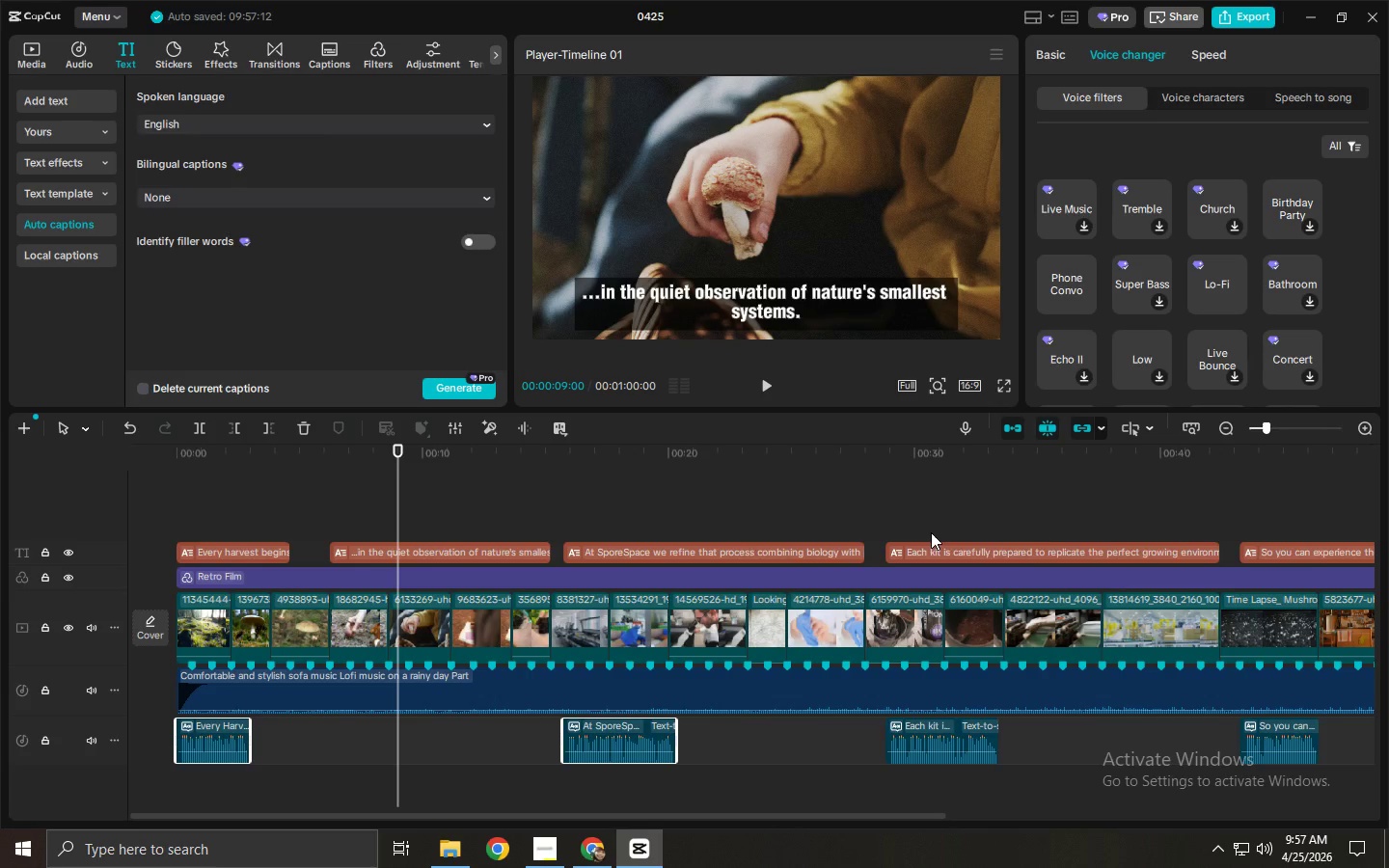 
double_click([456, 549])
 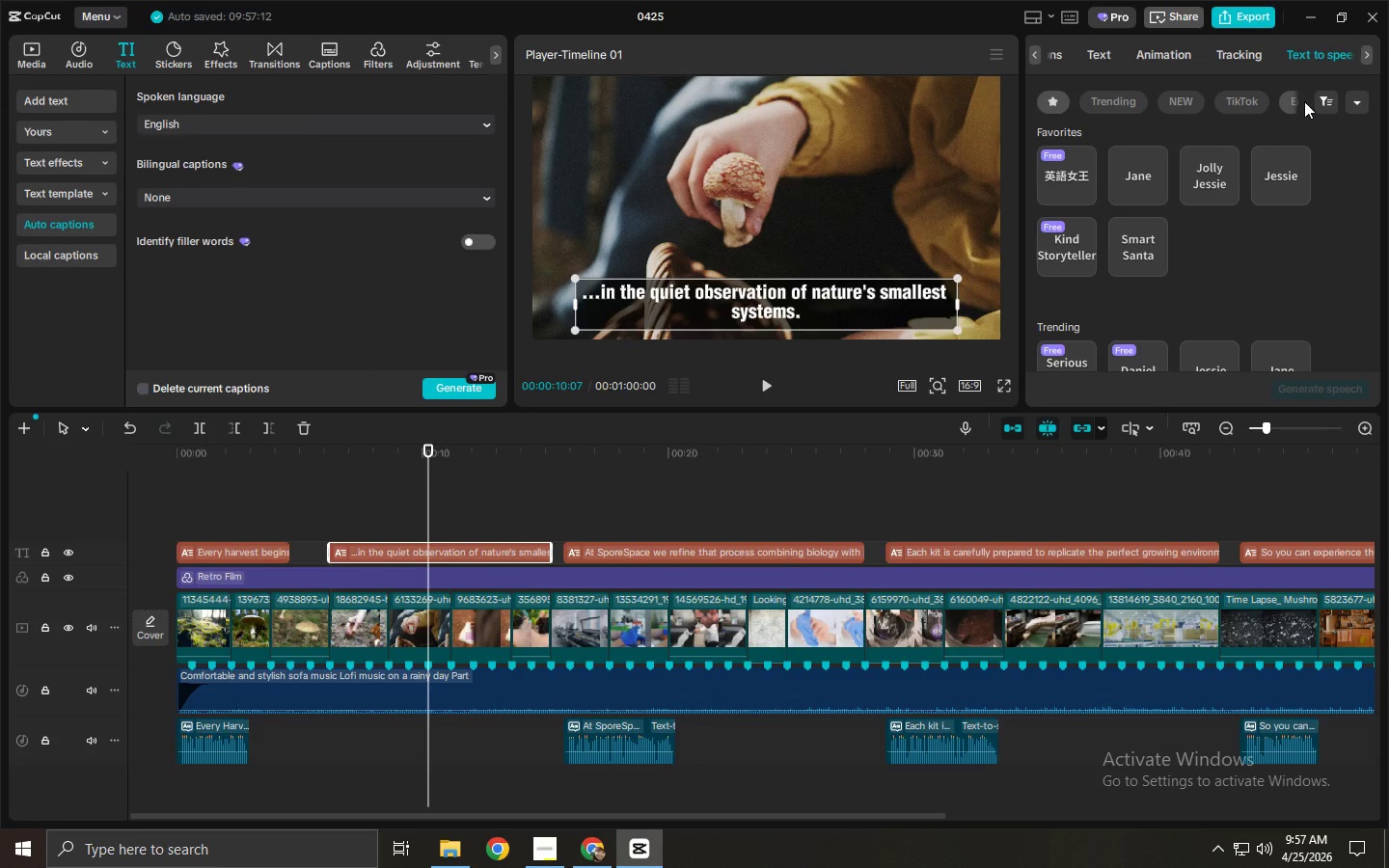 
left_click([1351, 95])
 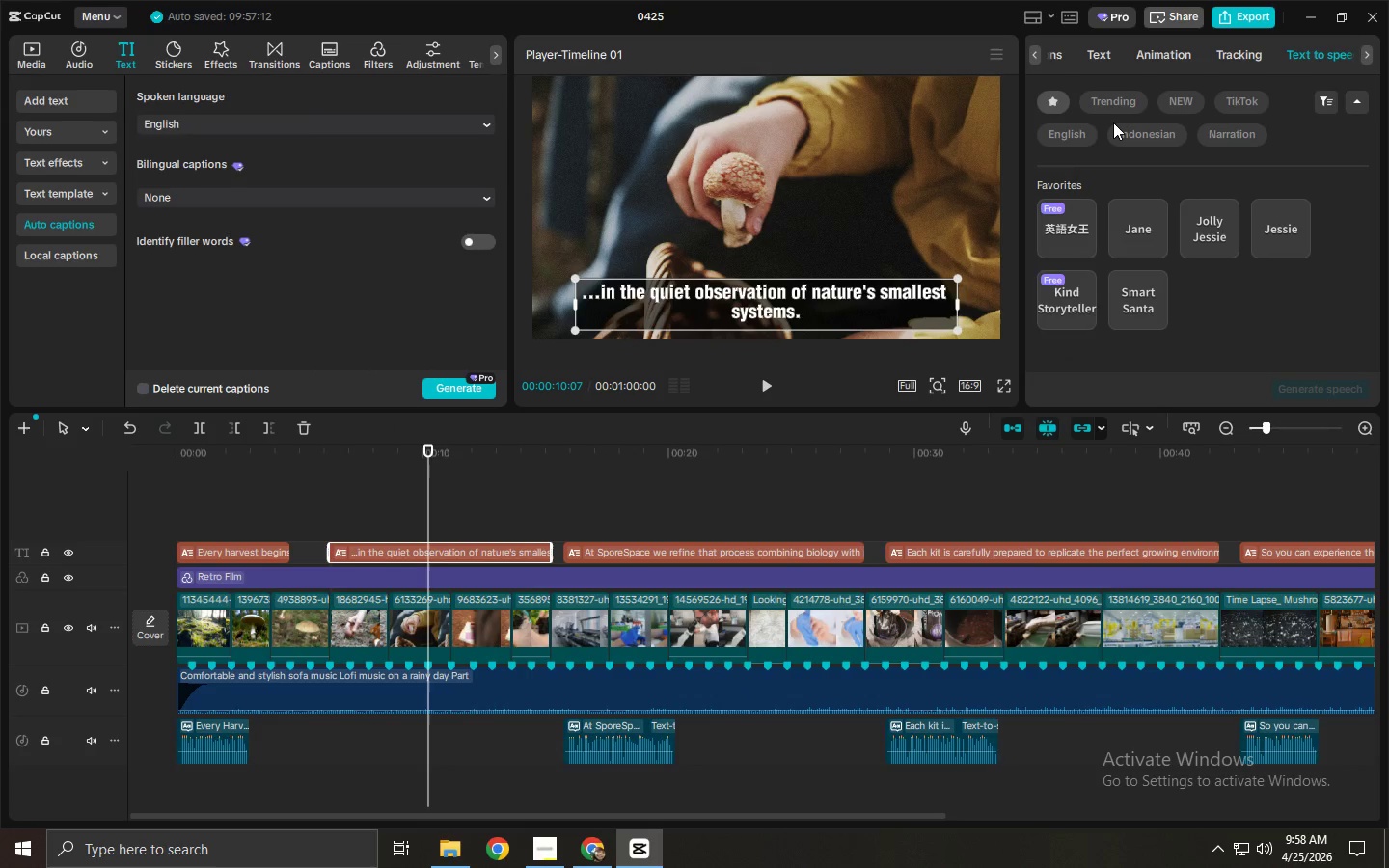 
left_click([1219, 146])
 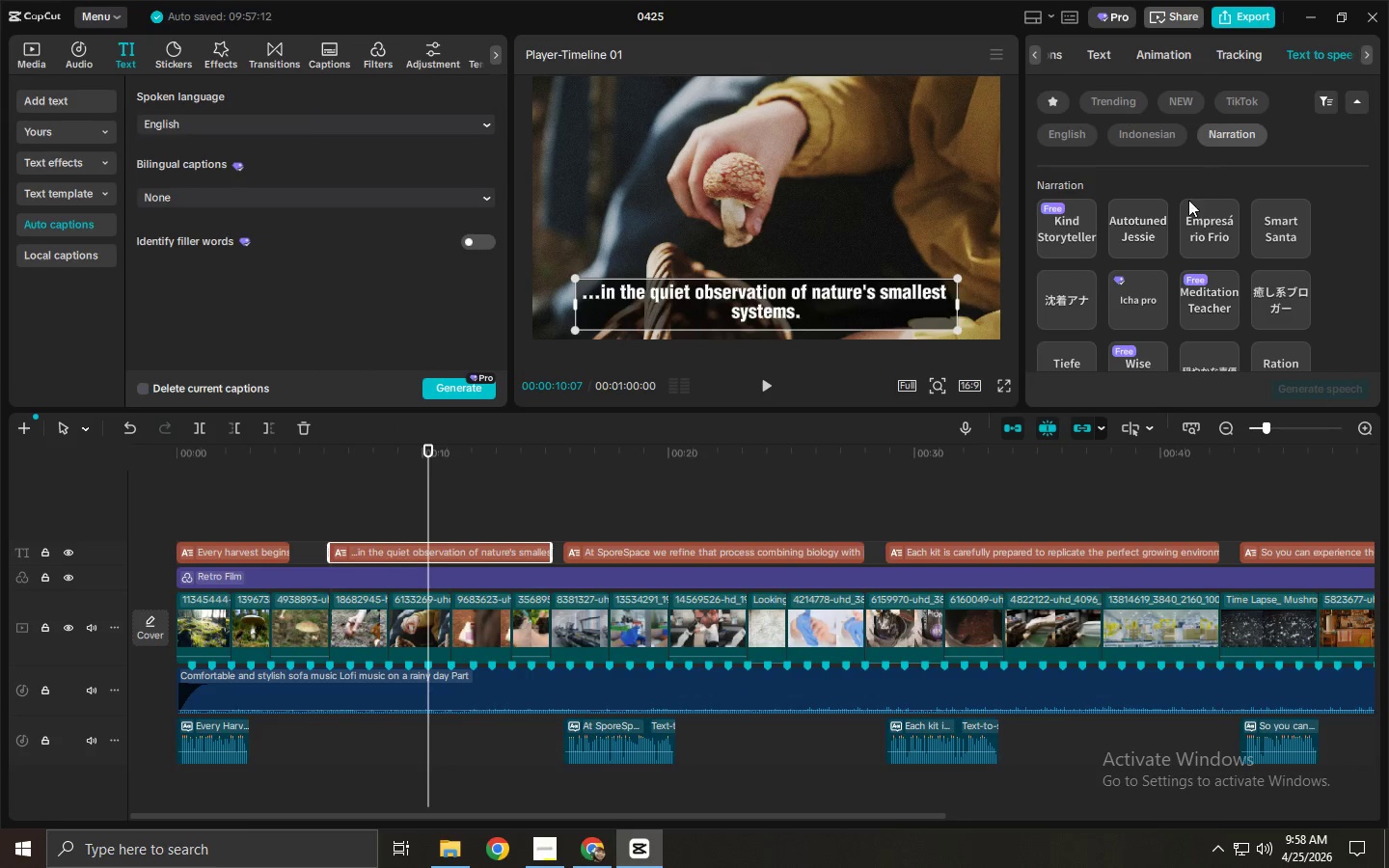 
scroll: coordinate [1190, 271], scroll_direction: down, amount: 25.0
 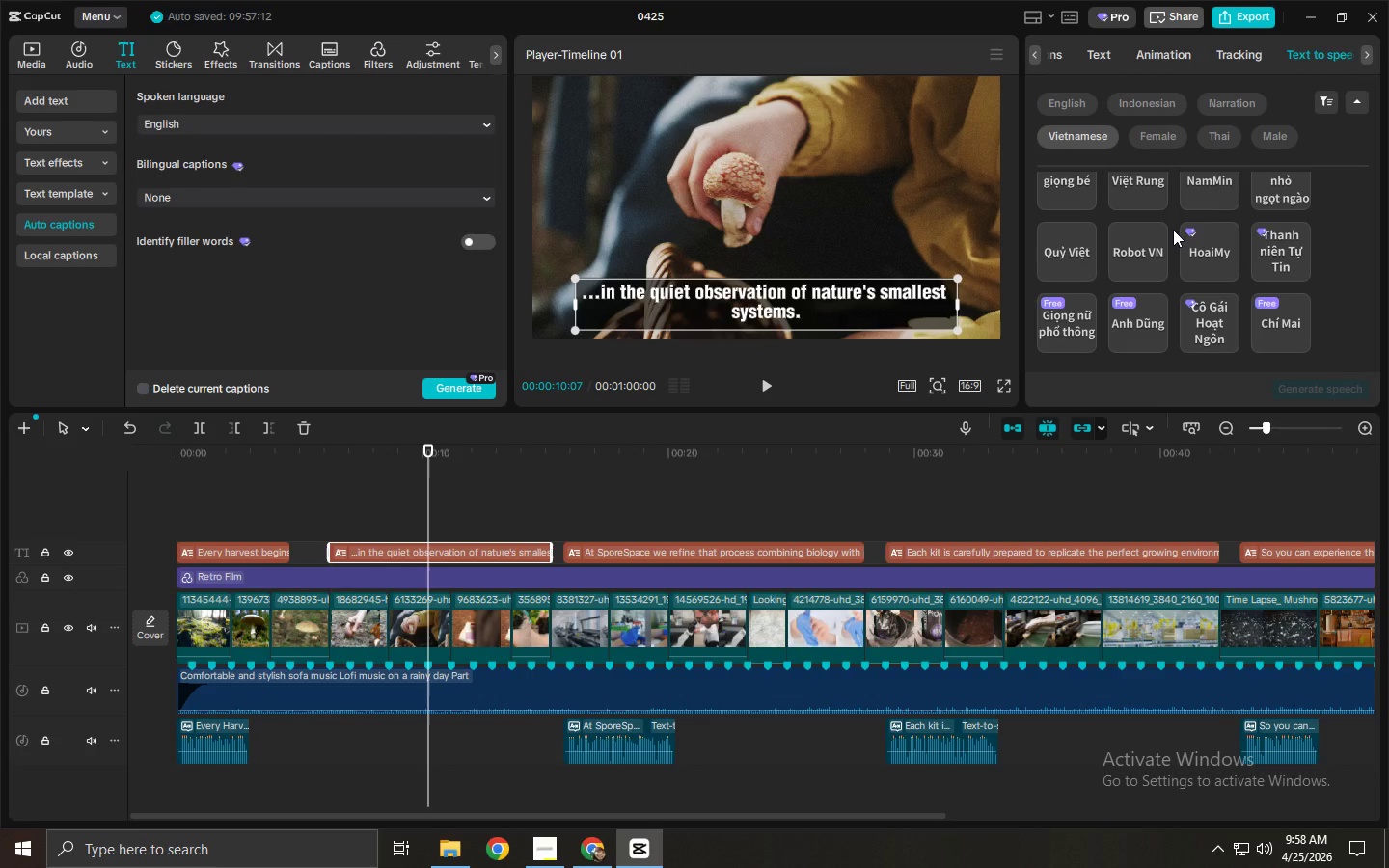 
left_click([1248, 103])
 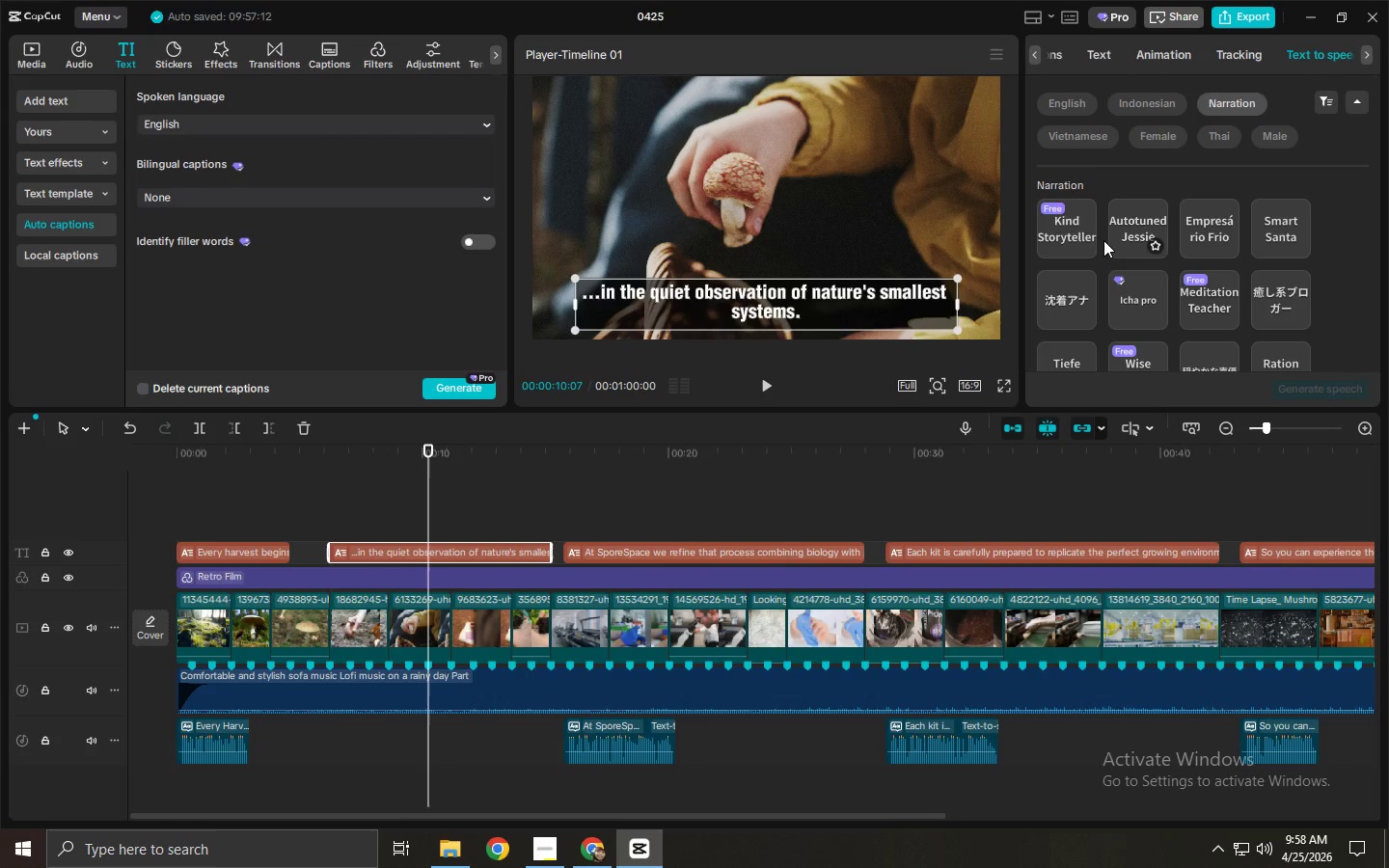 
left_click([1075, 232])
 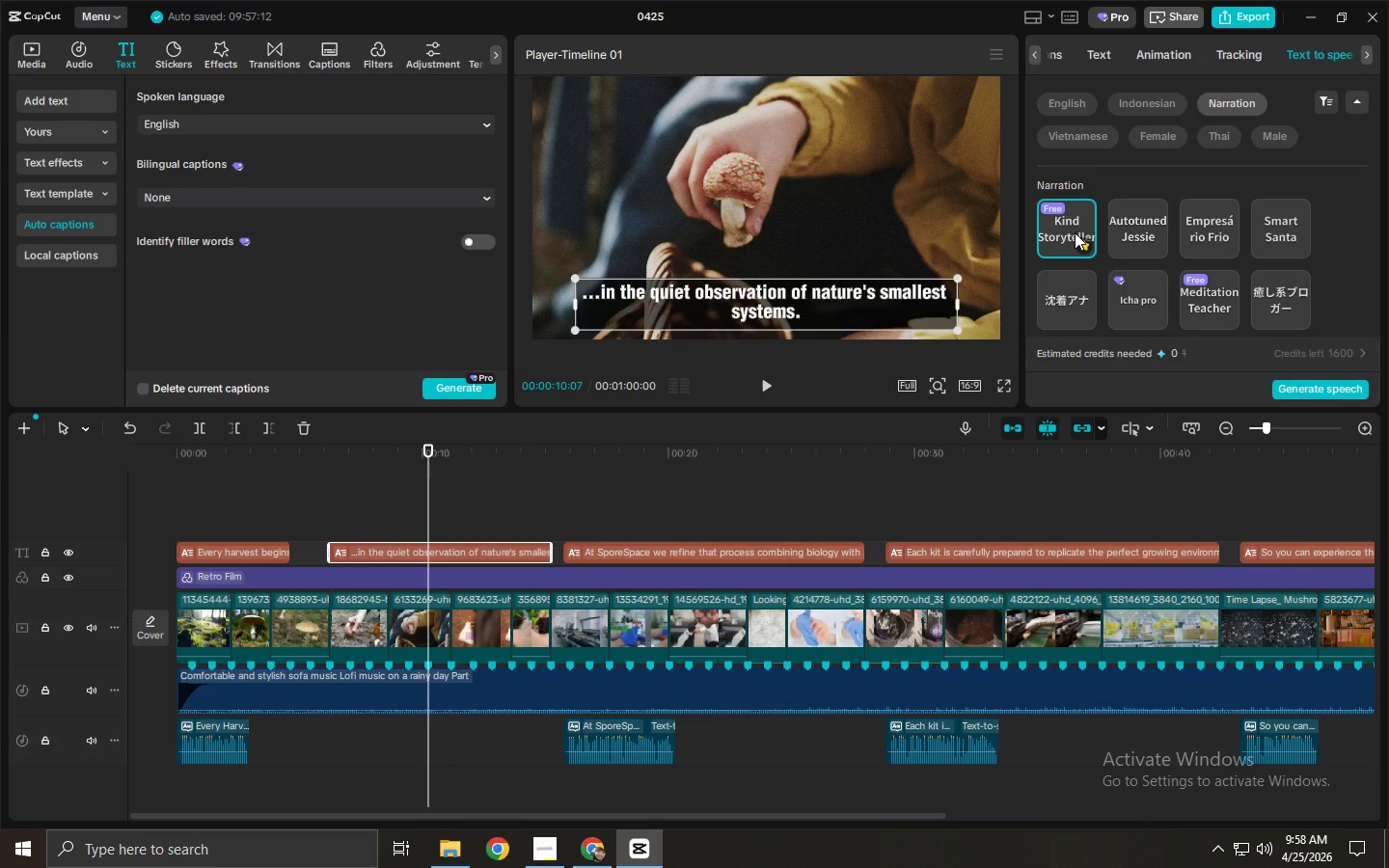 
left_click([1127, 231])
 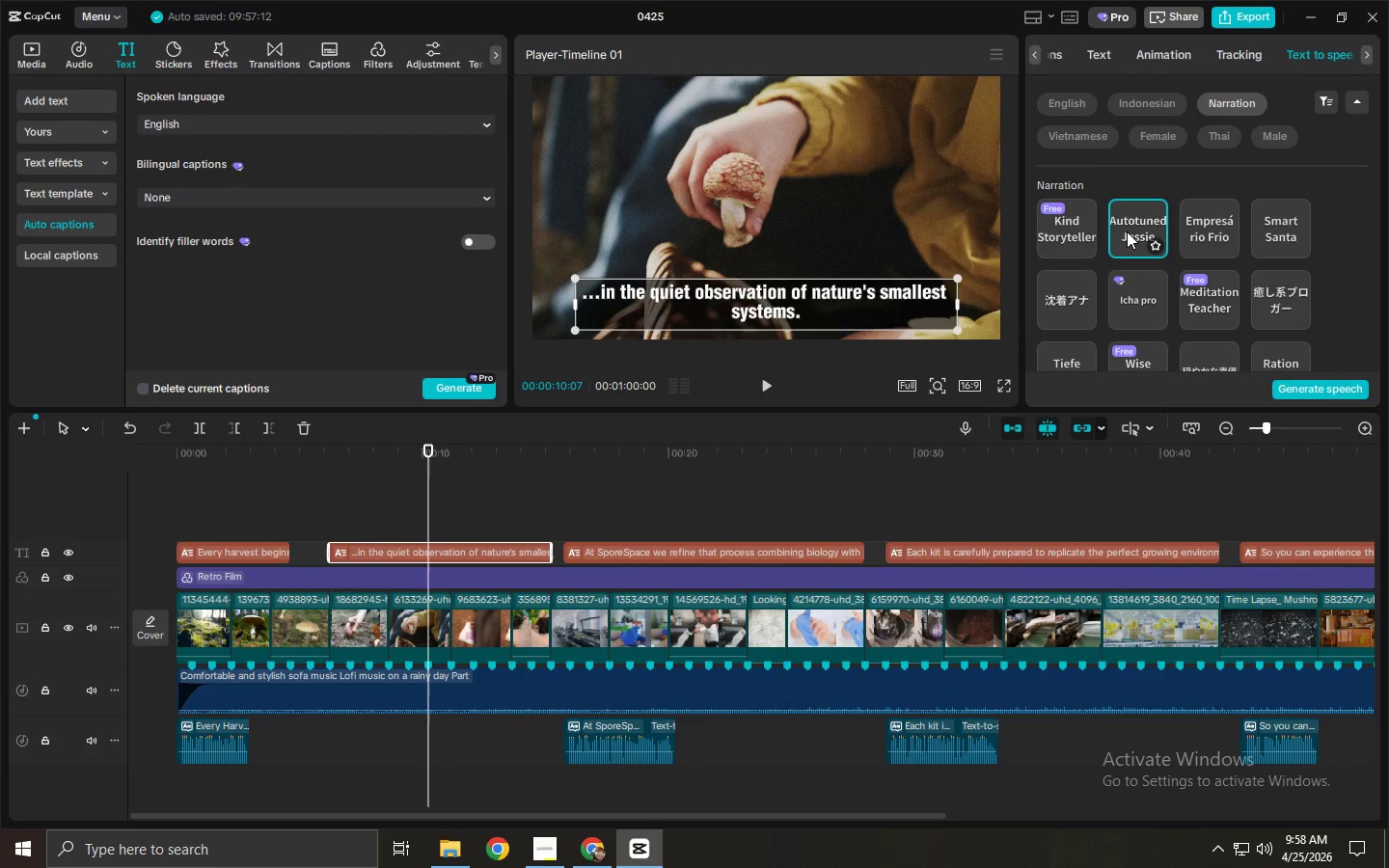 
scroll: coordinate [1127, 231], scroll_direction: down, amount: 1.0
 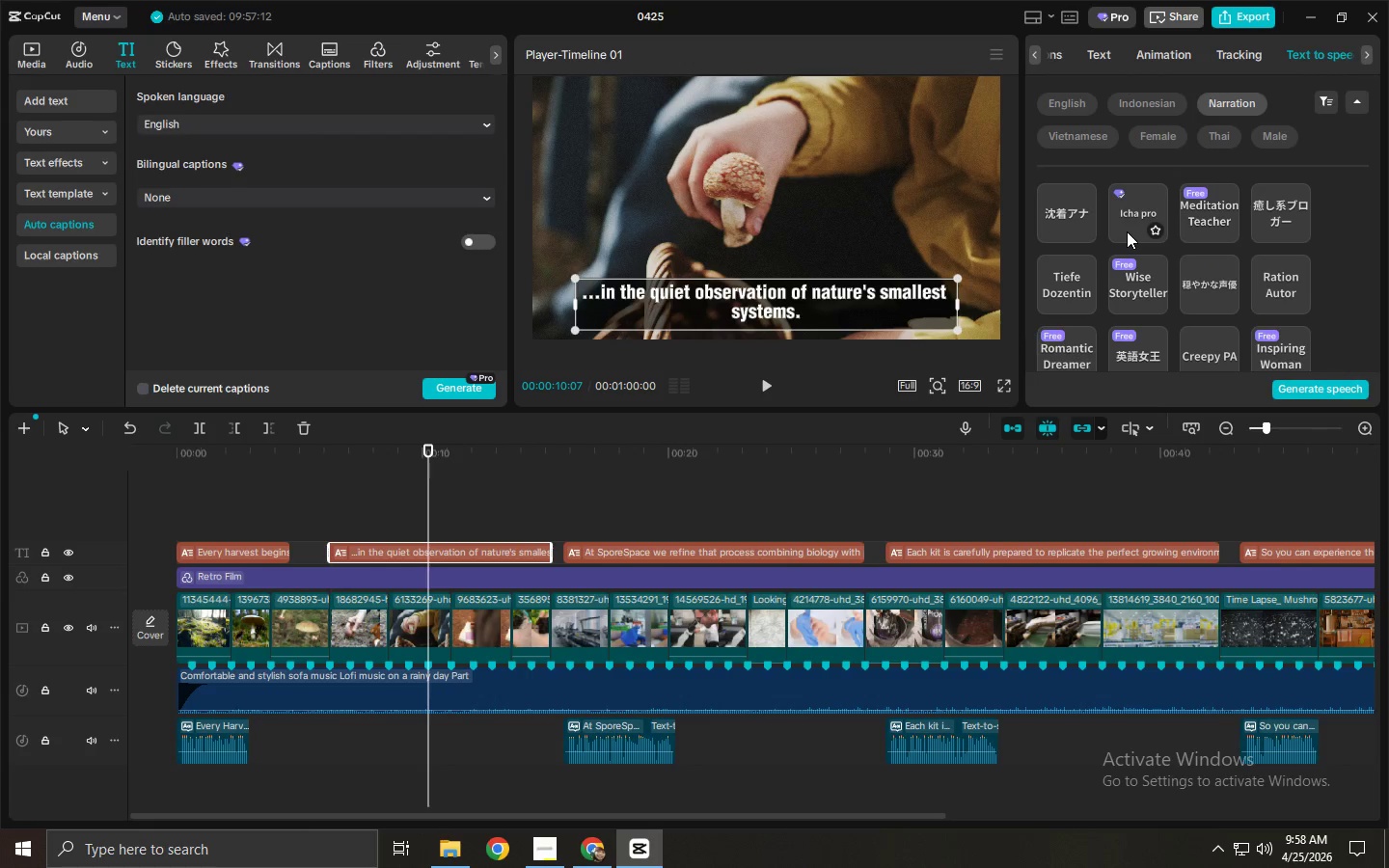 
scroll: coordinate [1127, 231], scroll_direction: up, amount: 1.0
 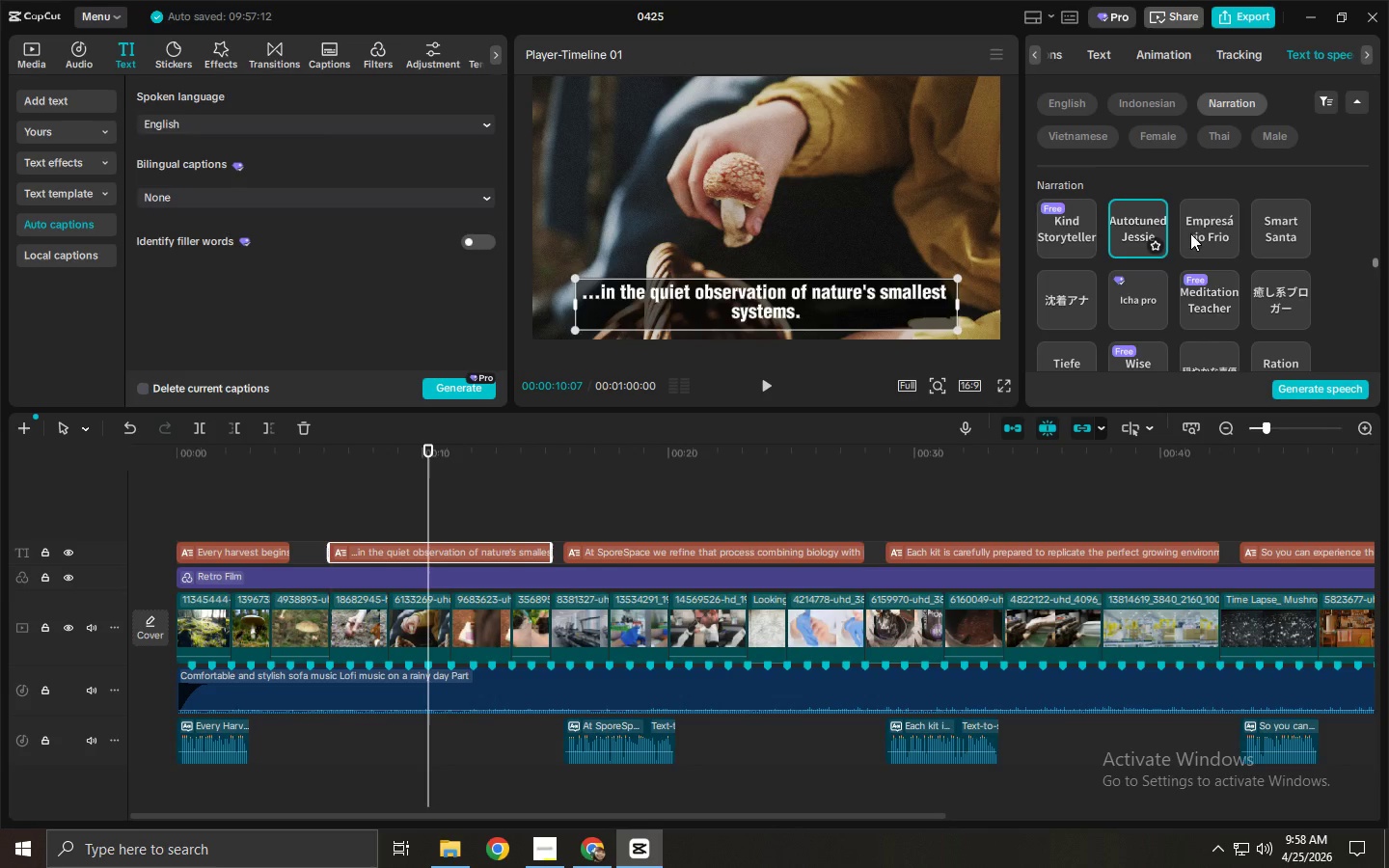 
left_click([1197, 227])
 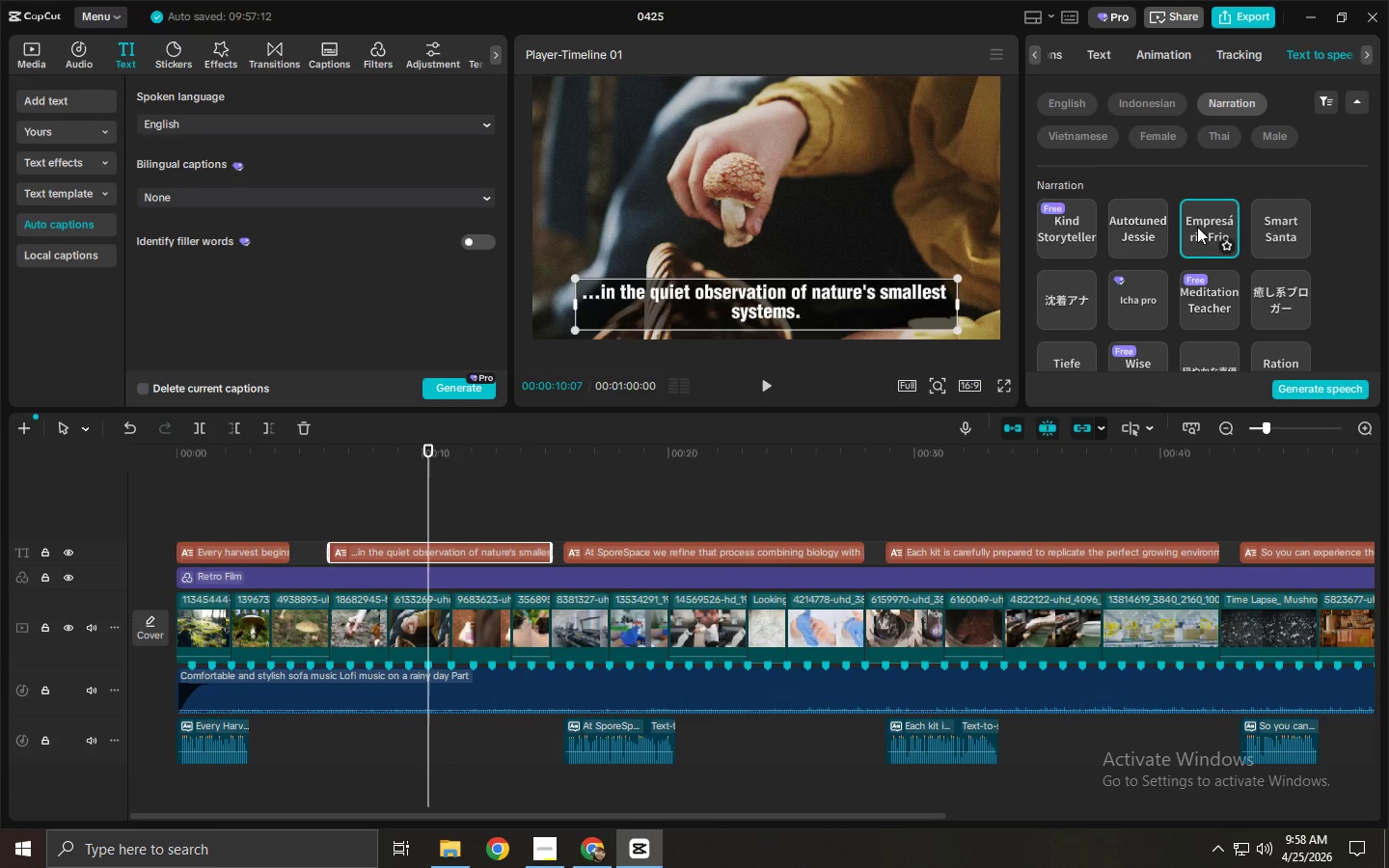 
left_click([1072, 289])
 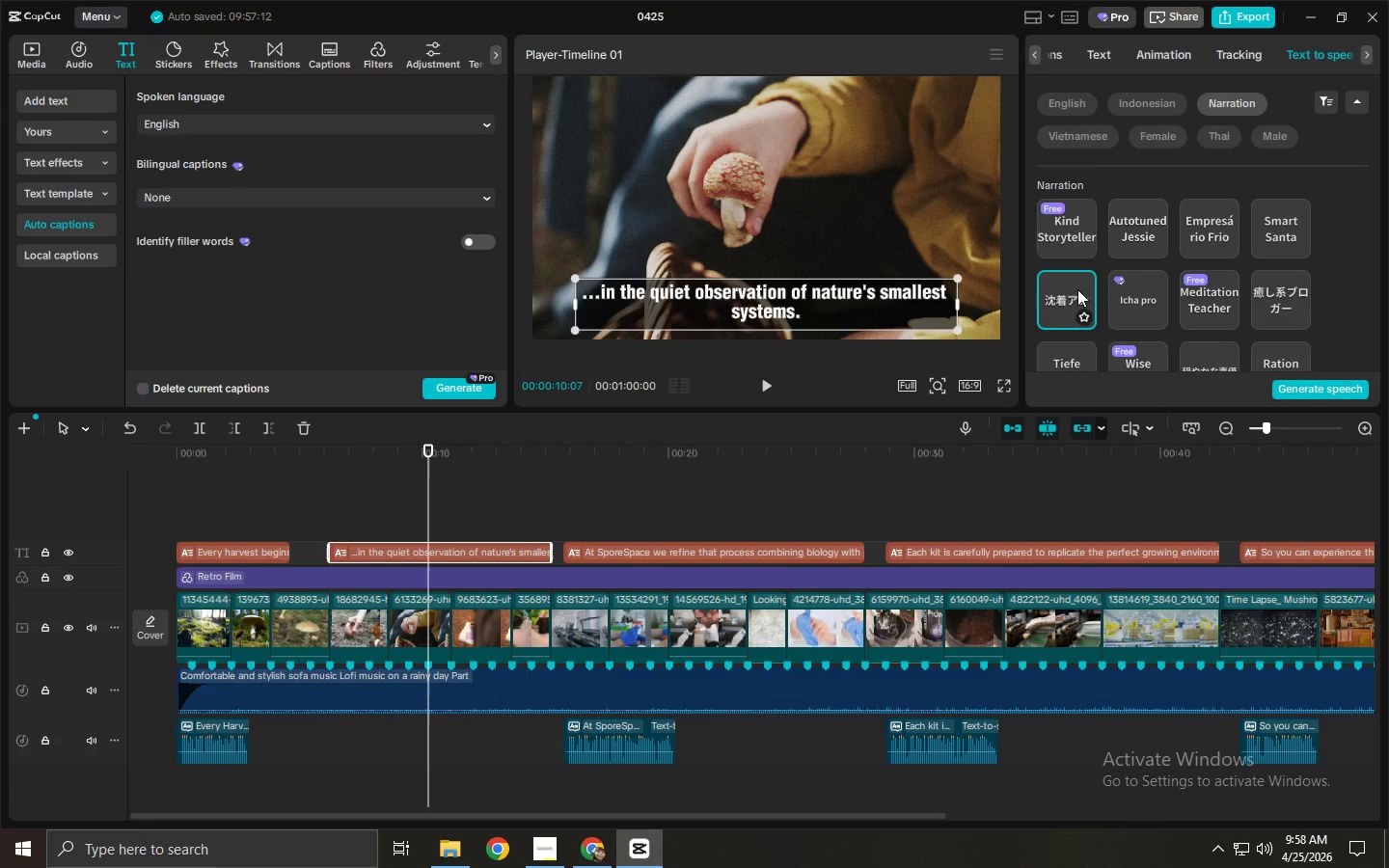 
wait(5.59)
 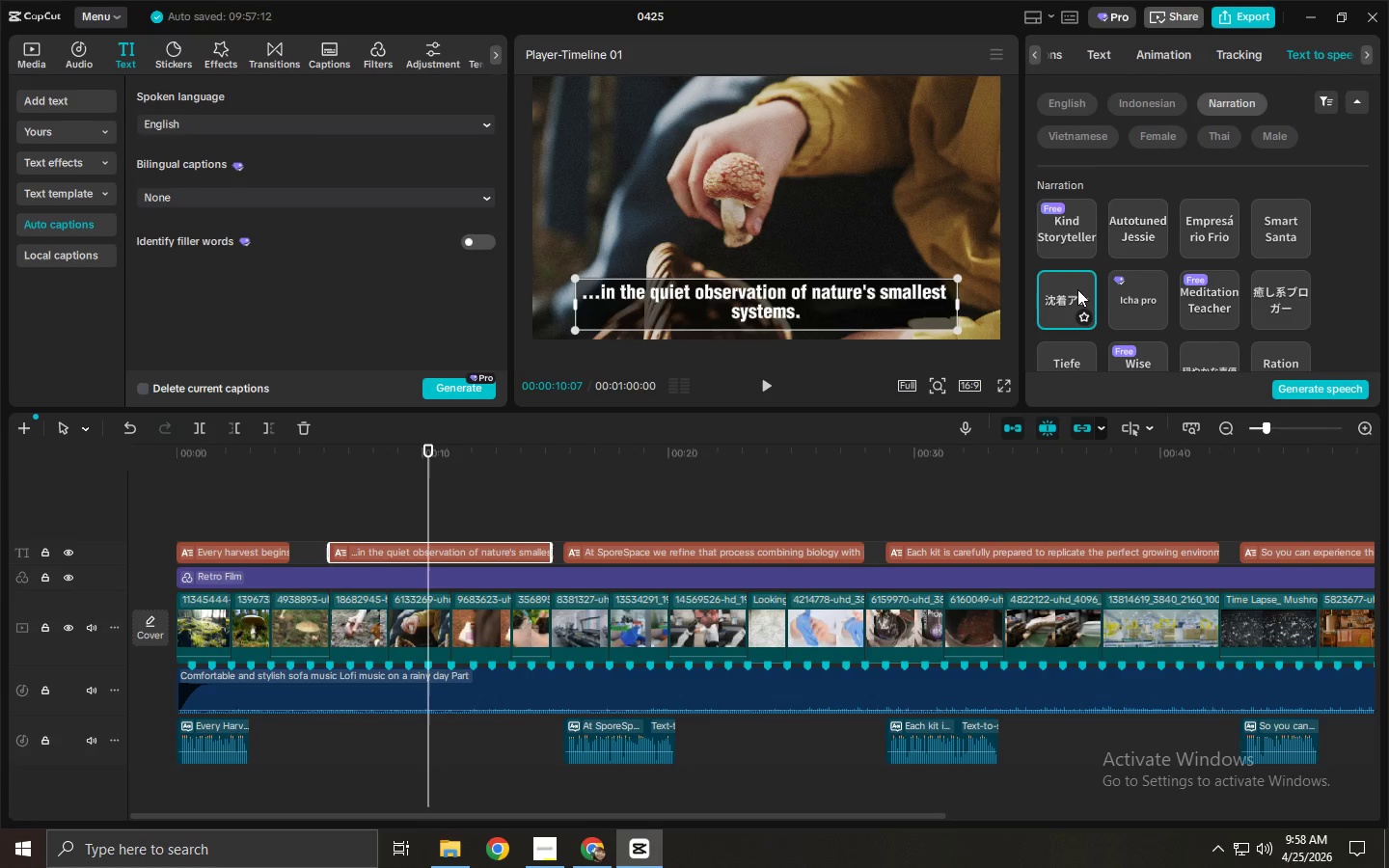 
left_click([1142, 285])
 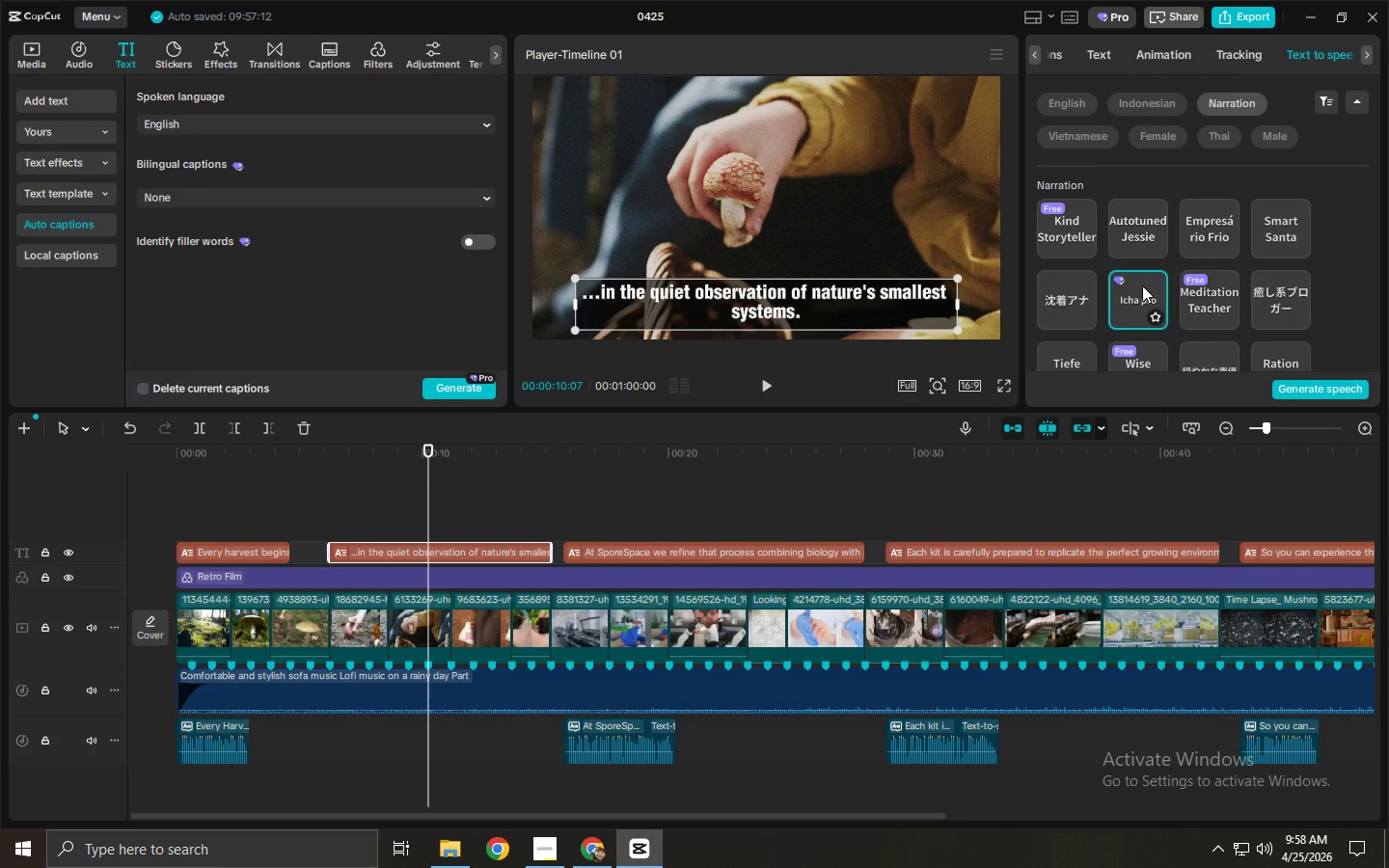 
scroll: coordinate [1138, 286], scroll_direction: down, amount: 1.0
 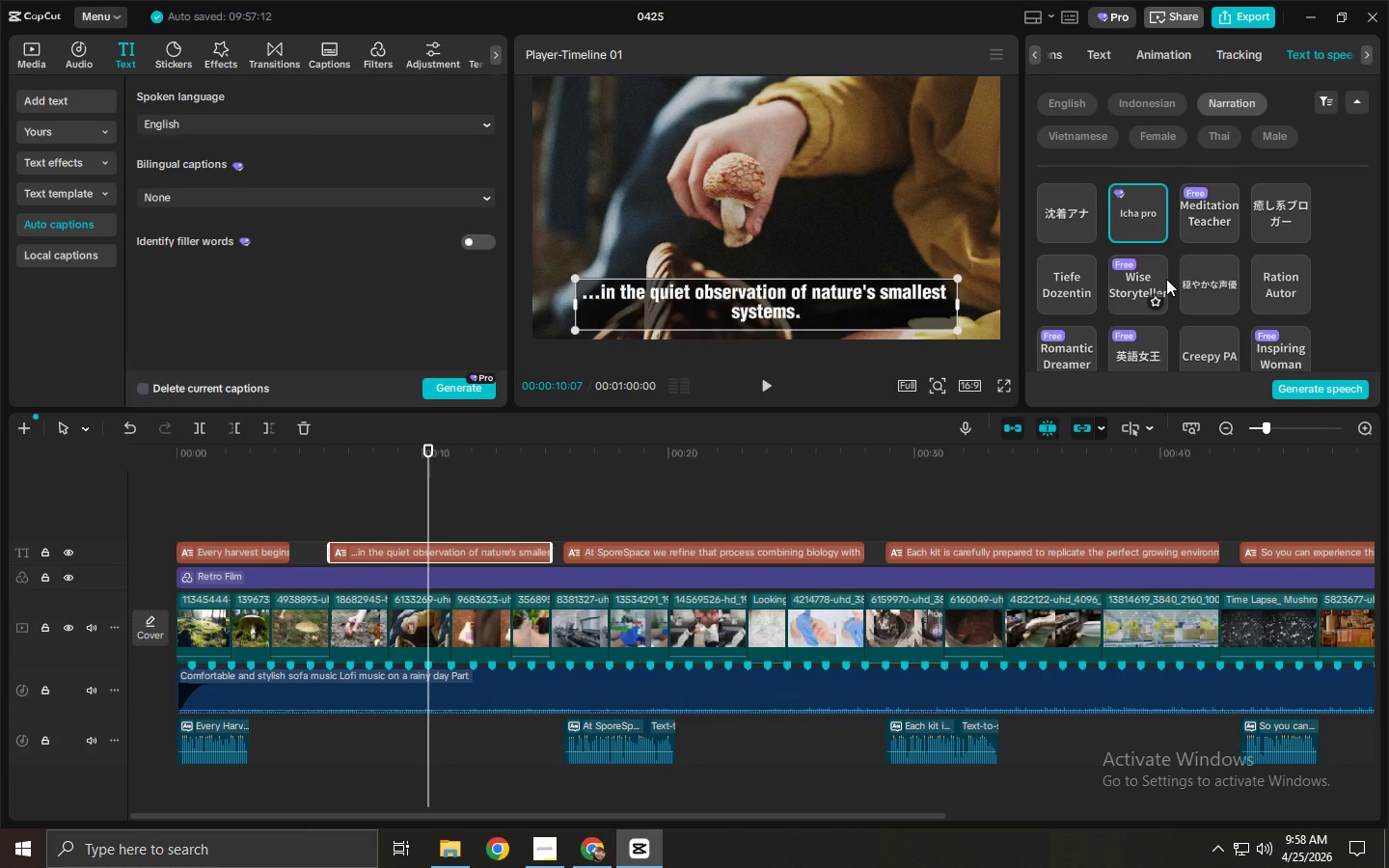 
left_click([1126, 279])
 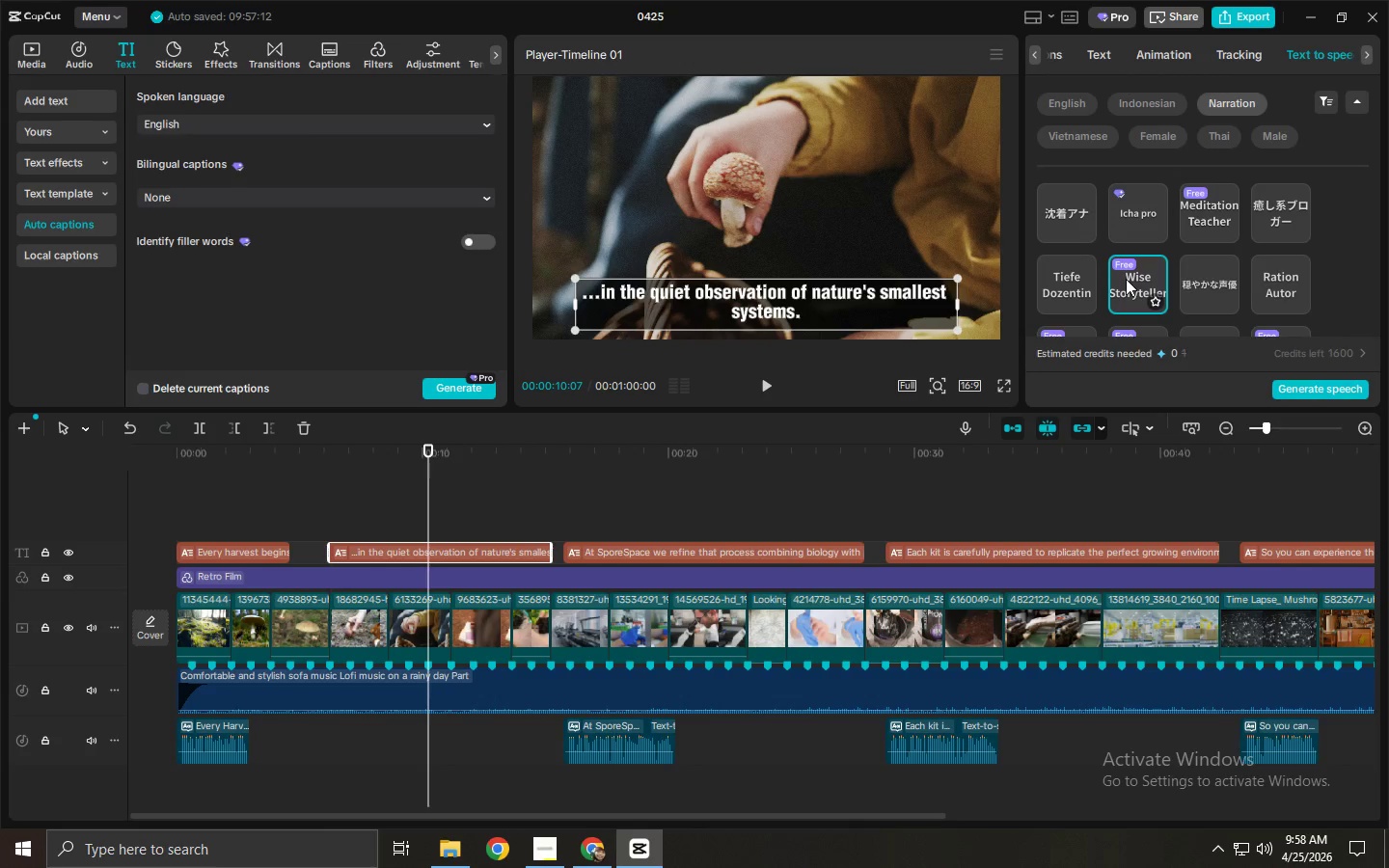 
wait(7.39)
 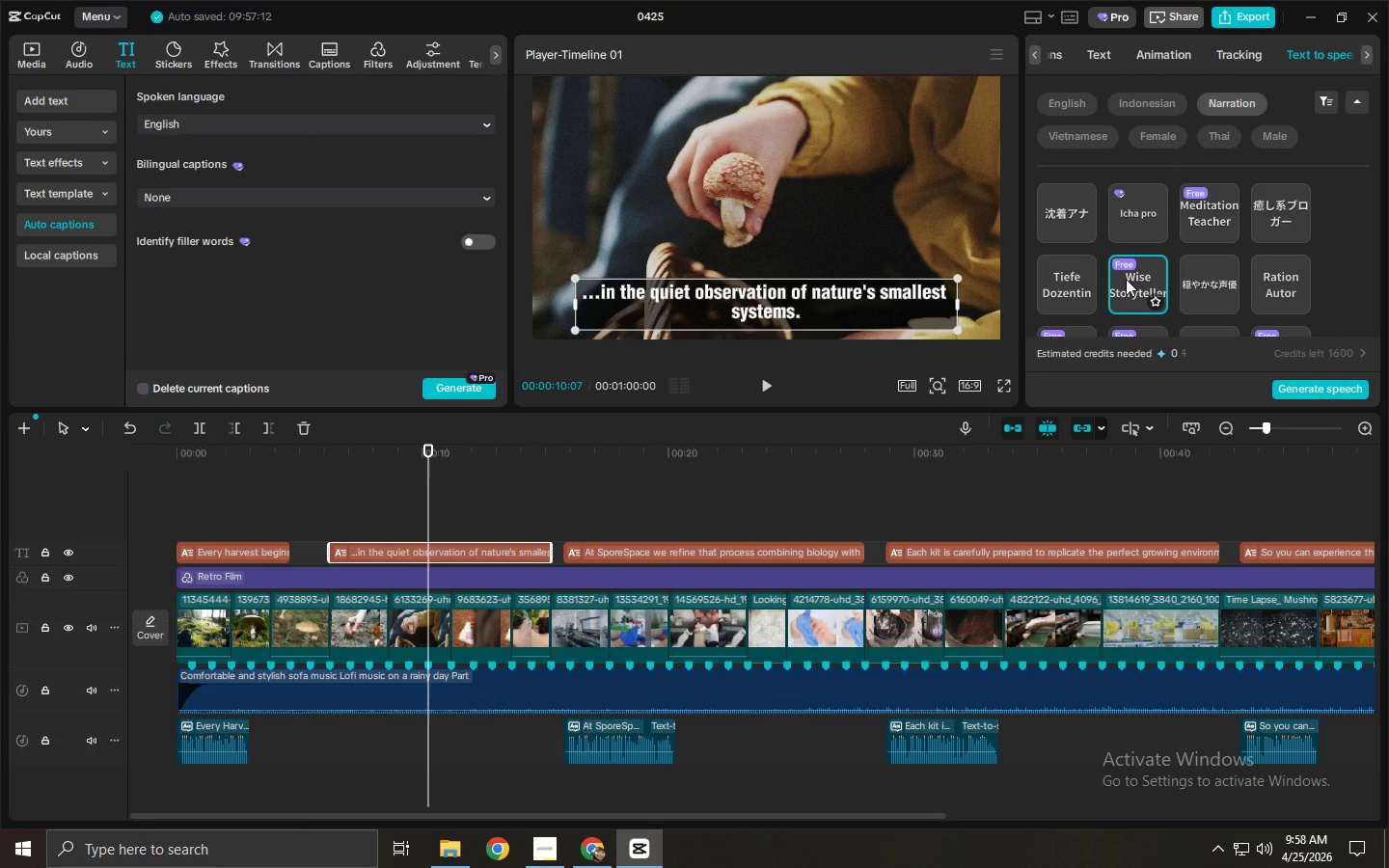 
left_click([1156, 300])
 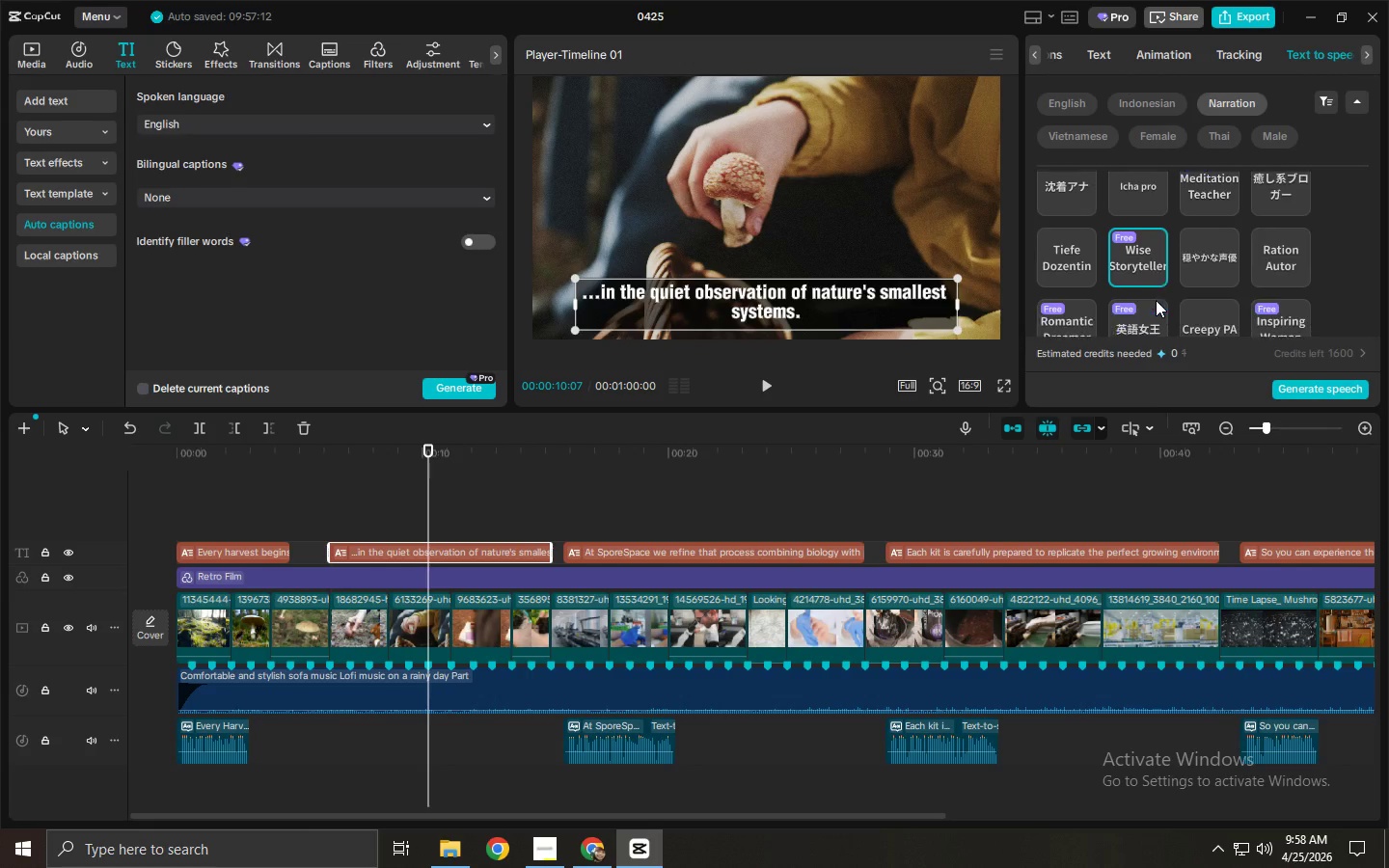 
scroll: coordinate [1156, 300], scroll_direction: up, amount: 12.0
 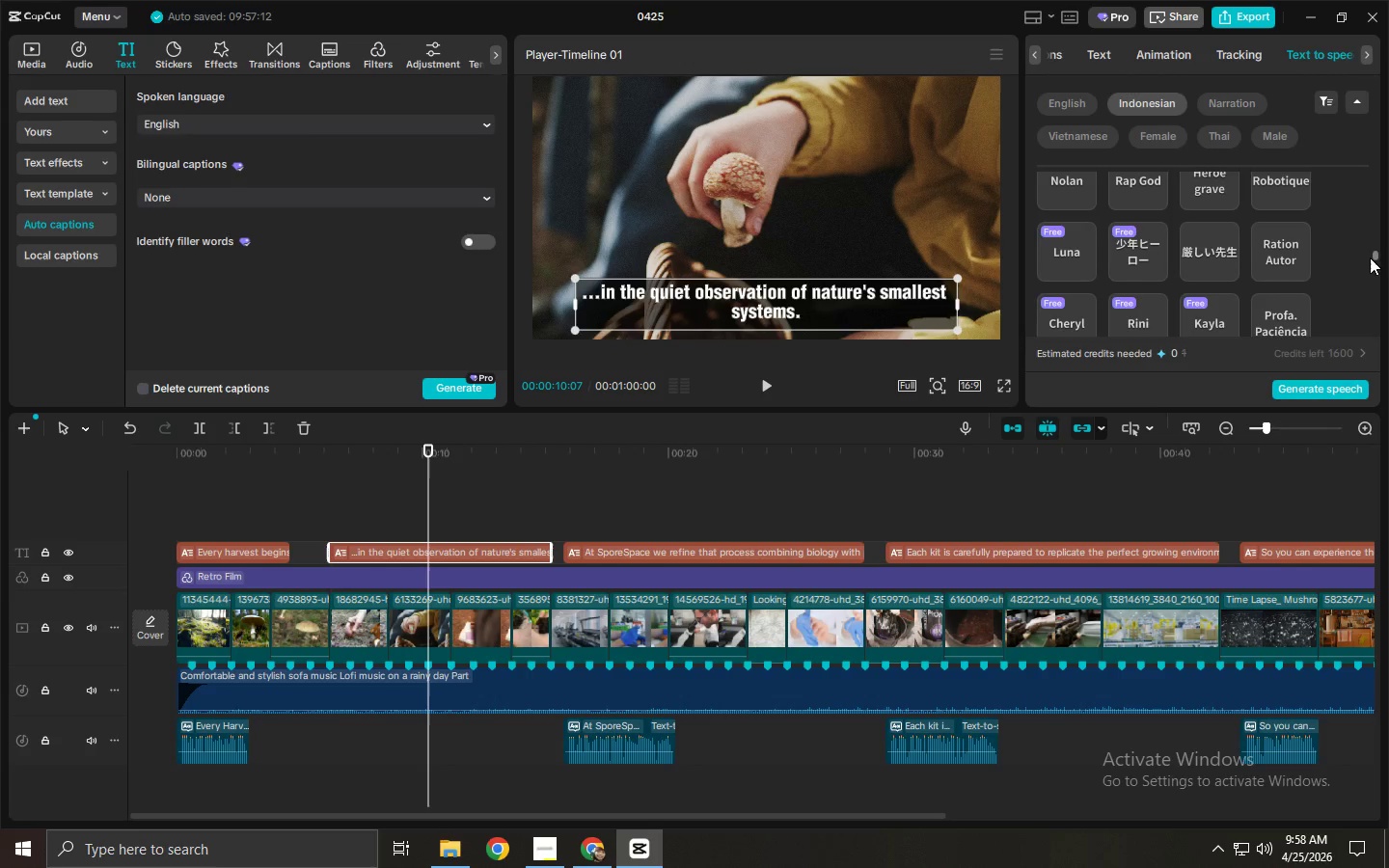 
left_click_drag(start_coordinate=[1375, 254], to_coordinate=[1371, 118])
 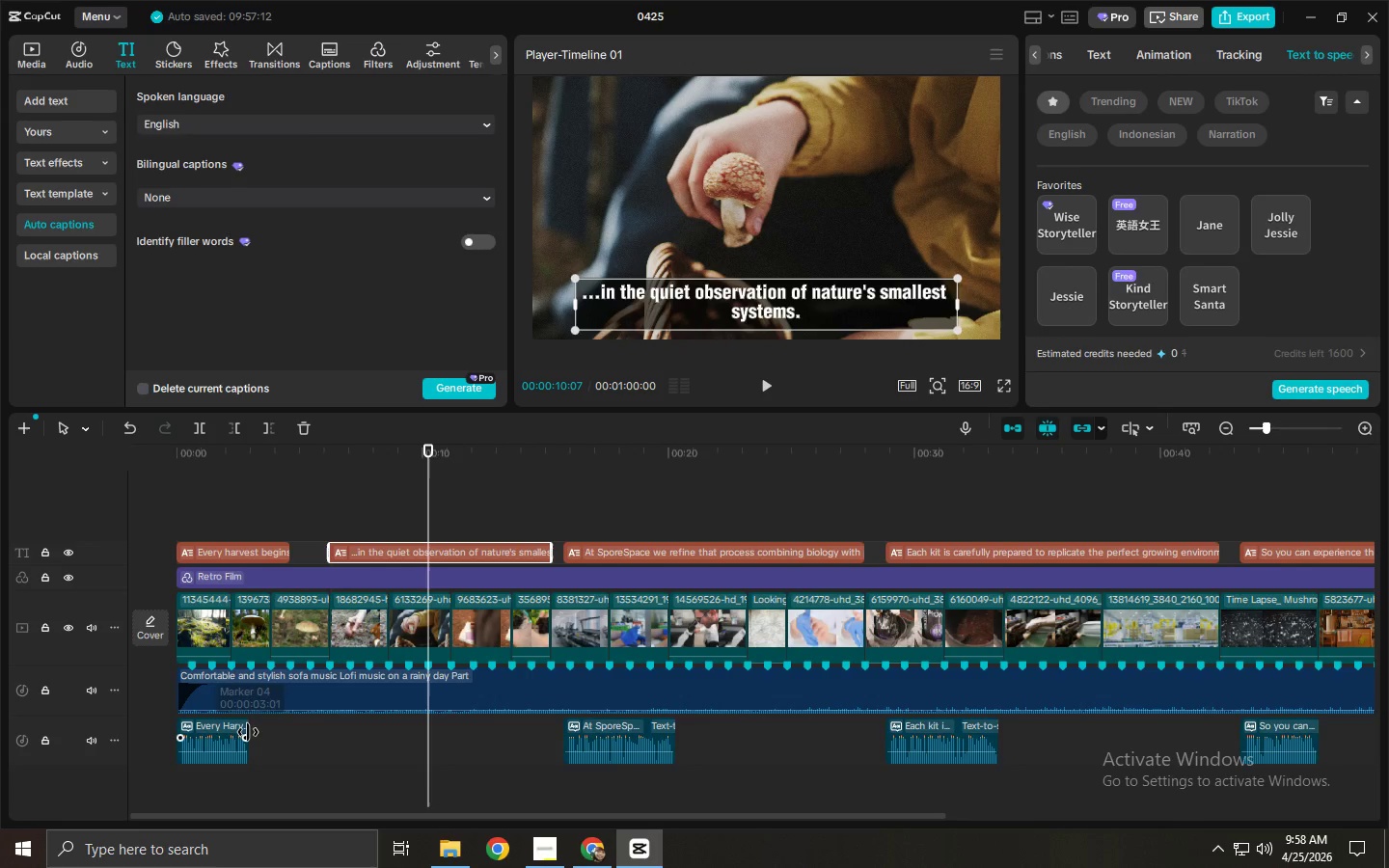 
left_click_drag(start_coordinate=[156, 751], to_coordinate=[620, 730])
 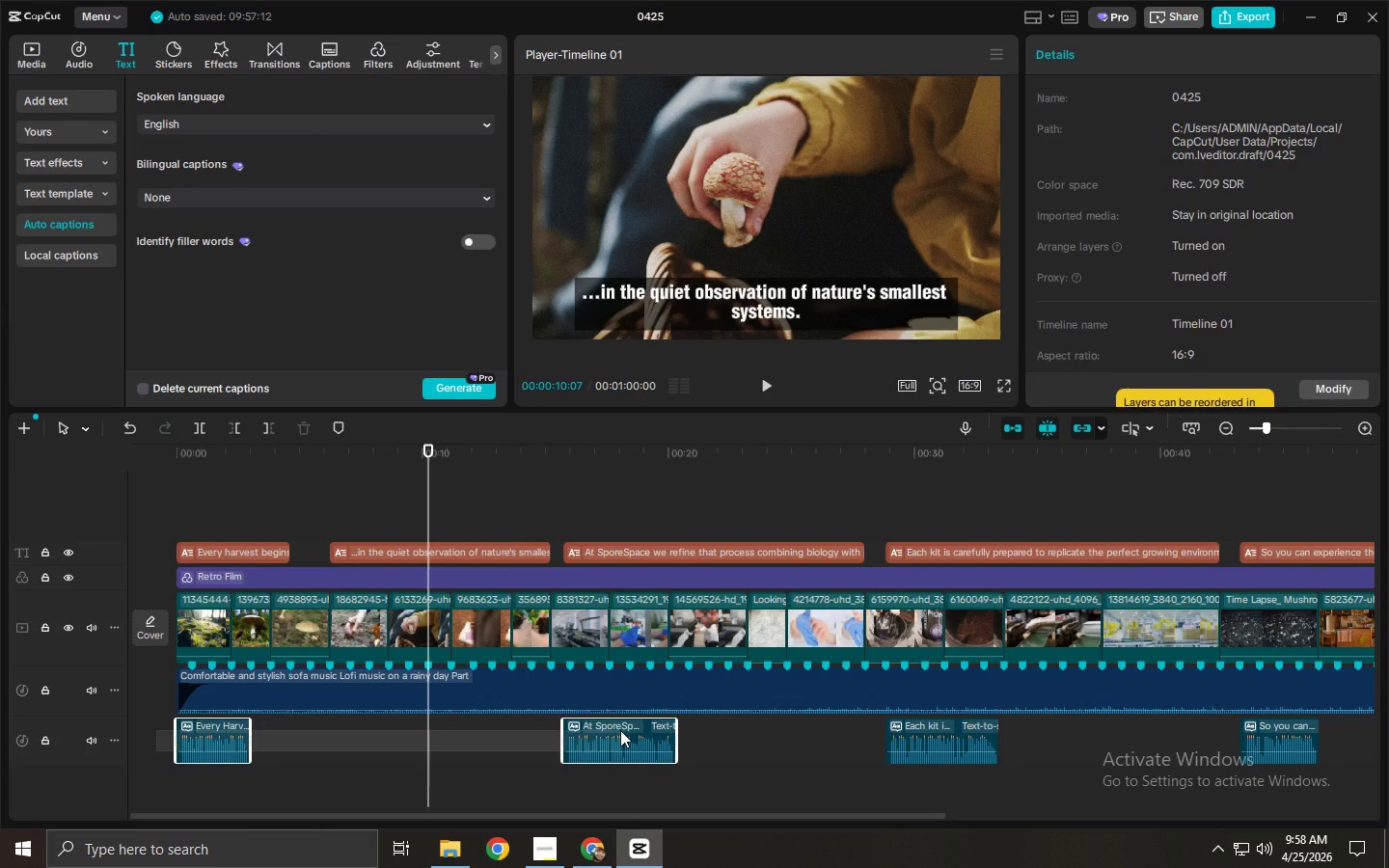 
left_click_drag(start_coordinate=[620, 730], to_coordinate=[645, 736])
 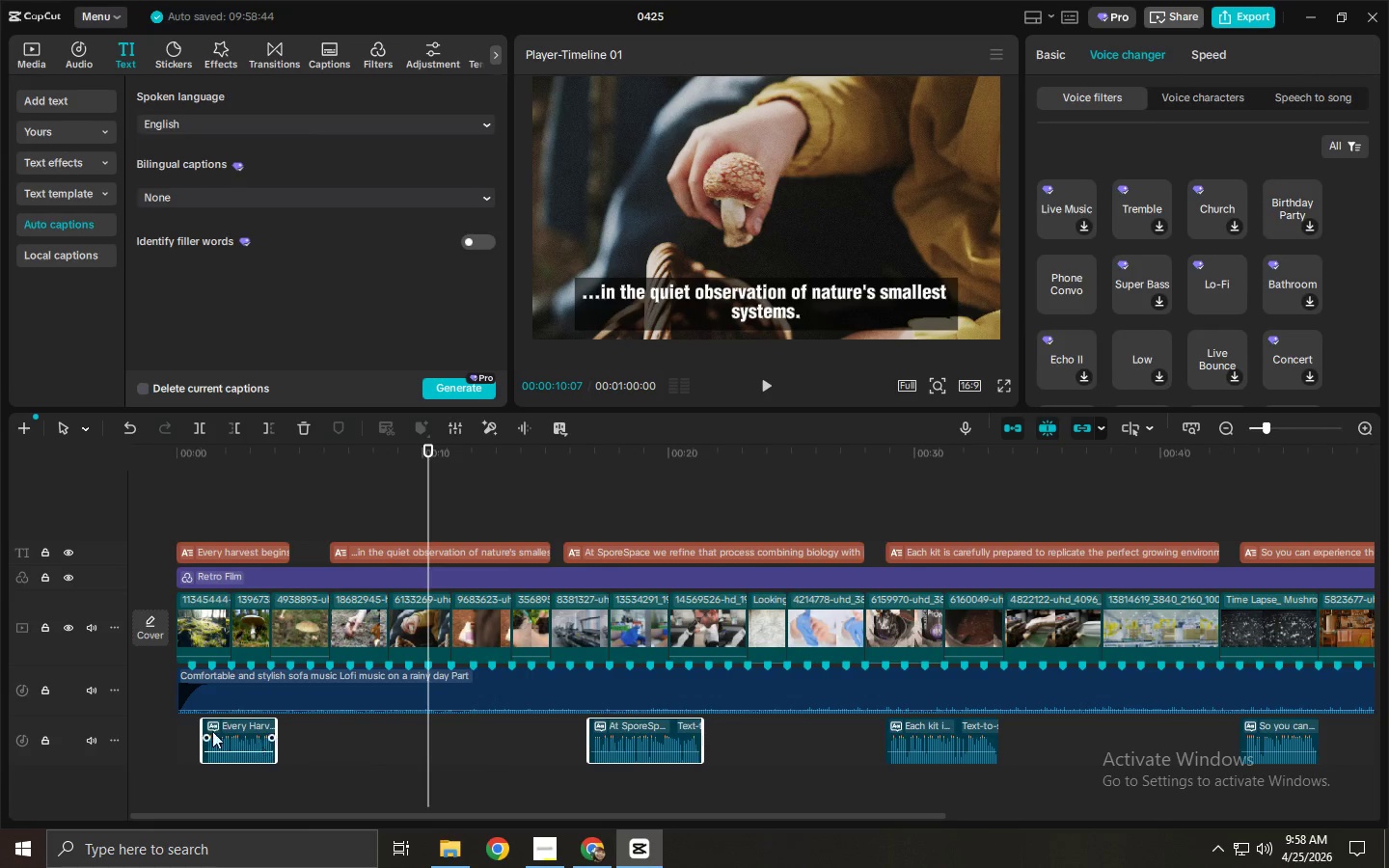 
left_click_drag(start_coordinate=[185, 729], to_coordinate=[934, 766])
 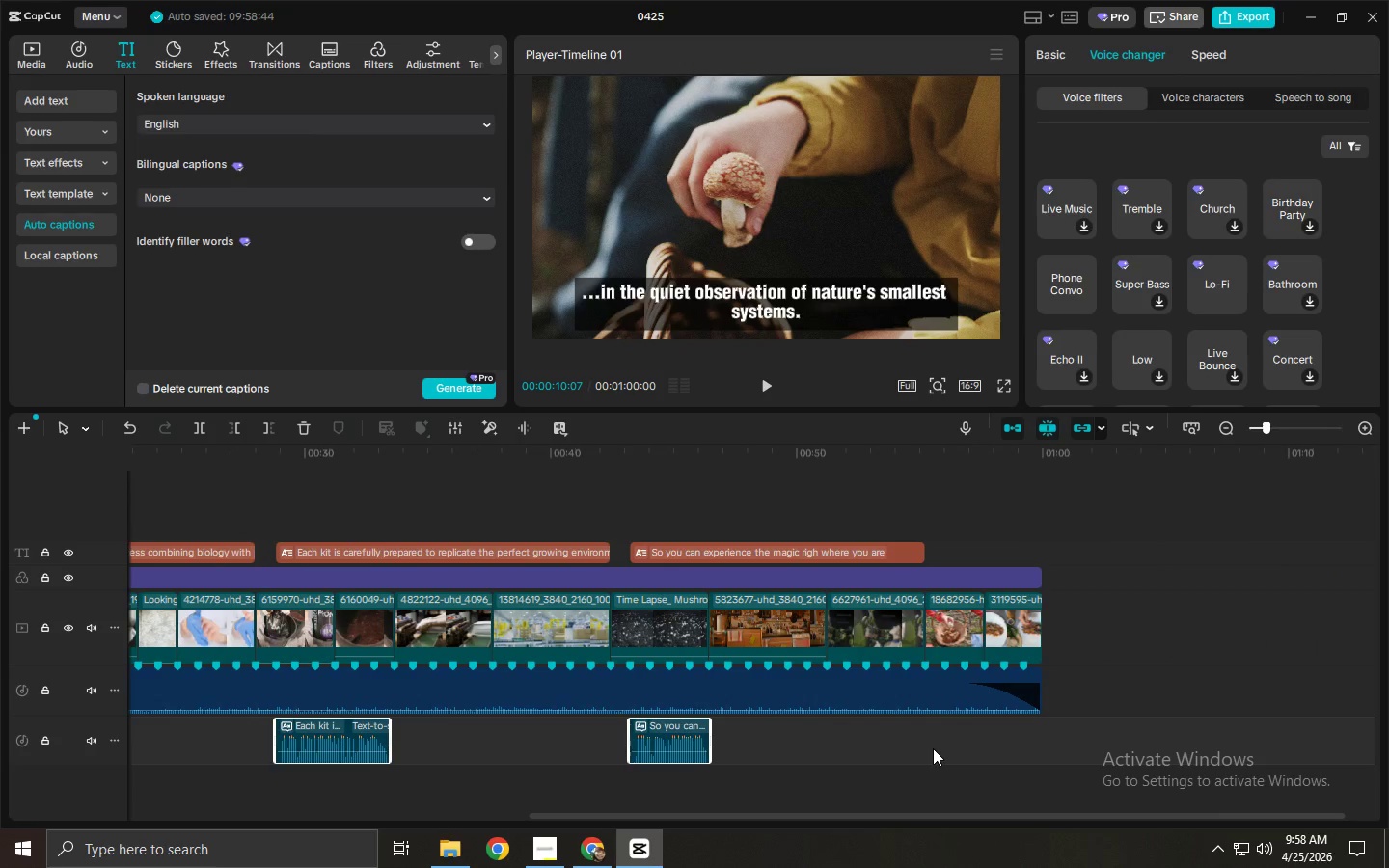 
key(Delete)
 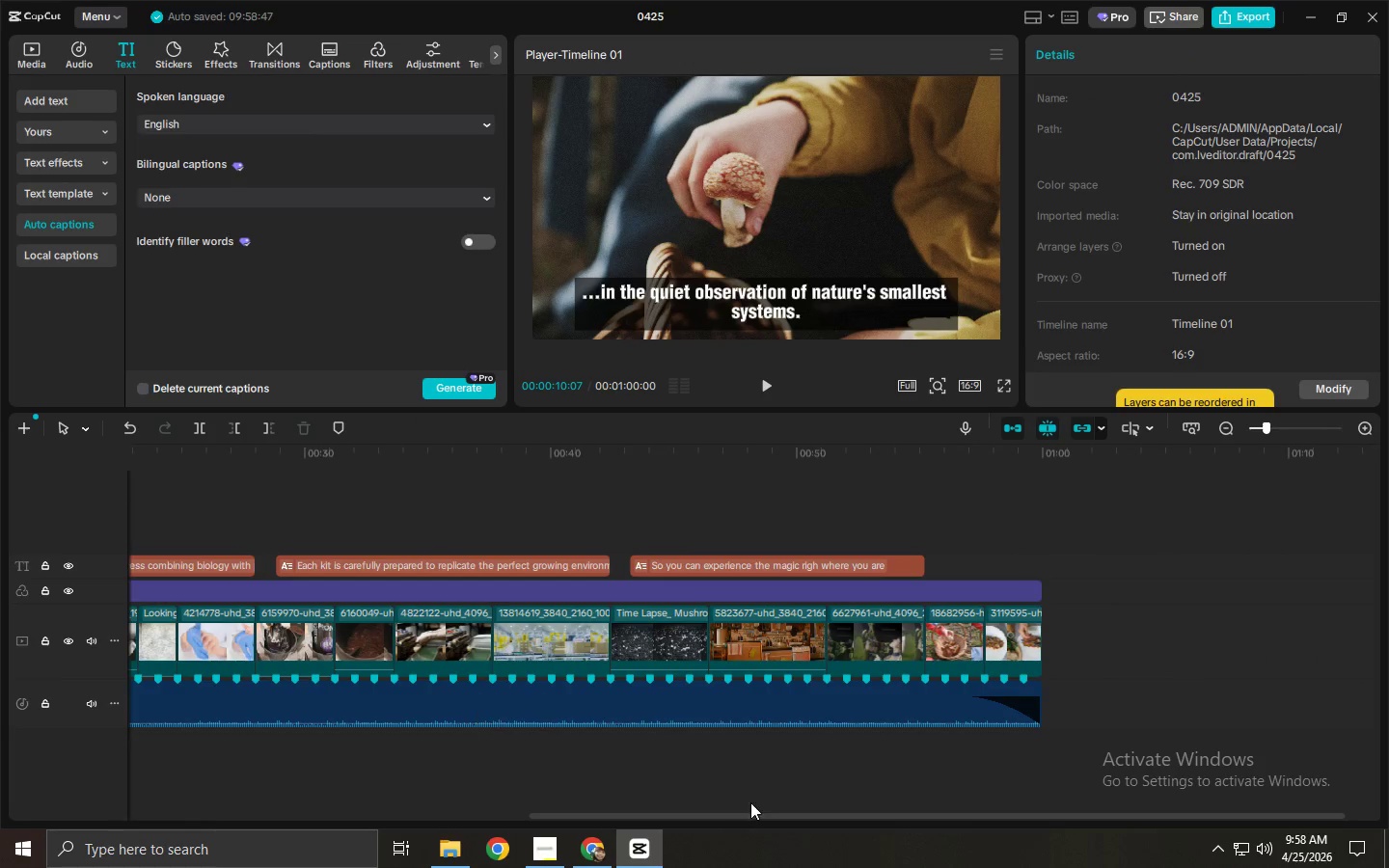 
left_click_drag(start_coordinate=[746, 816], to_coordinate=[257, 794])
 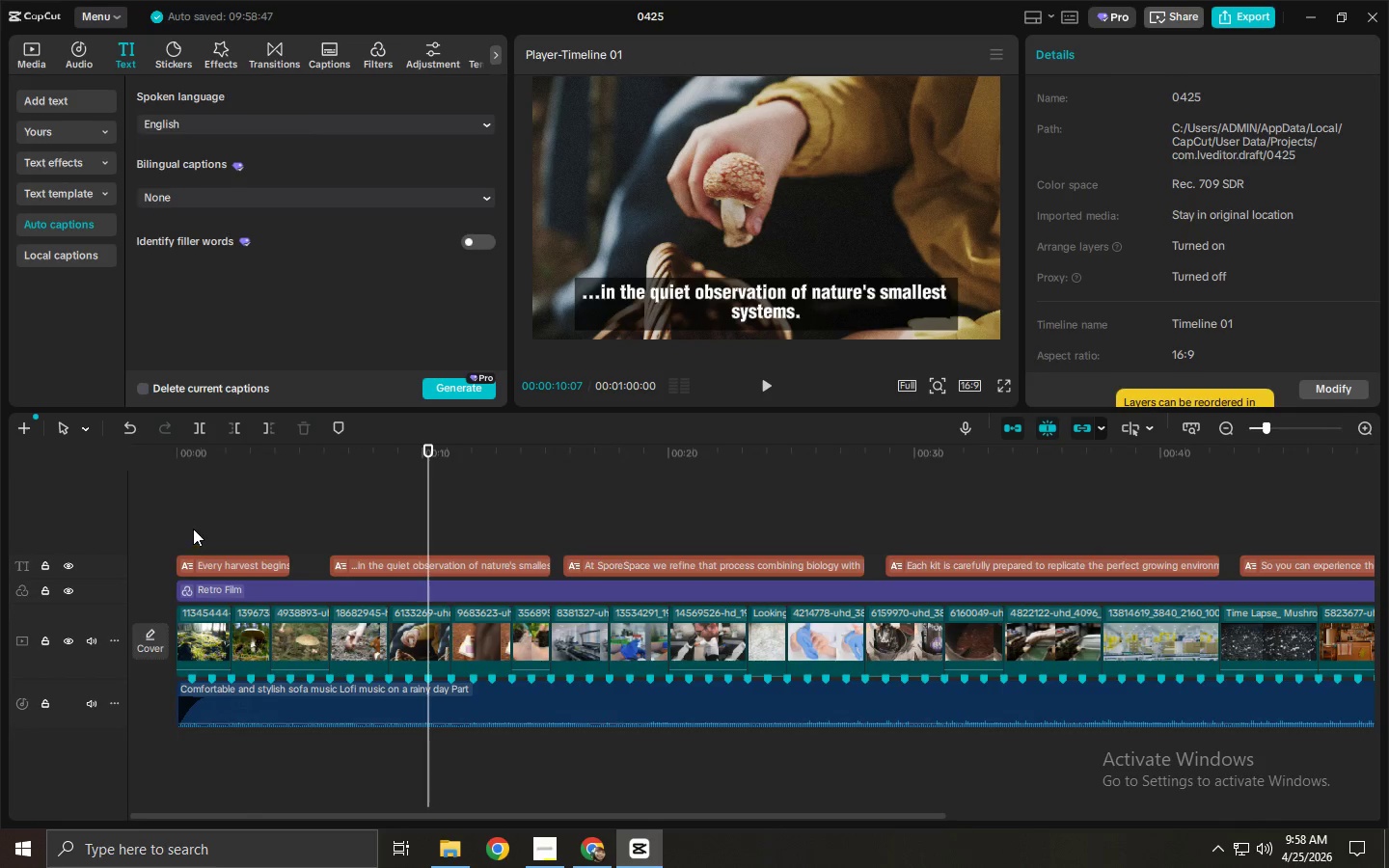 
left_click_drag(start_coordinate=[188, 507], to_coordinate=[1287, 561])
 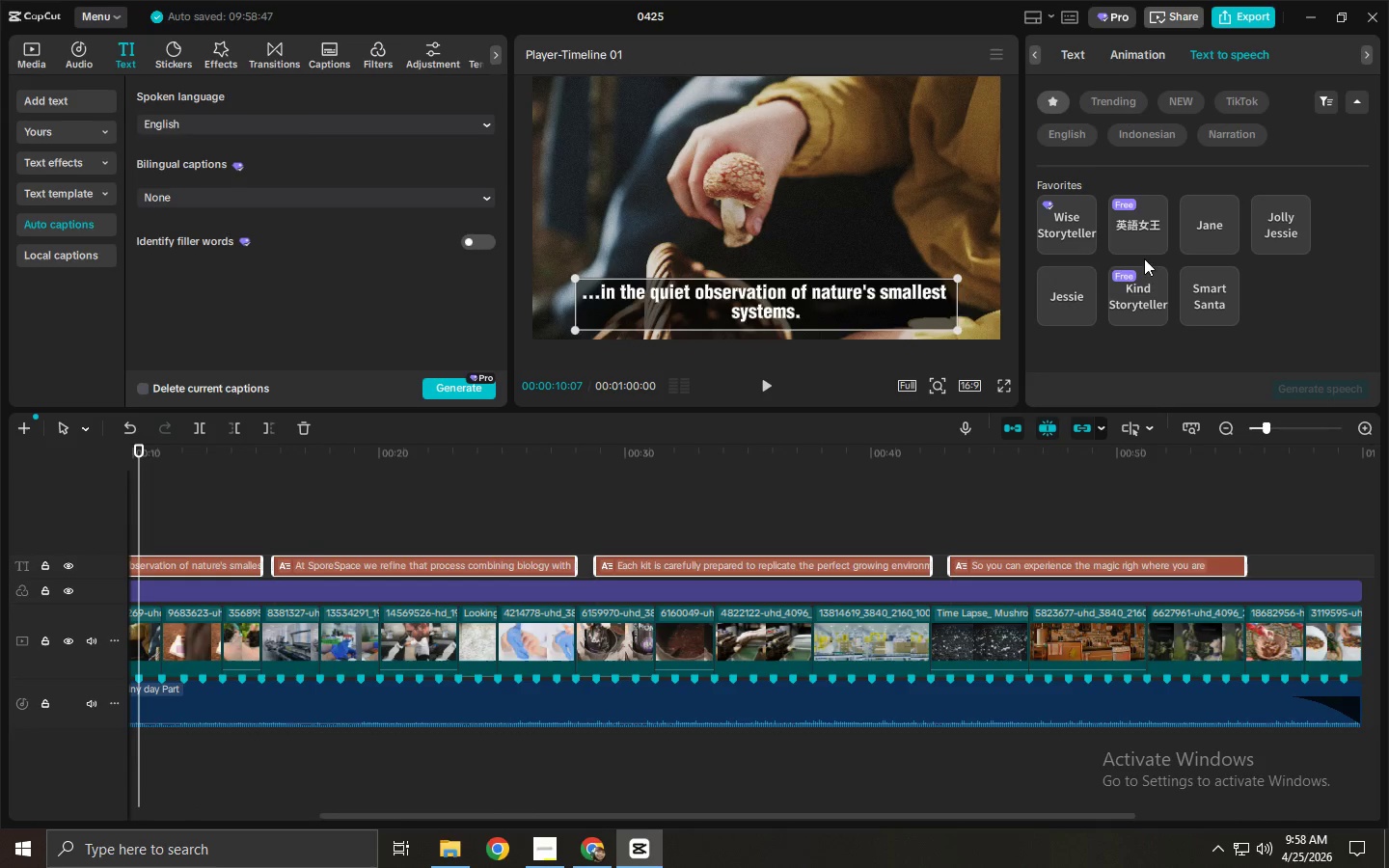 
left_click([1061, 234])
 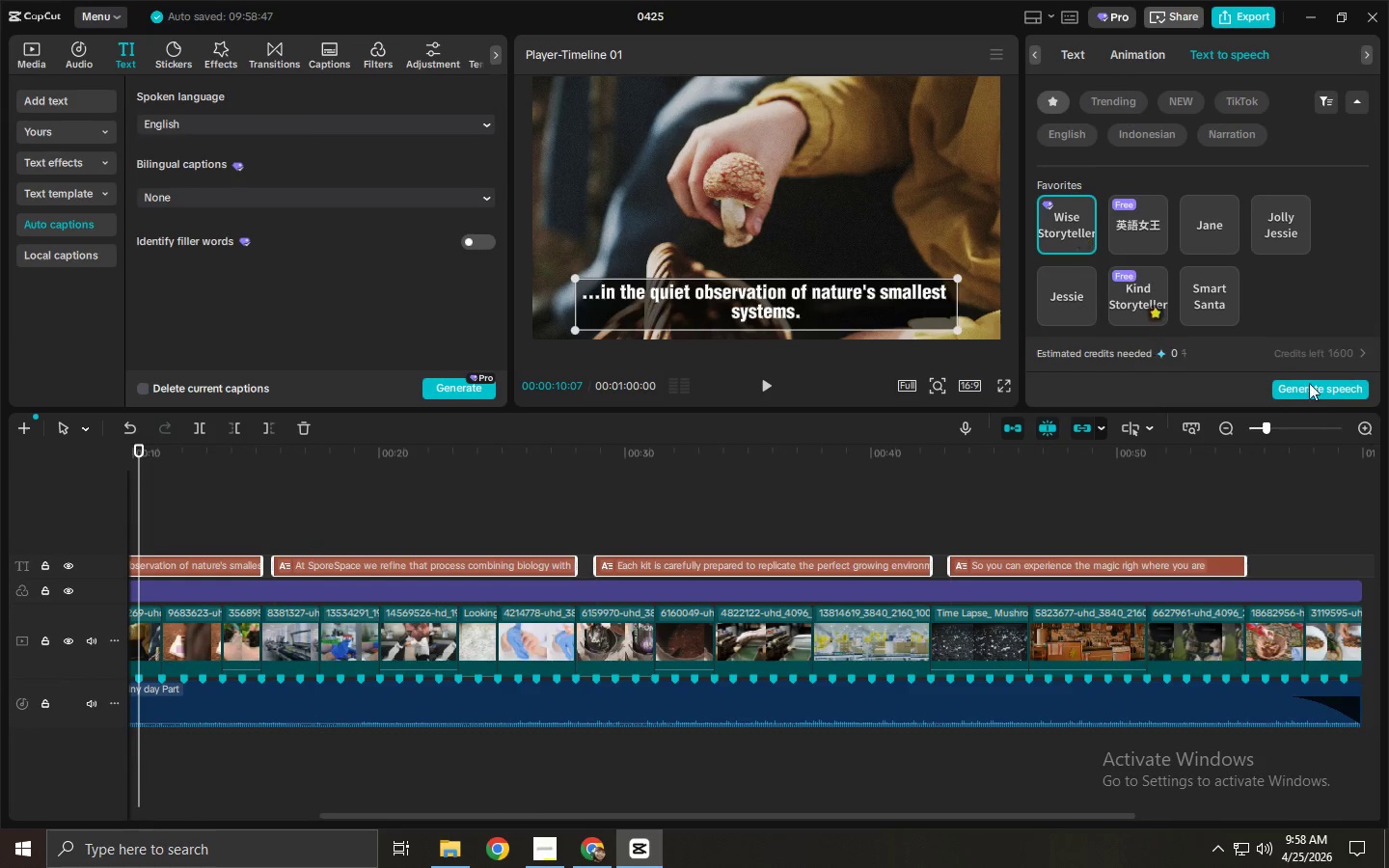 
left_click([1327, 385])
 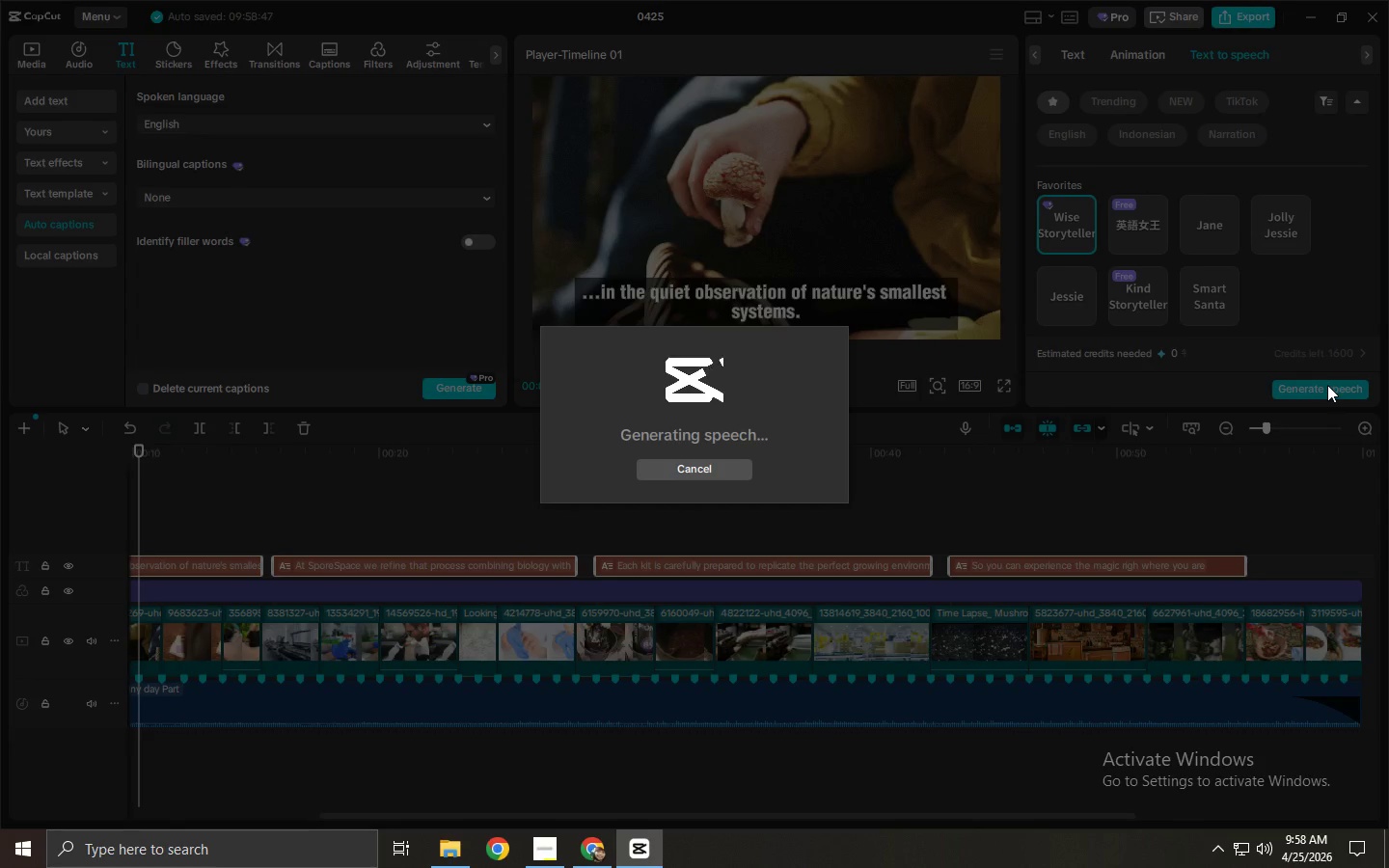 
wait(6.34)
 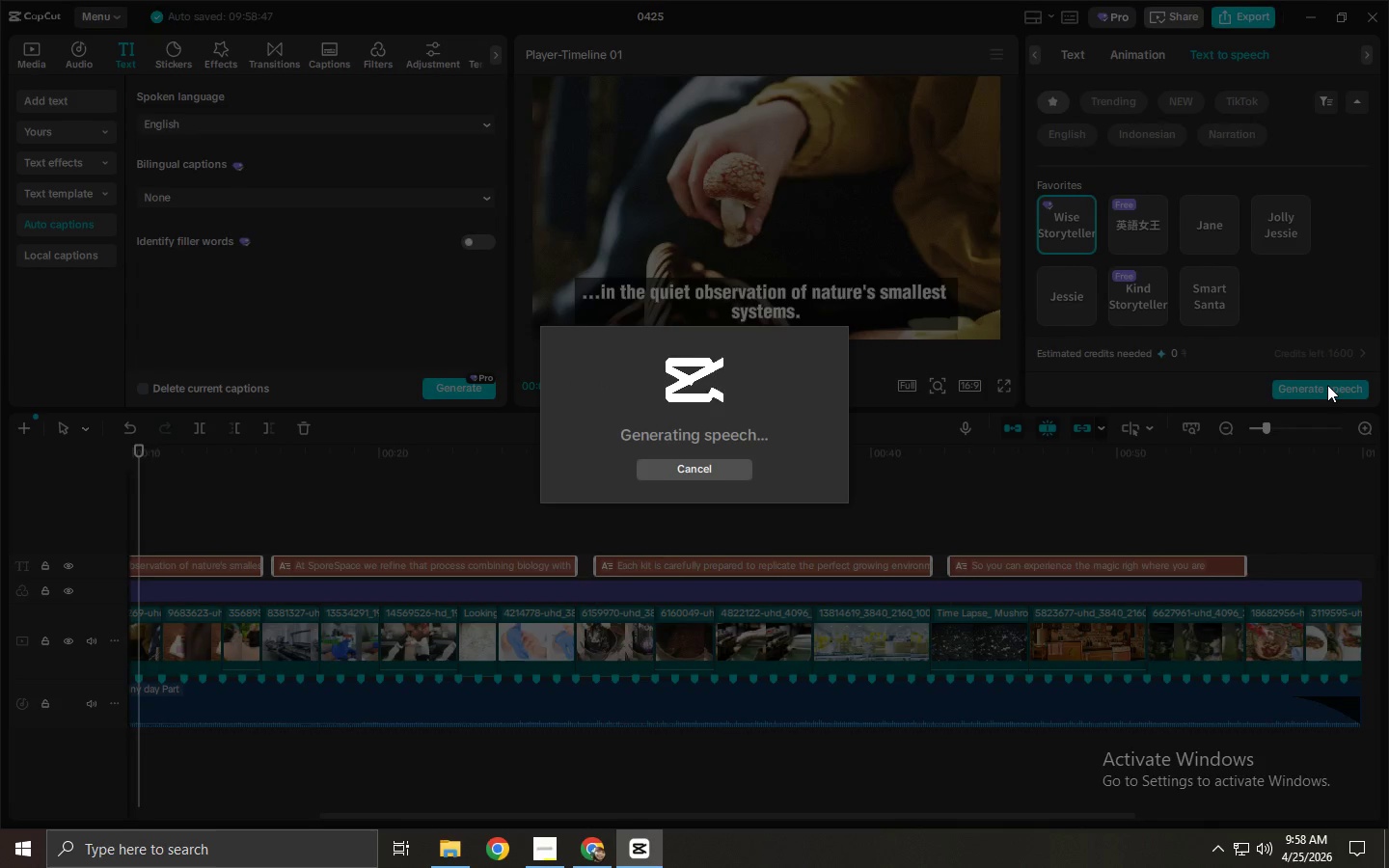 
left_click_drag(start_coordinate=[225, 465], to_coordinate=[112, 445])
 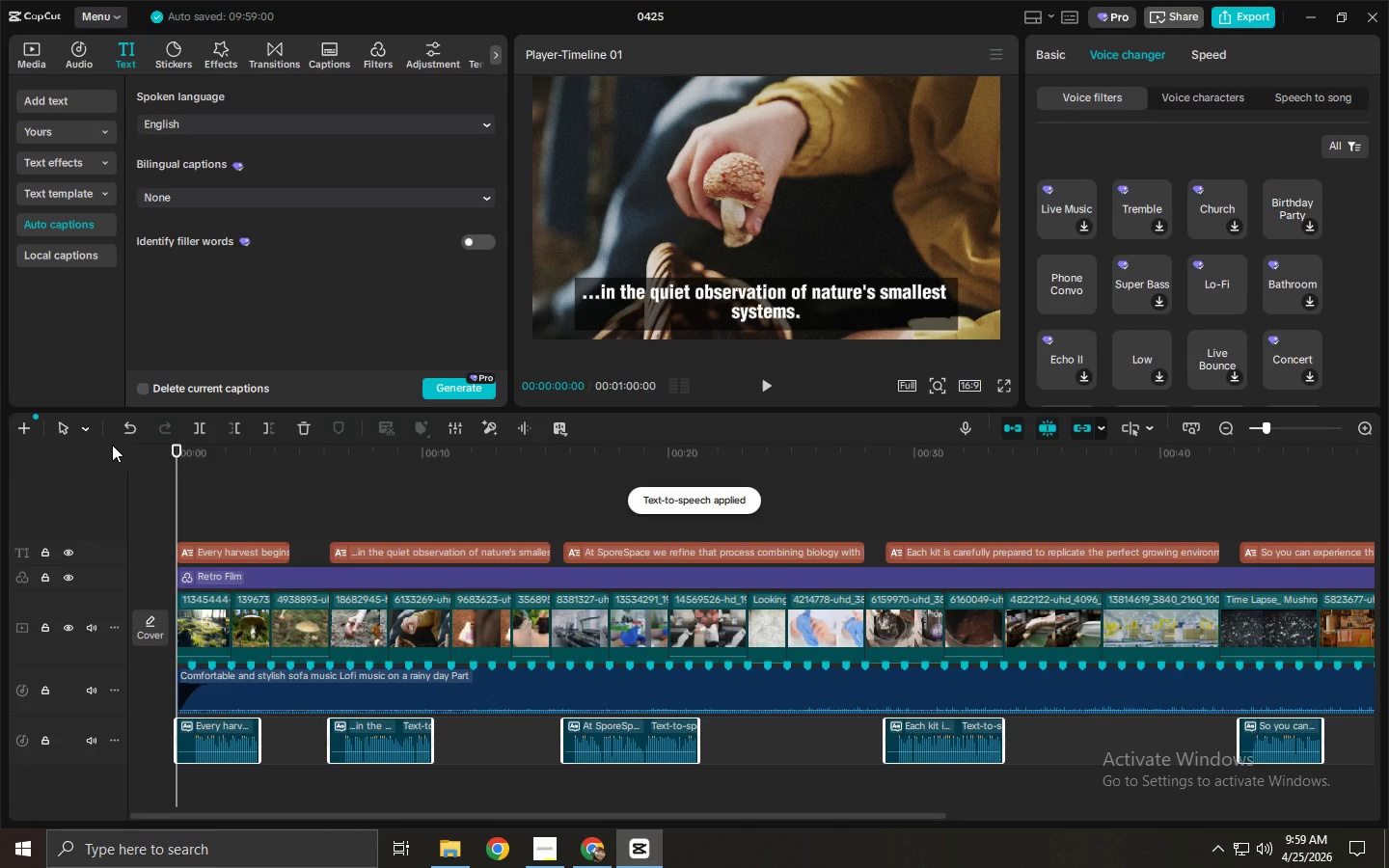 
key(Space)
 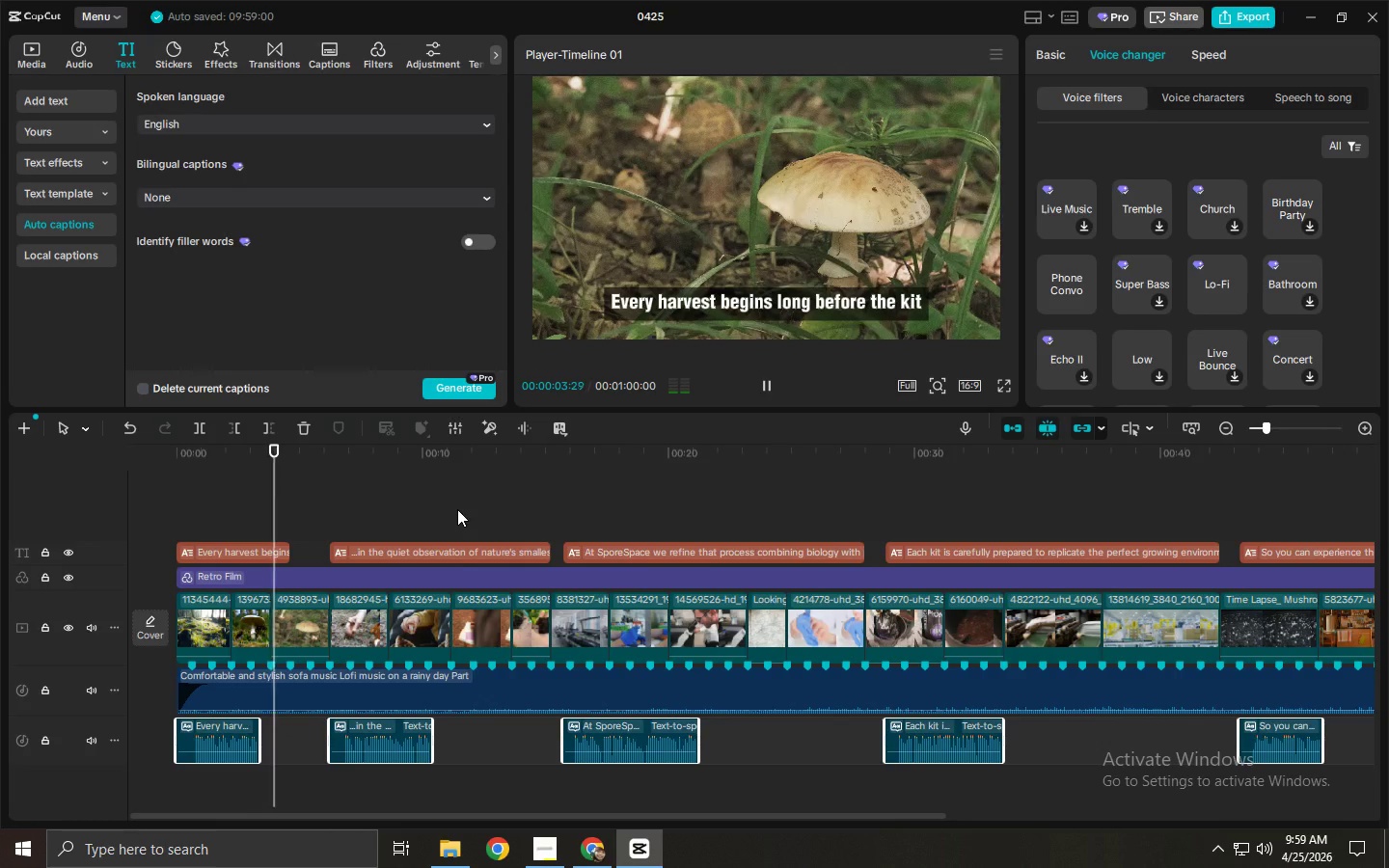 
wait(5.48)
 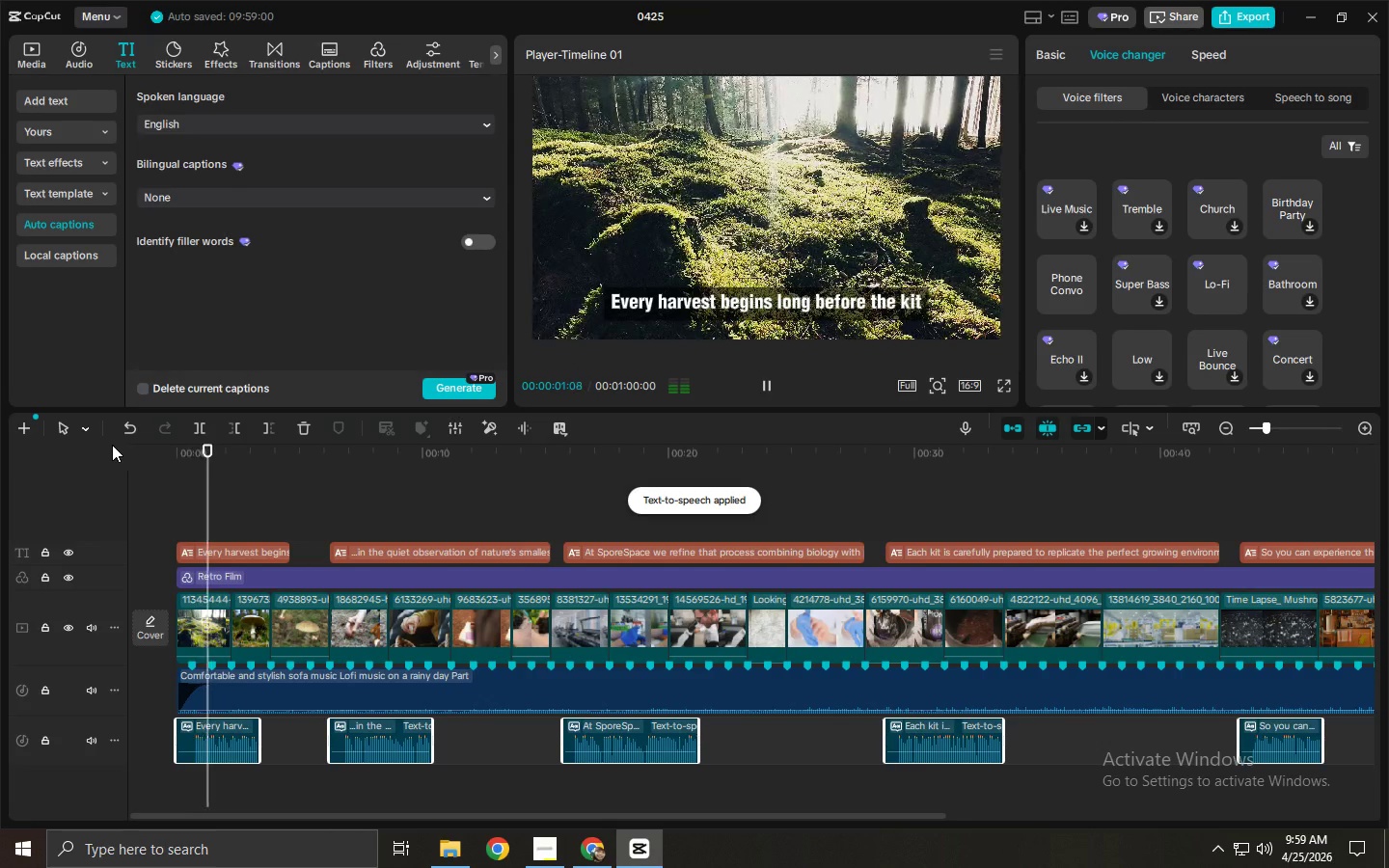 
key(Space)
 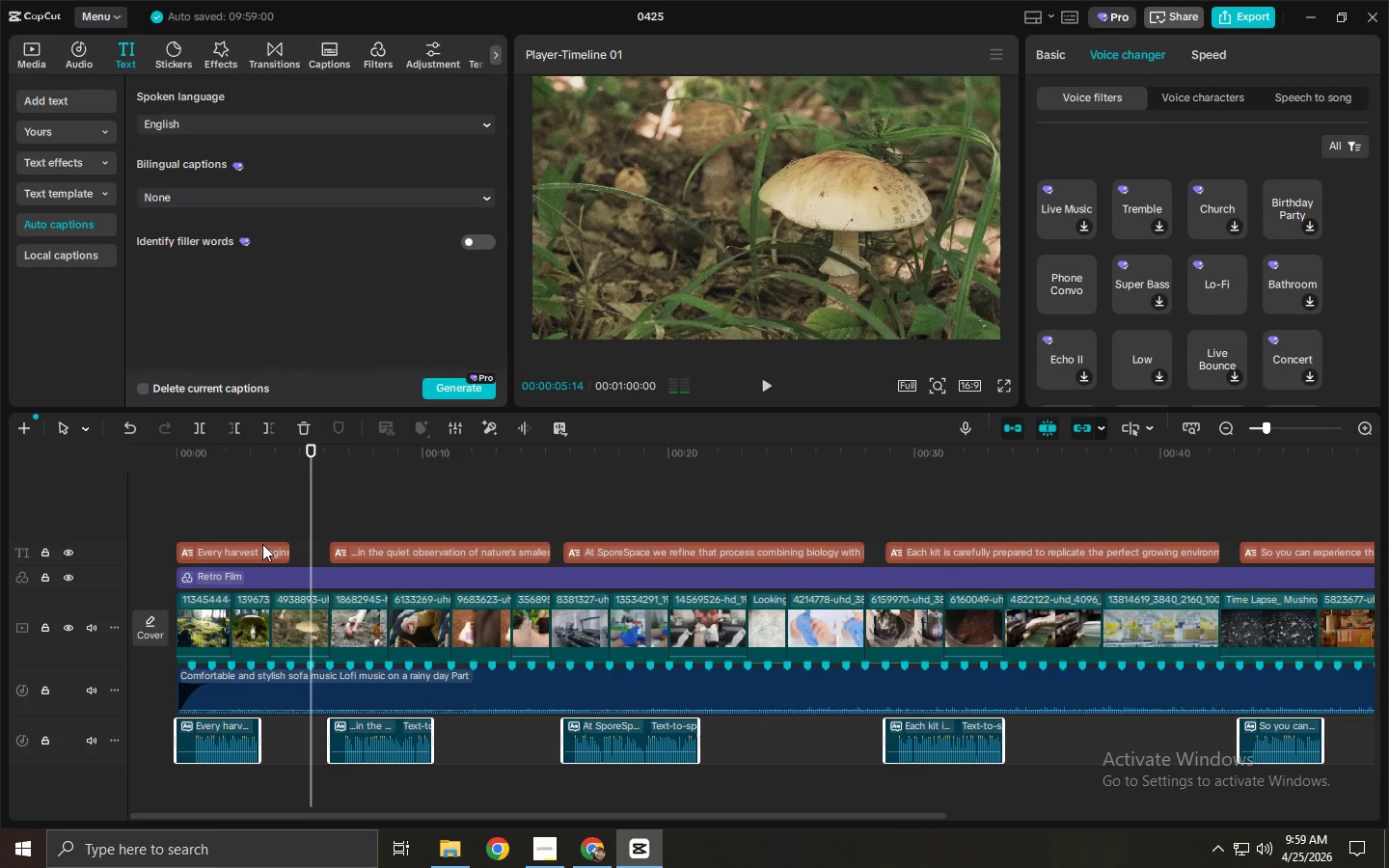 
left_click([262, 544])
 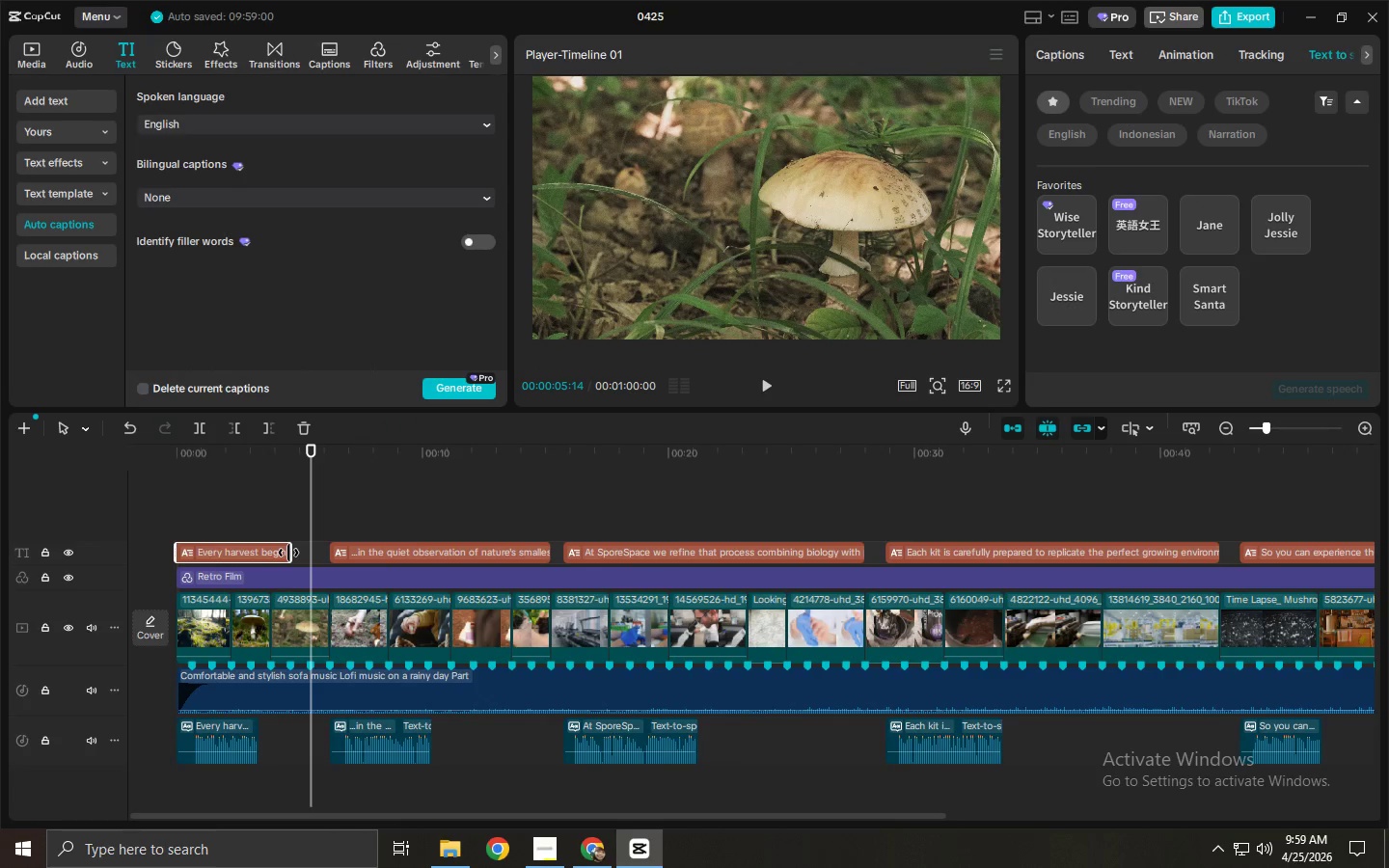 
left_click_drag(start_coordinate=[288, 553], to_coordinate=[259, 556])
 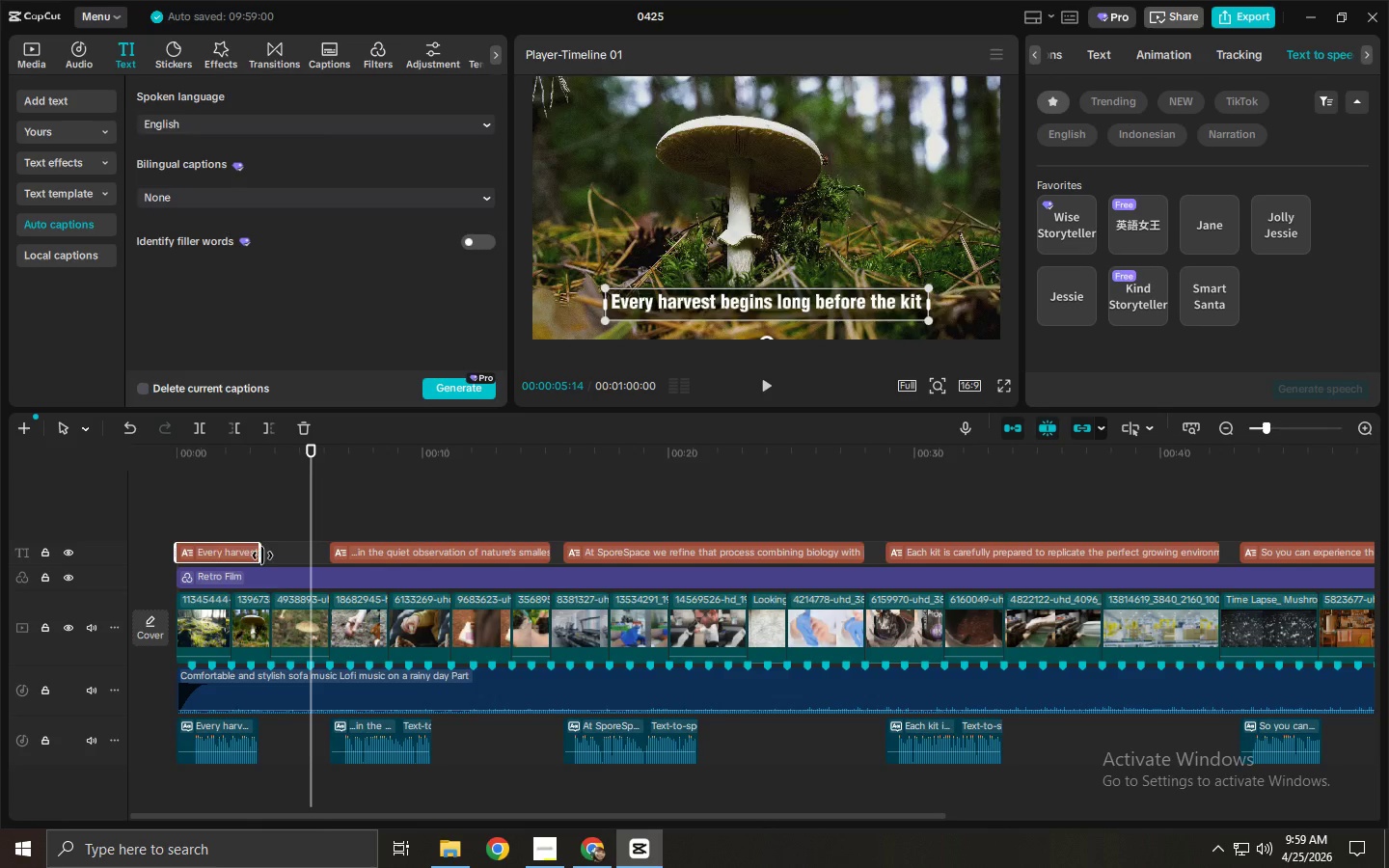 
key(Space)
 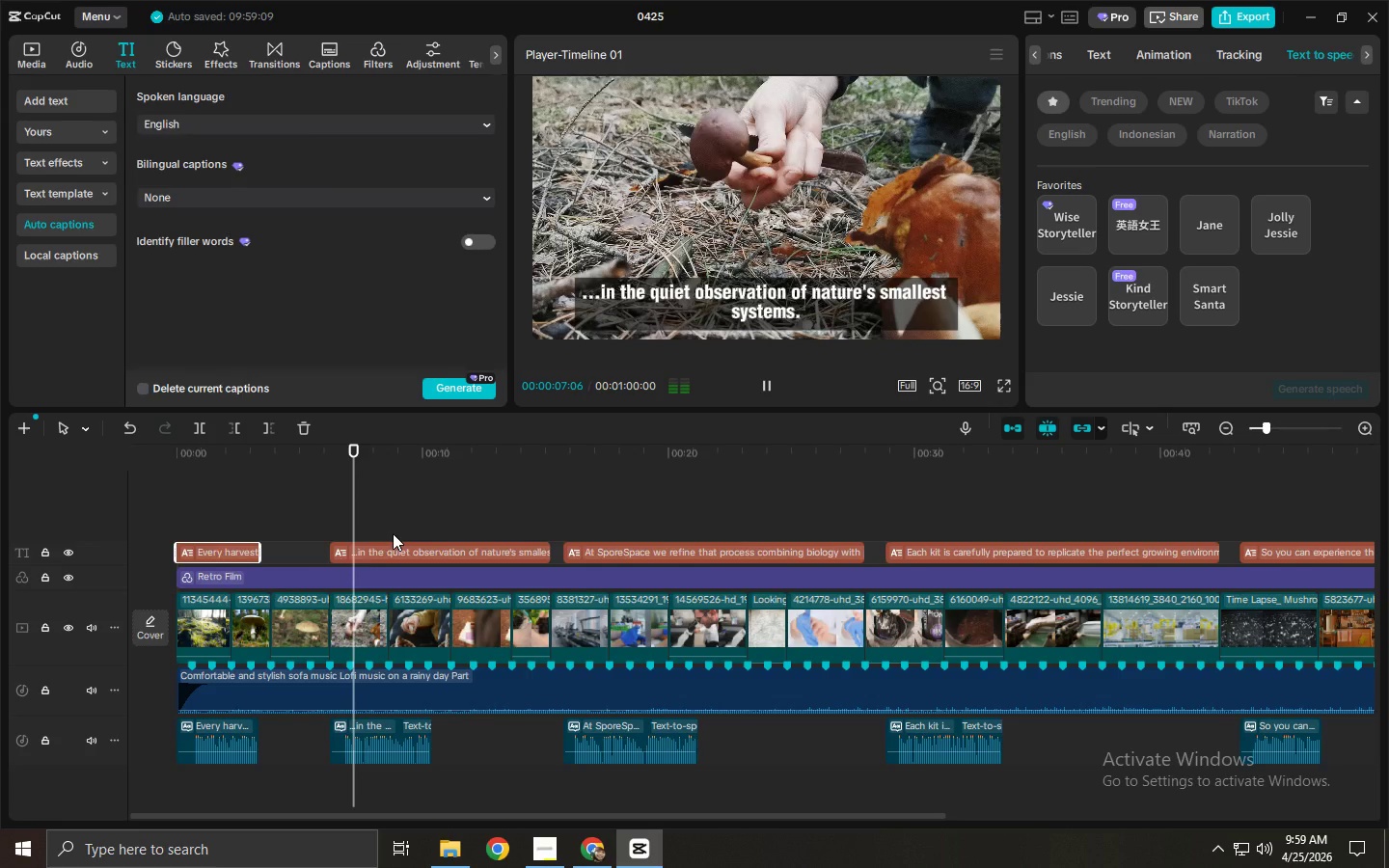 
key(Space)
 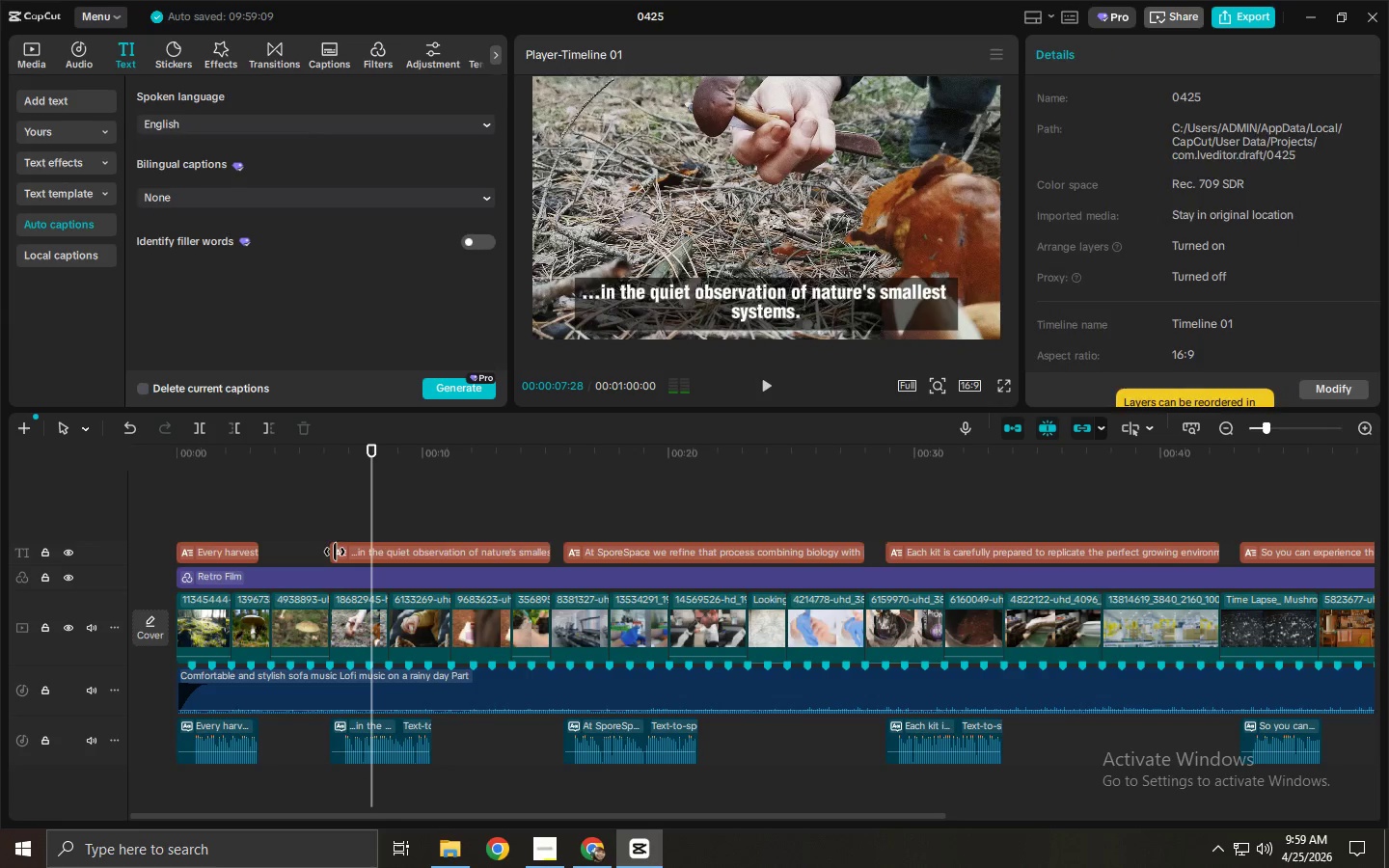 
double_click([335, 552])
 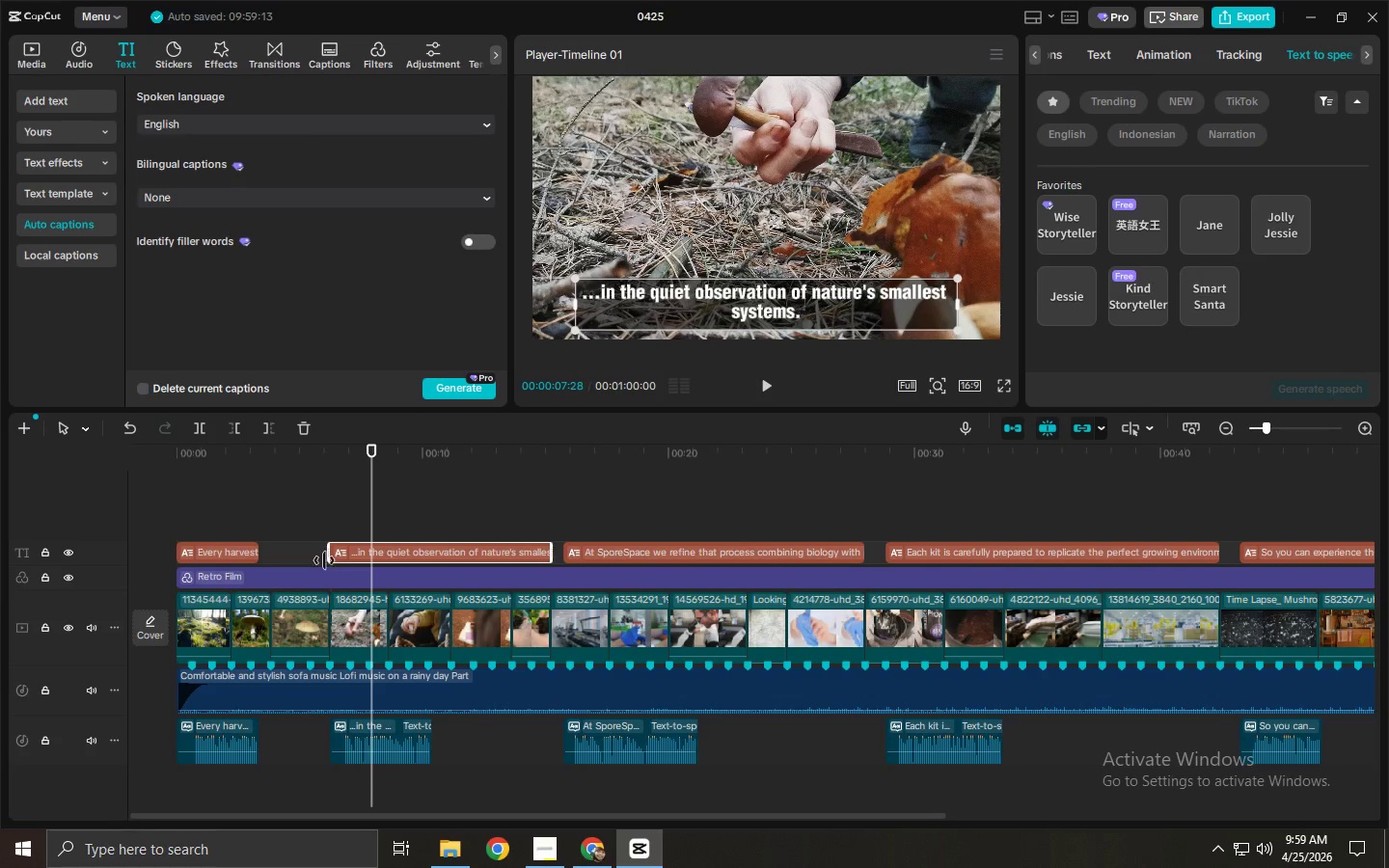 
left_click_drag(start_coordinate=[324, 555], to_coordinate=[329, 554])
 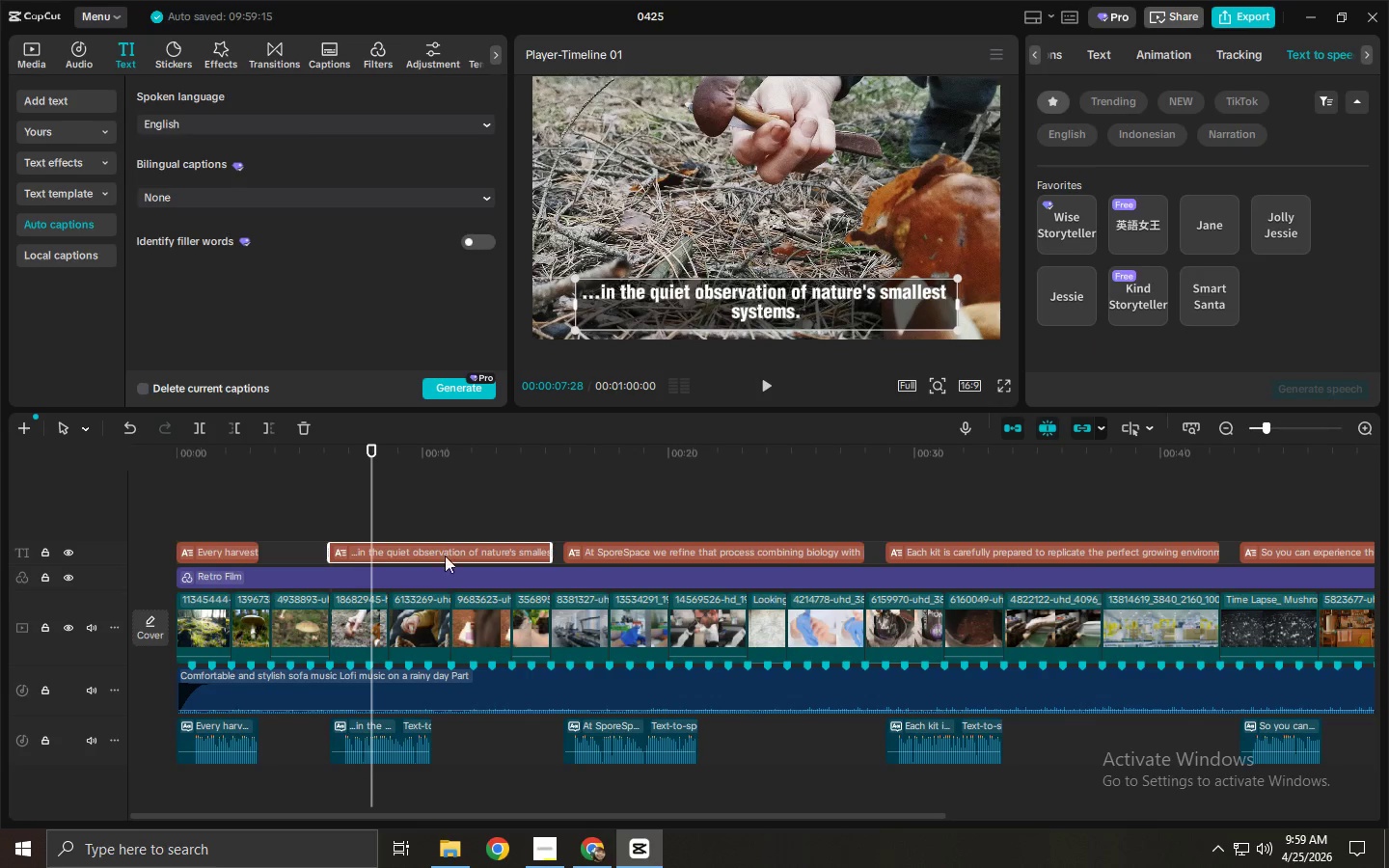 
left_click([521, 548])
 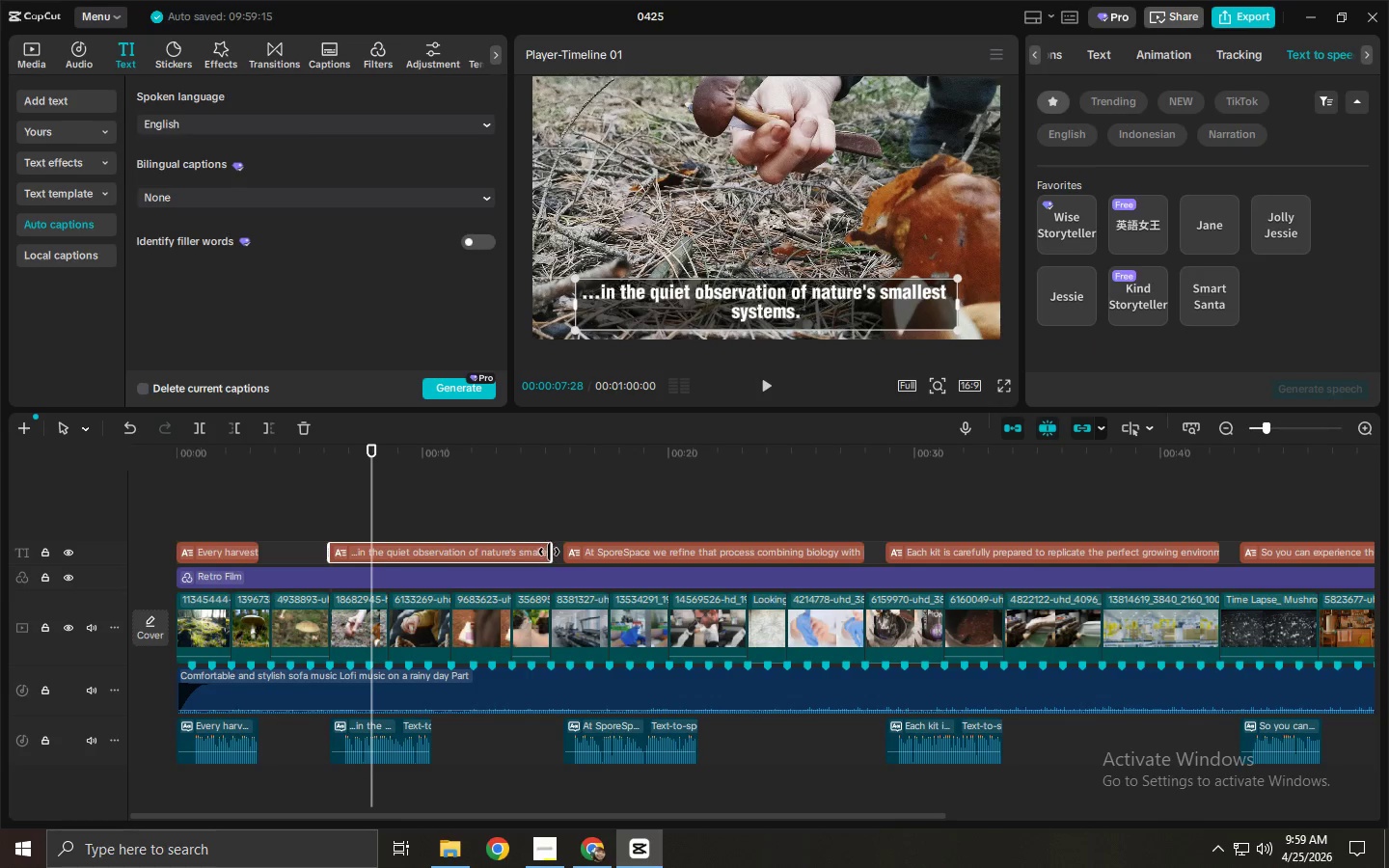 
left_click_drag(start_coordinate=[550, 553], to_coordinate=[437, 563])
 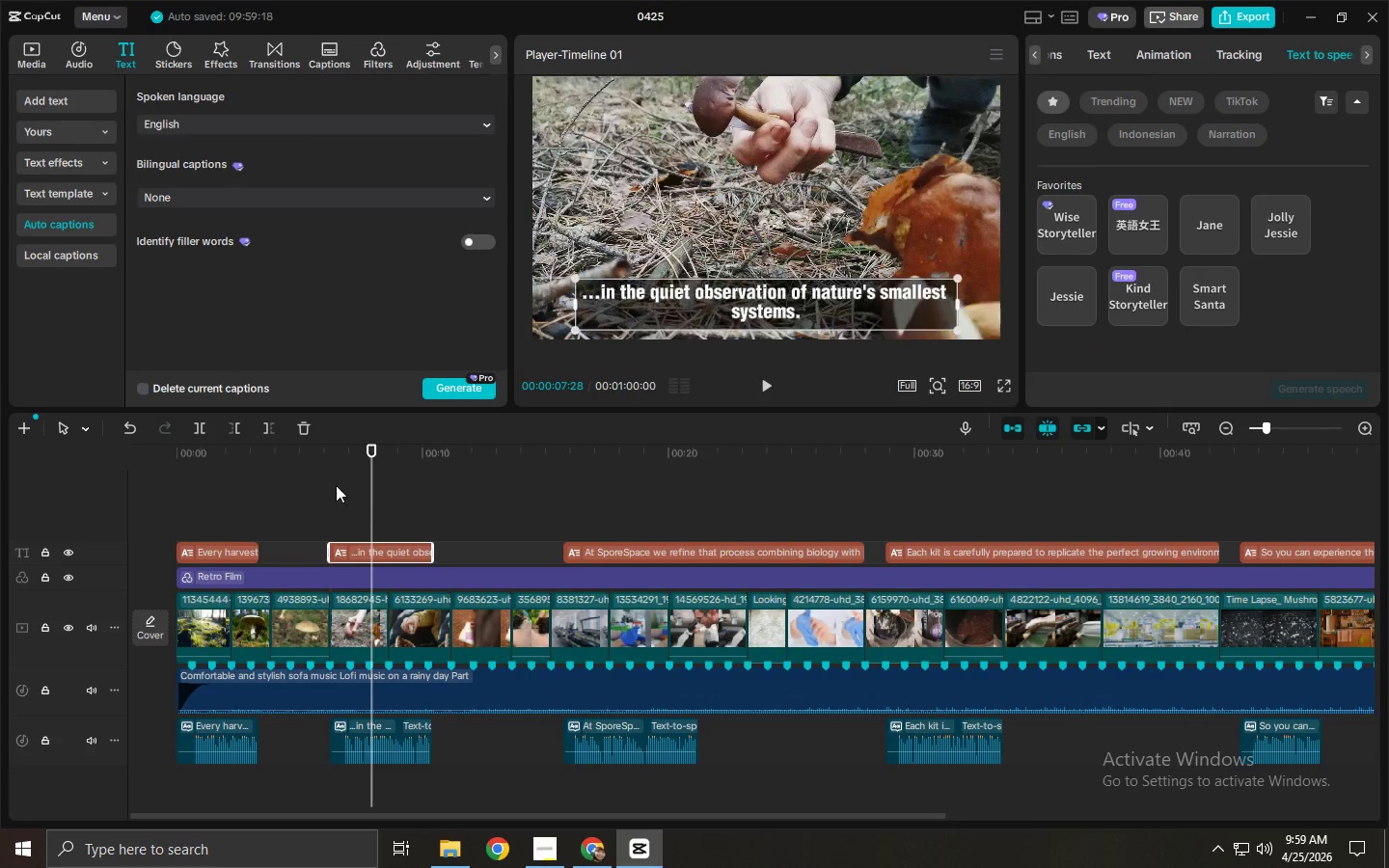 
left_click([316, 470])
 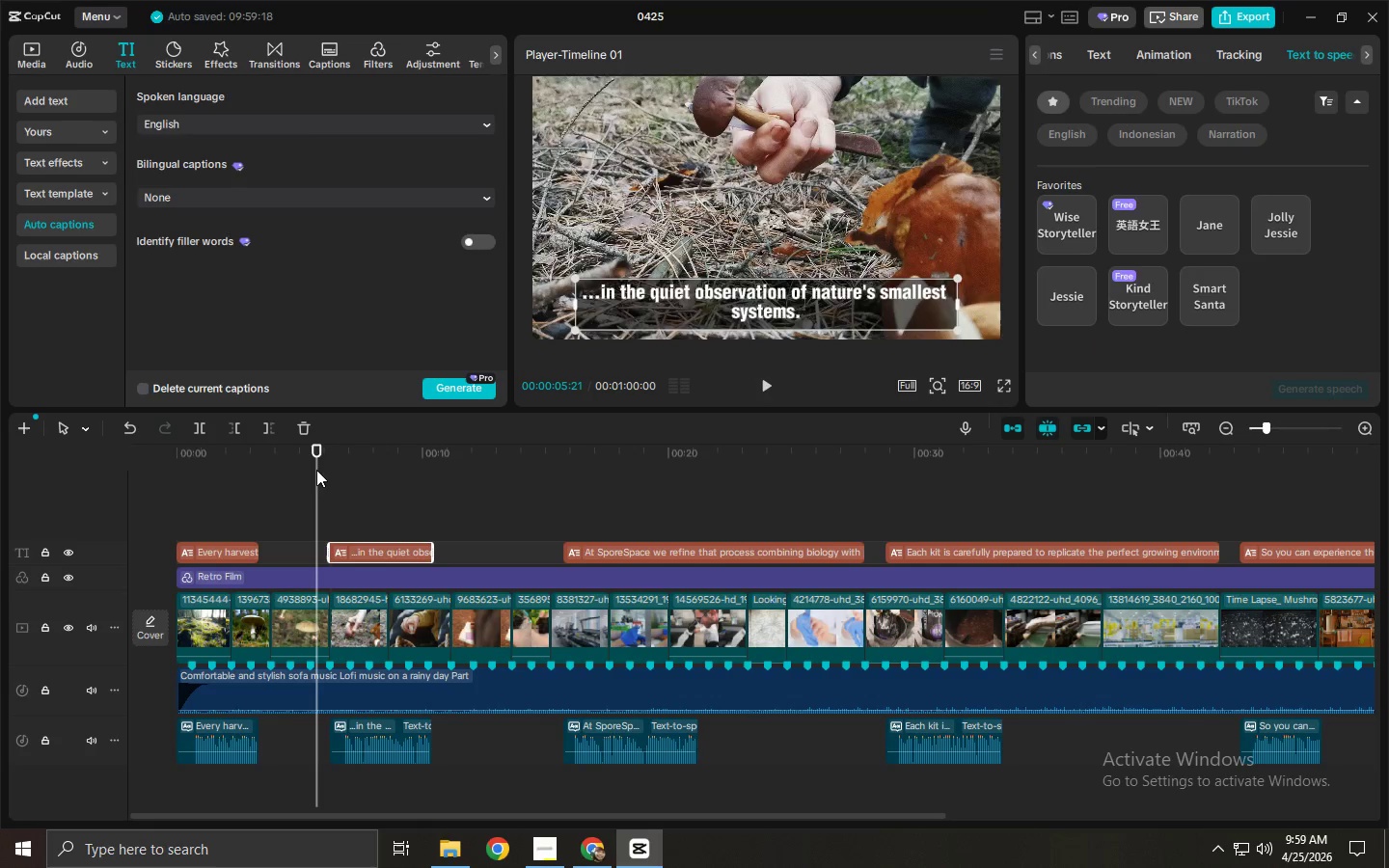 
key(Space)
 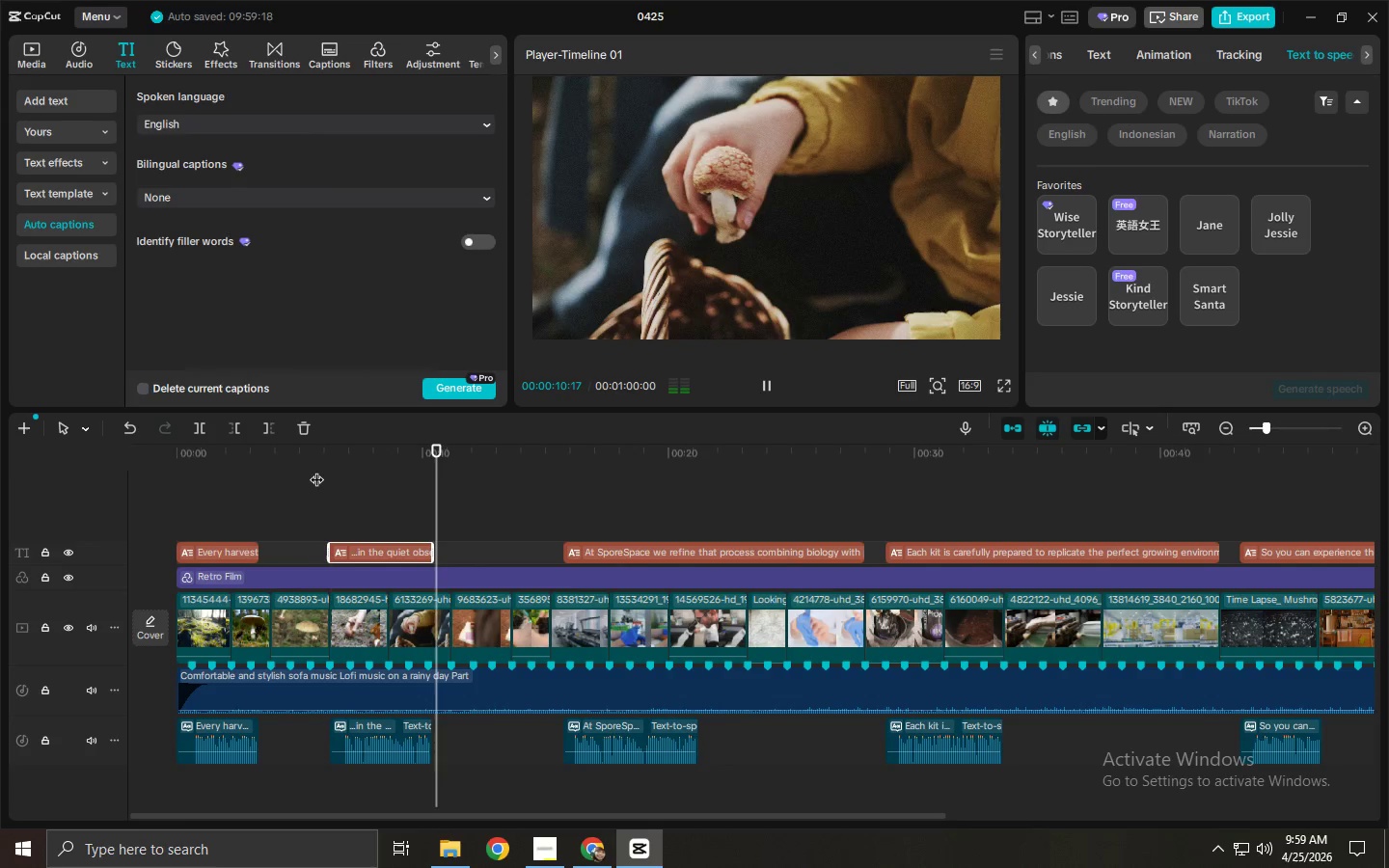 
wait(6.56)
 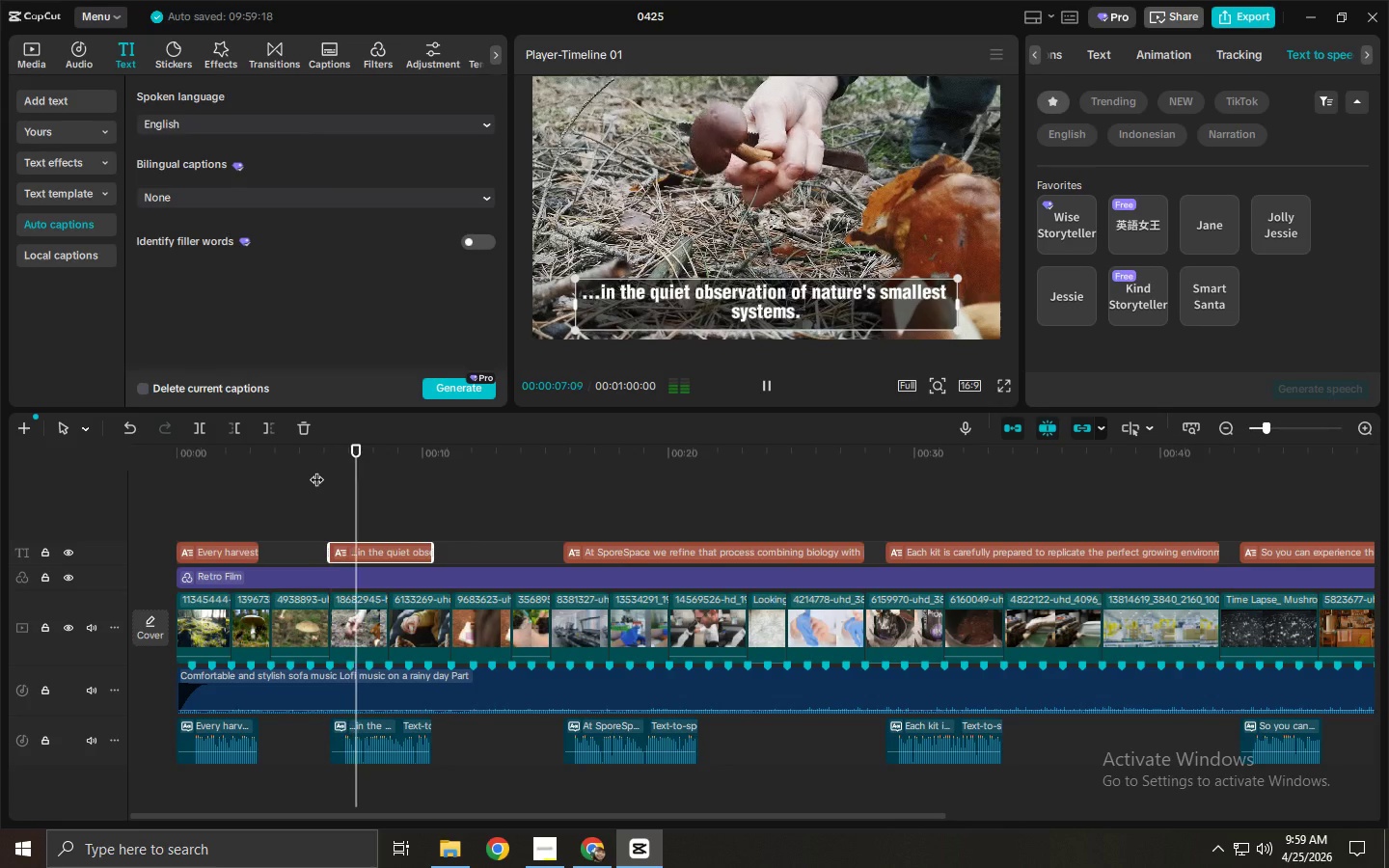 
double_click([550, 453])
 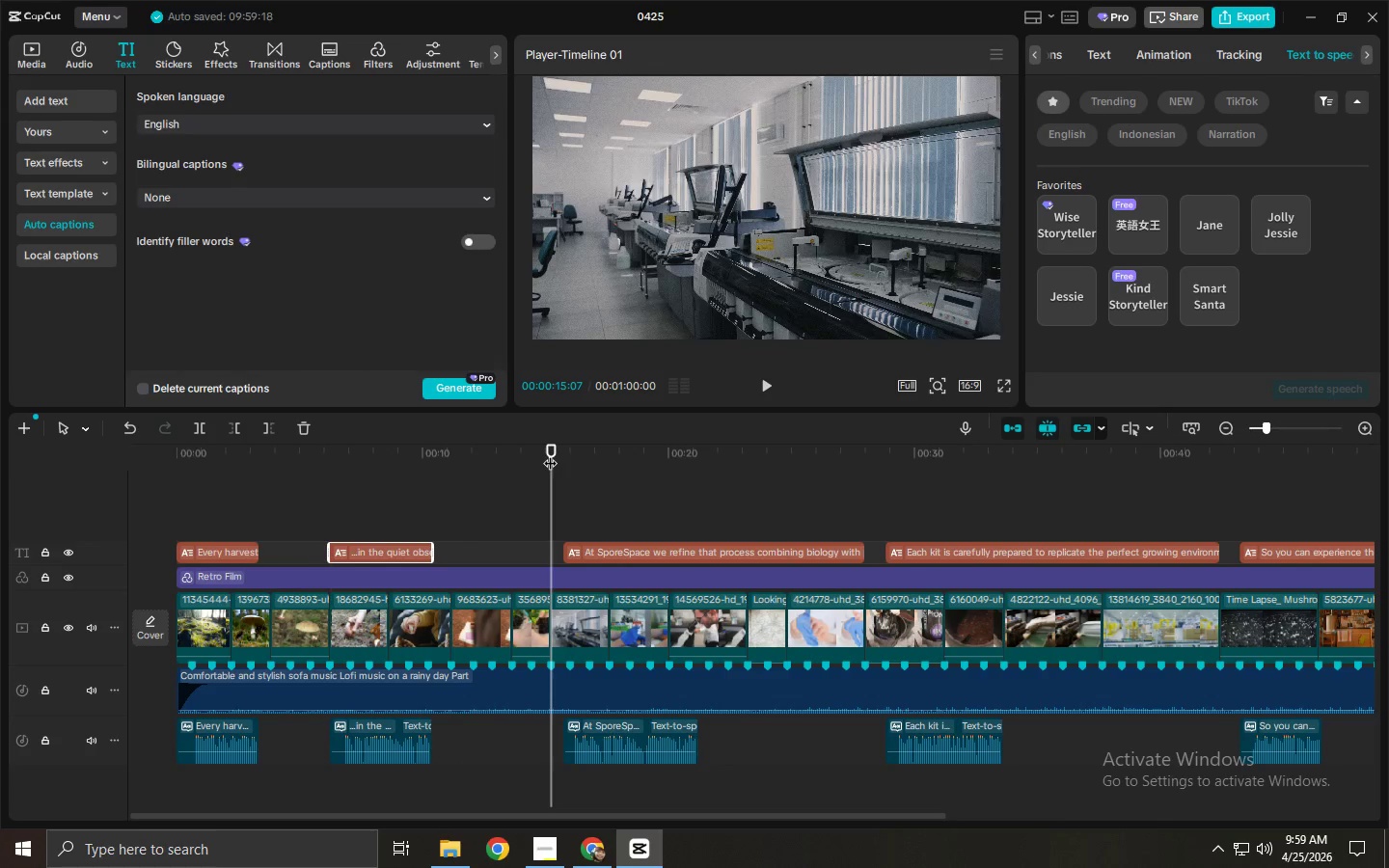 
key(Space)
 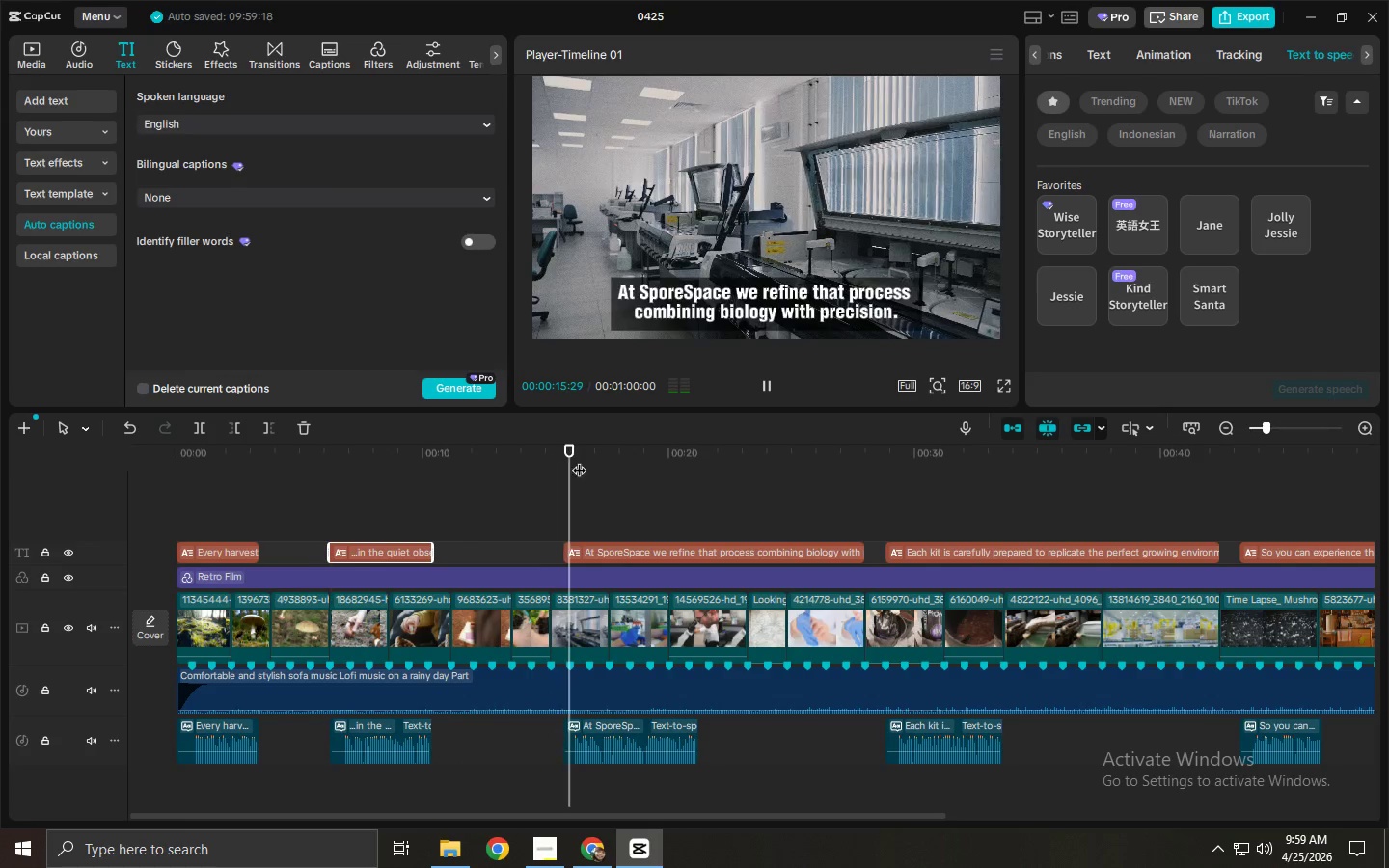 
key(Space)
 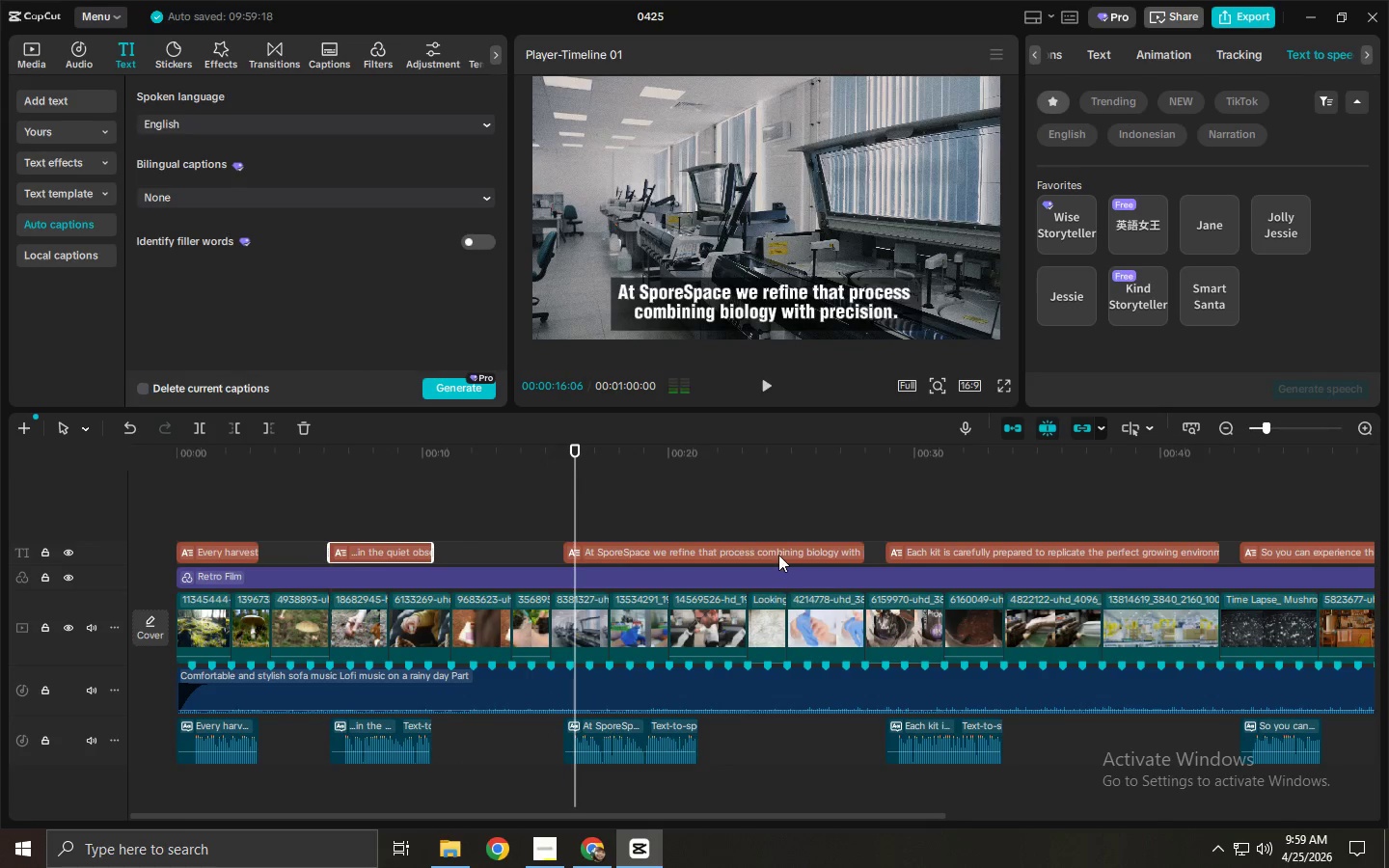 
left_click([778, 555])
 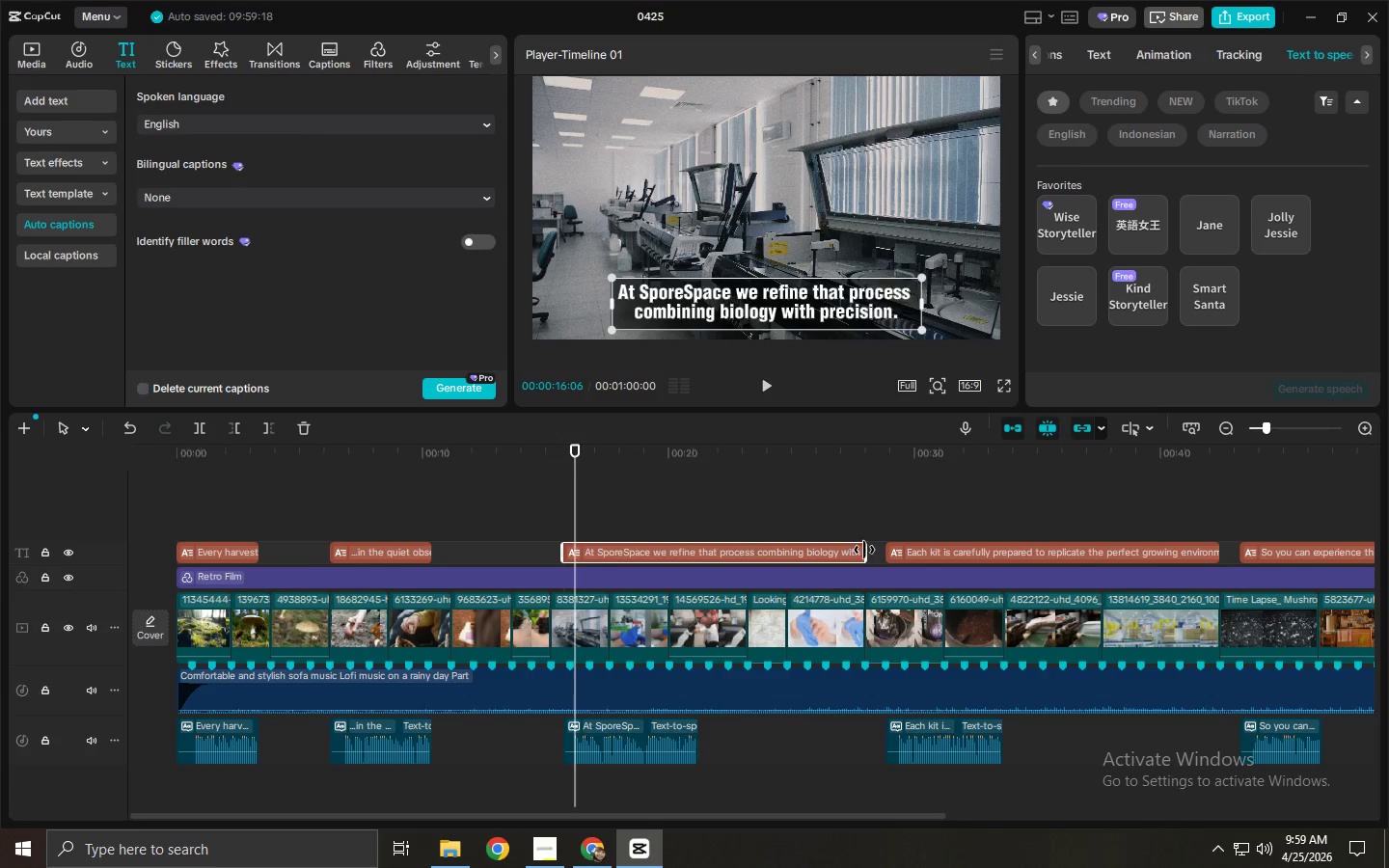 
left_click_drag(start_coordinate=[864, 550], to_coordinate=[691, 566])
 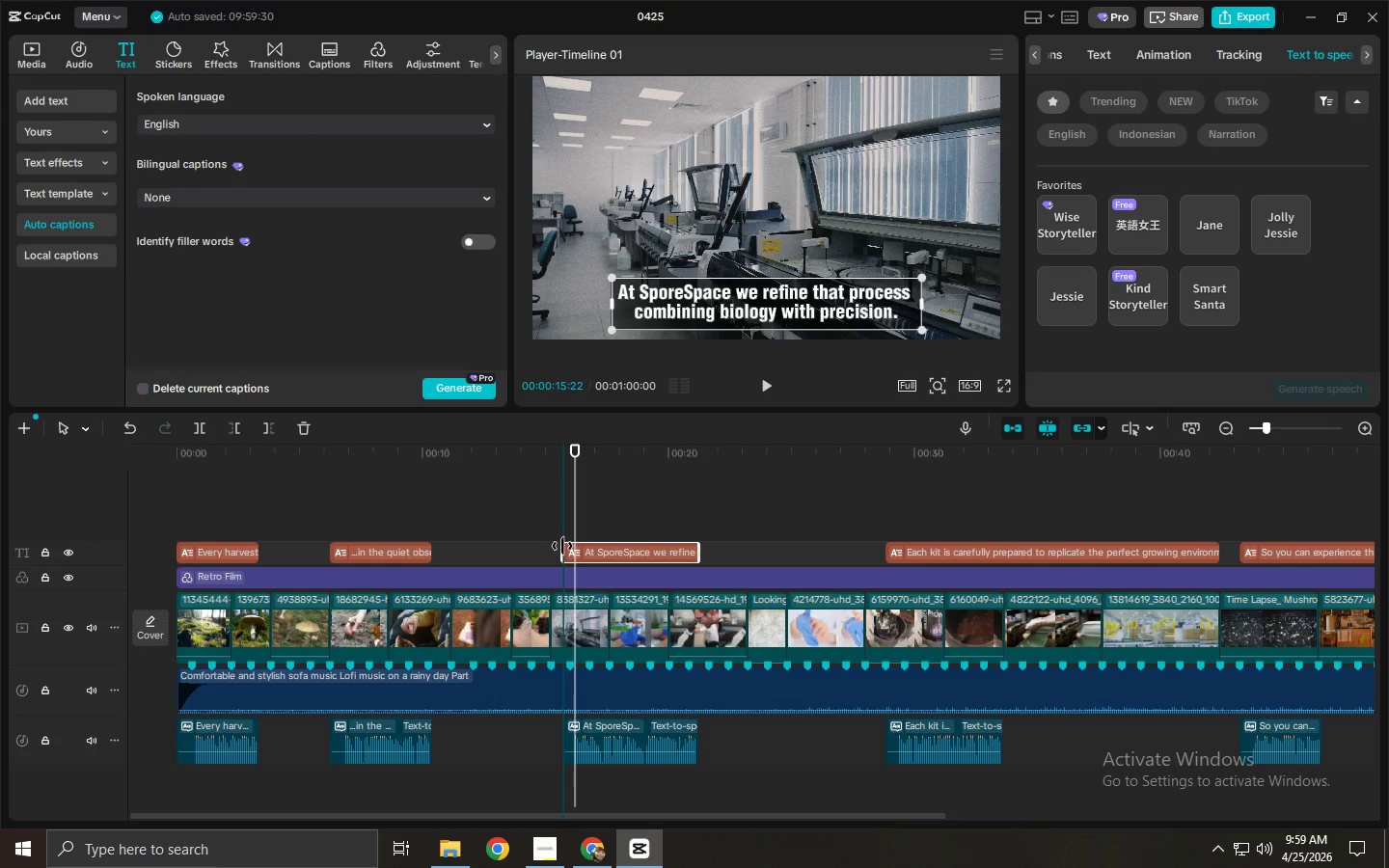 
left_click_drag(start_coordinate=[566, 474], to_coordinate=[560, 474])
 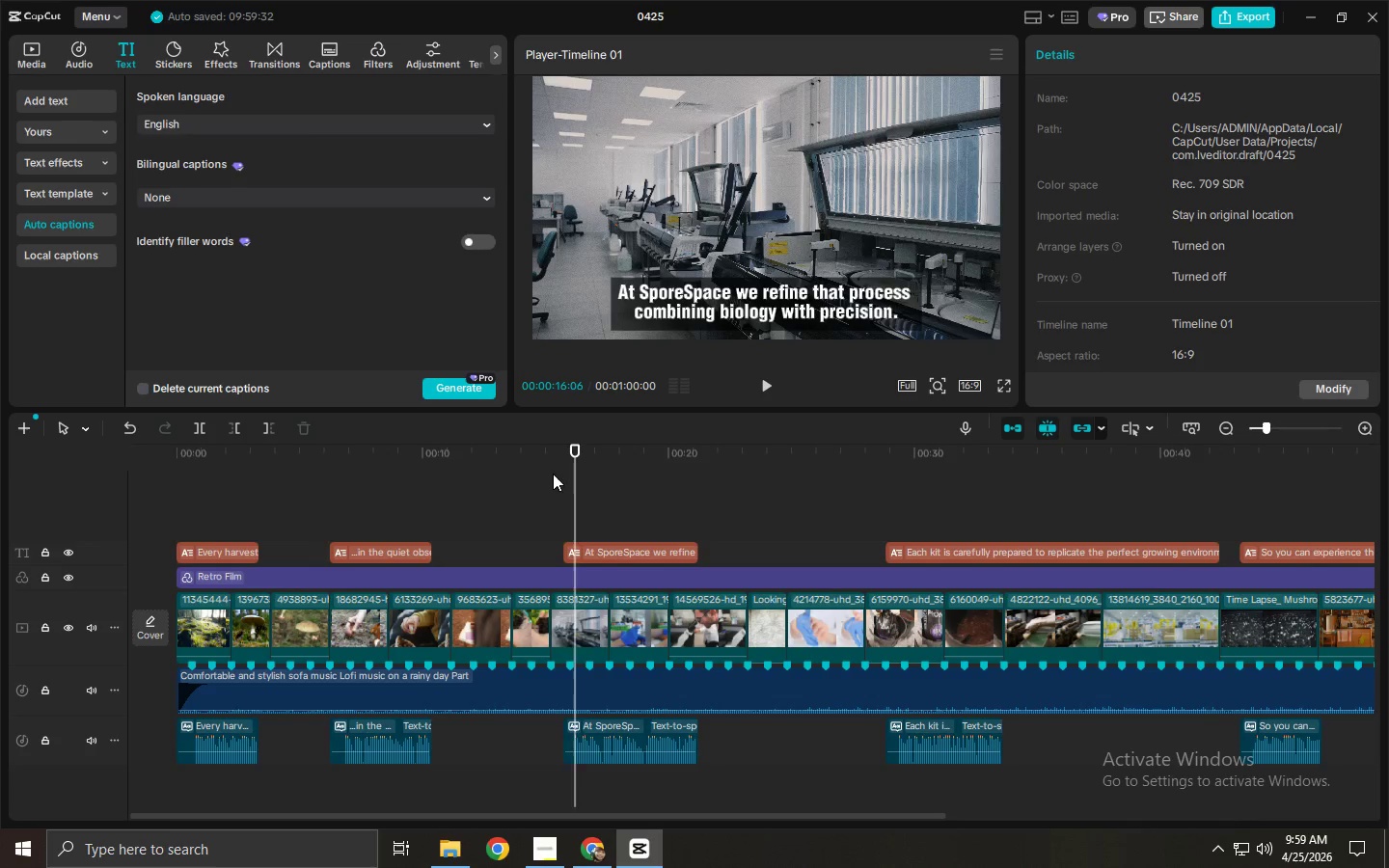 
left_click_drag(start_coordinate=[553, 474], to_coordinate=[548, 472])
 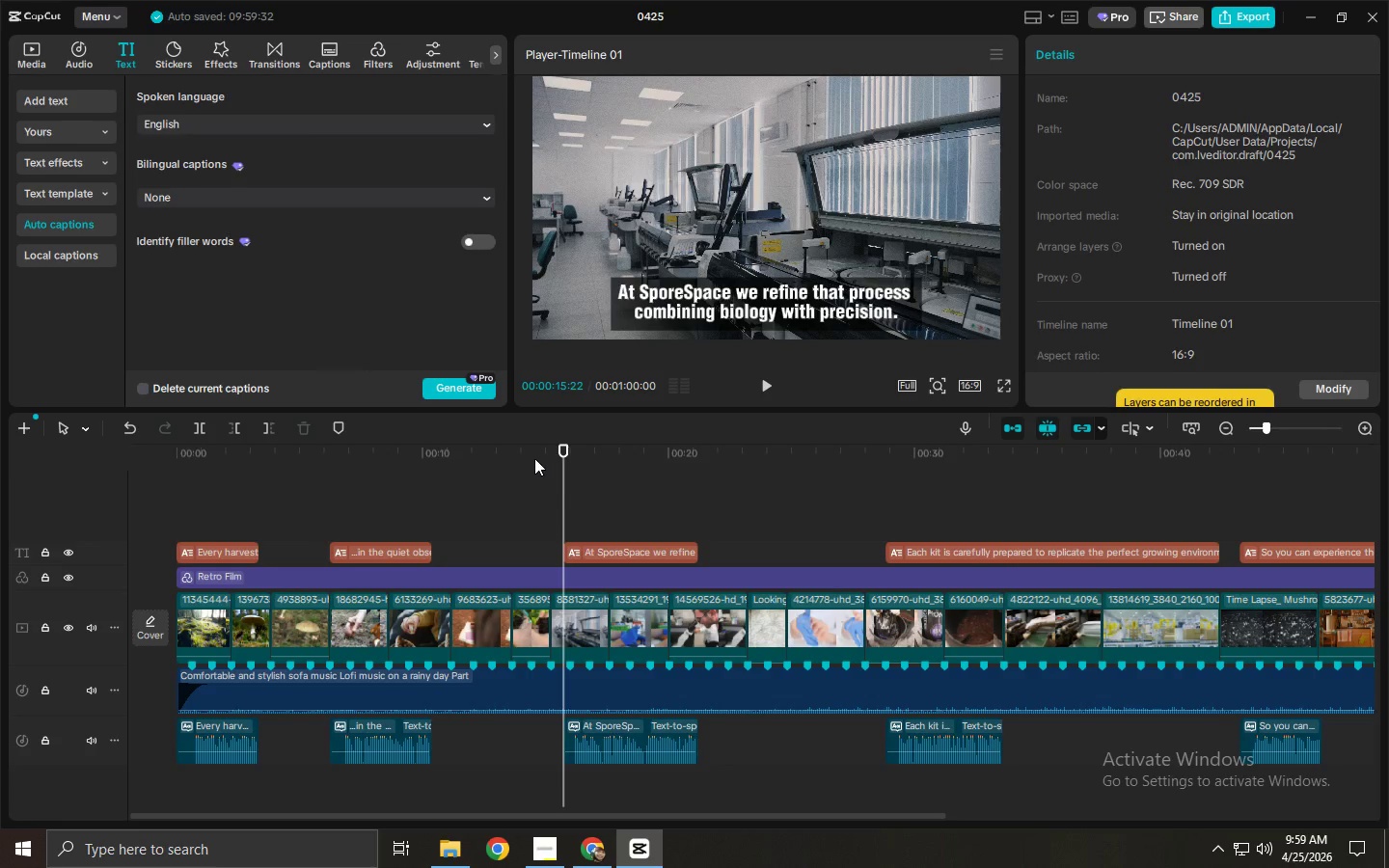 
left_click([531, 447])
 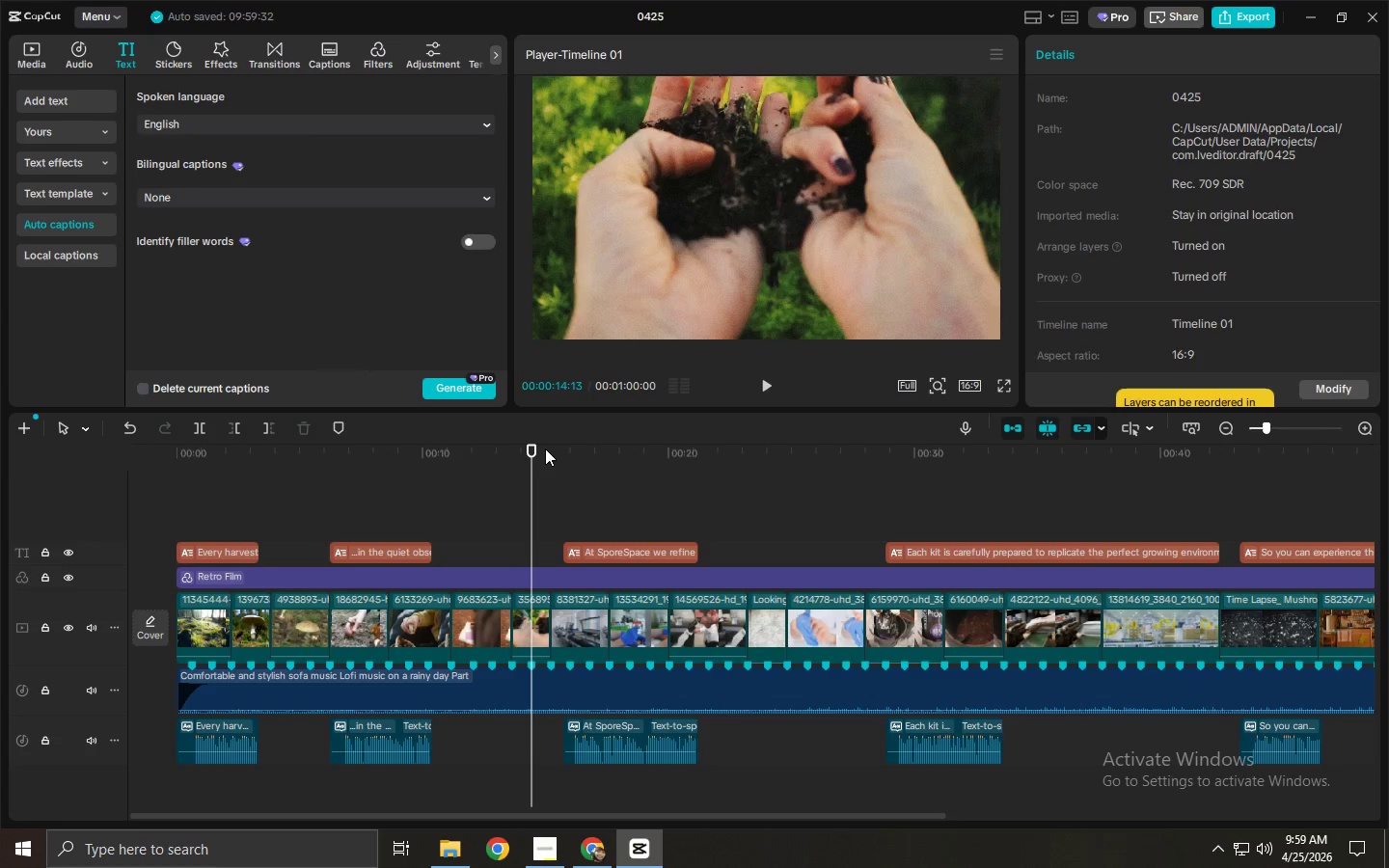 
key(Space)
 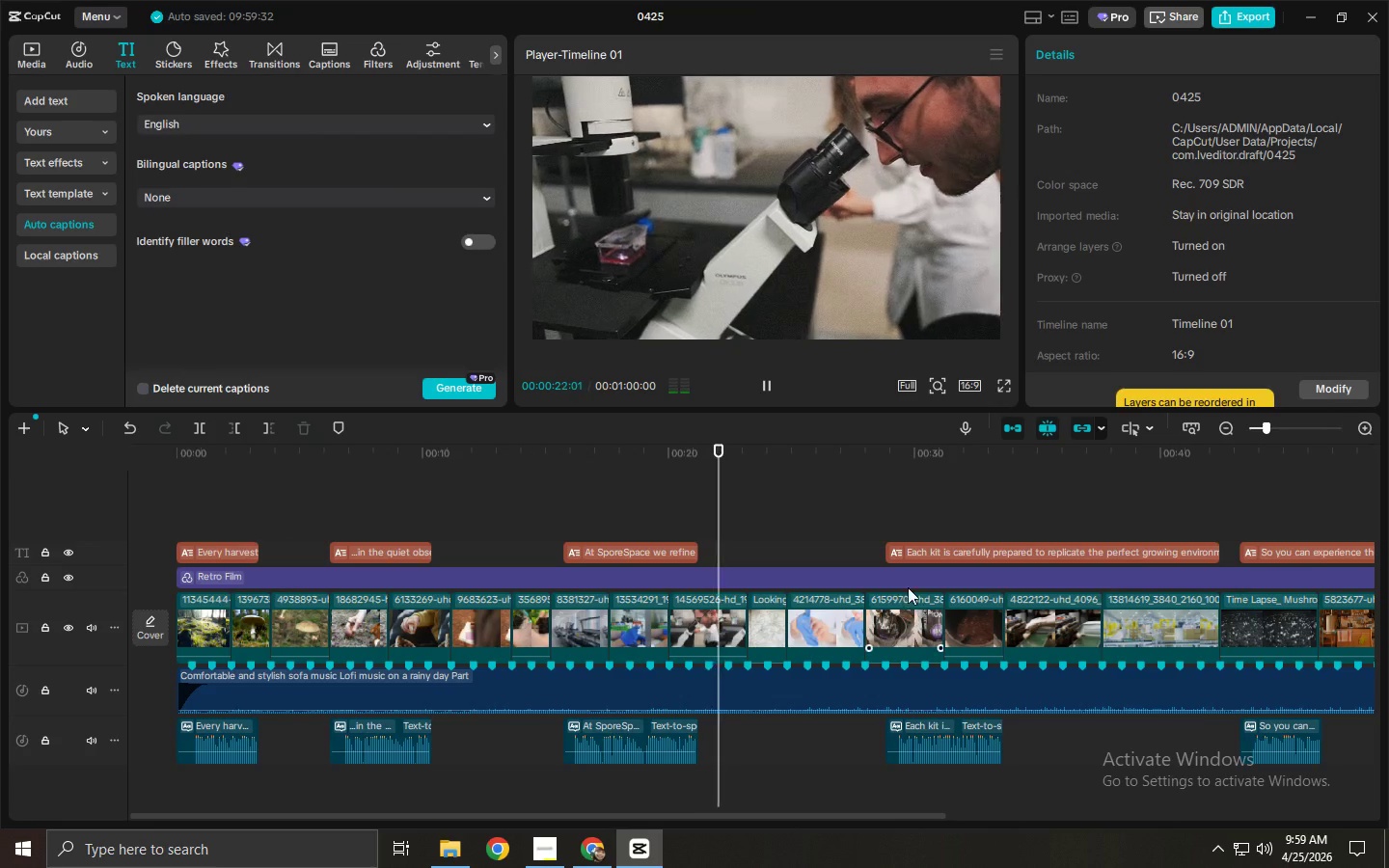 
wait(12.64)
 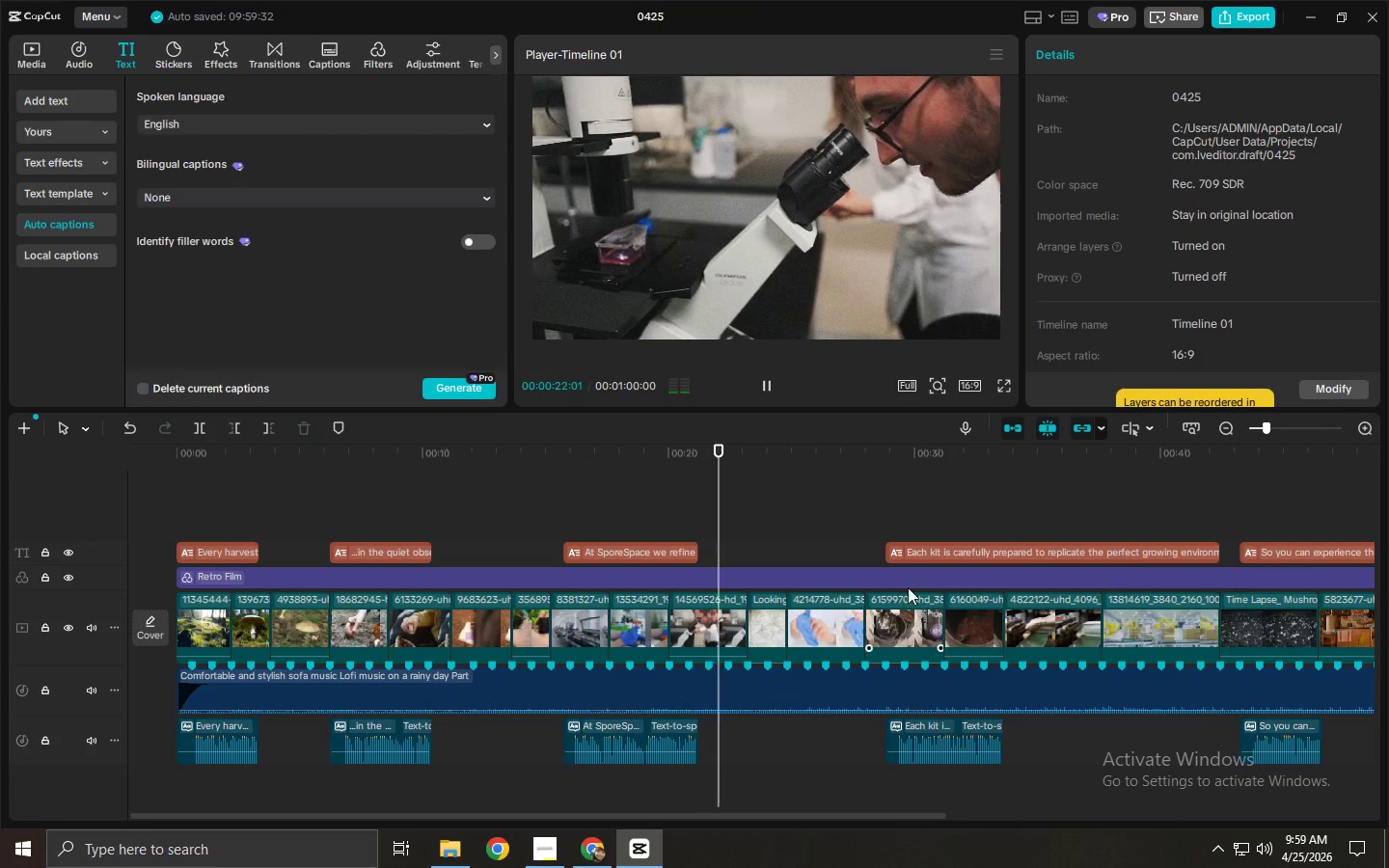 
left_click_drag(start_coordinate=[810, 817], to_coordinate=[901, 825])
 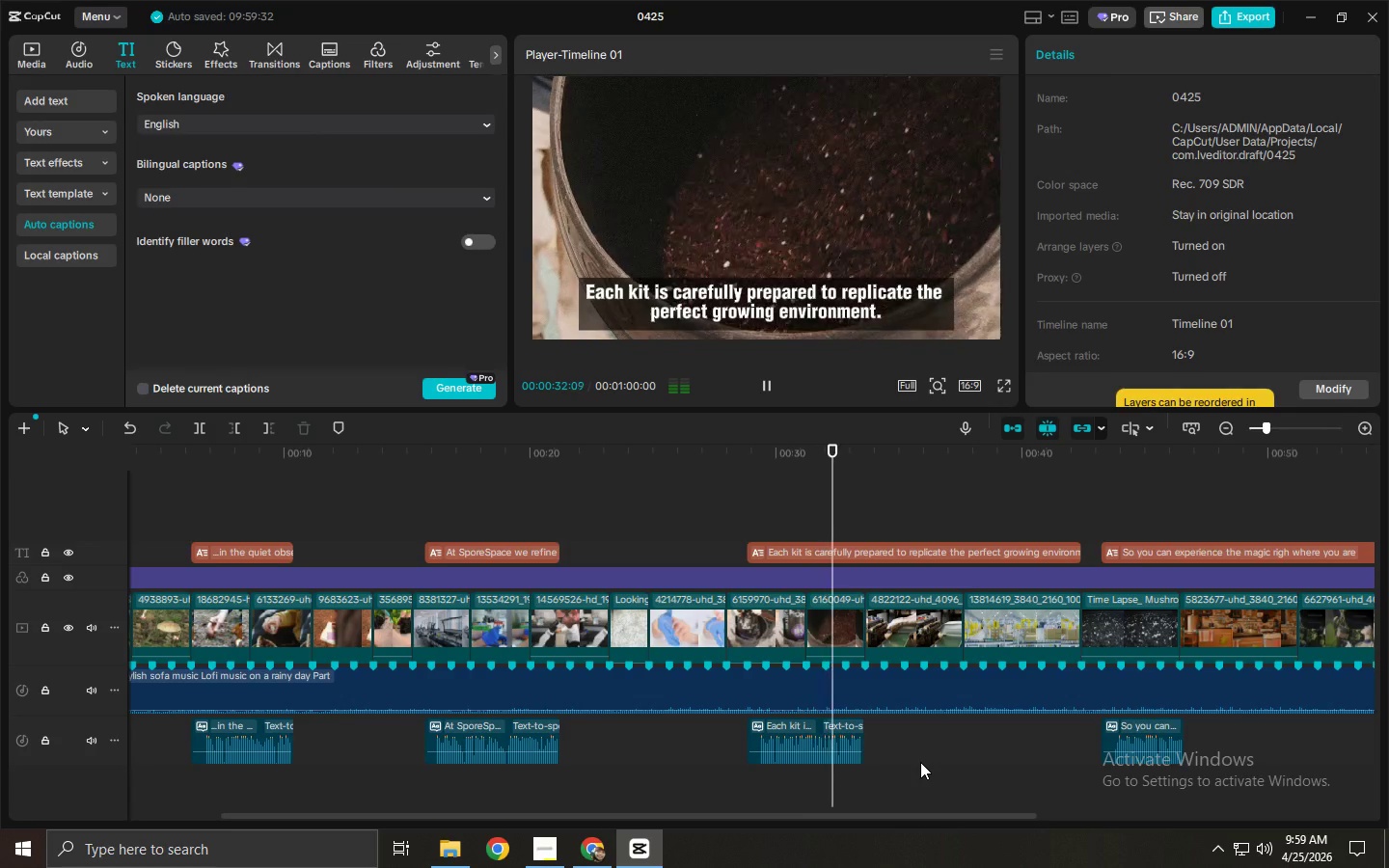 
wait(5.08)
 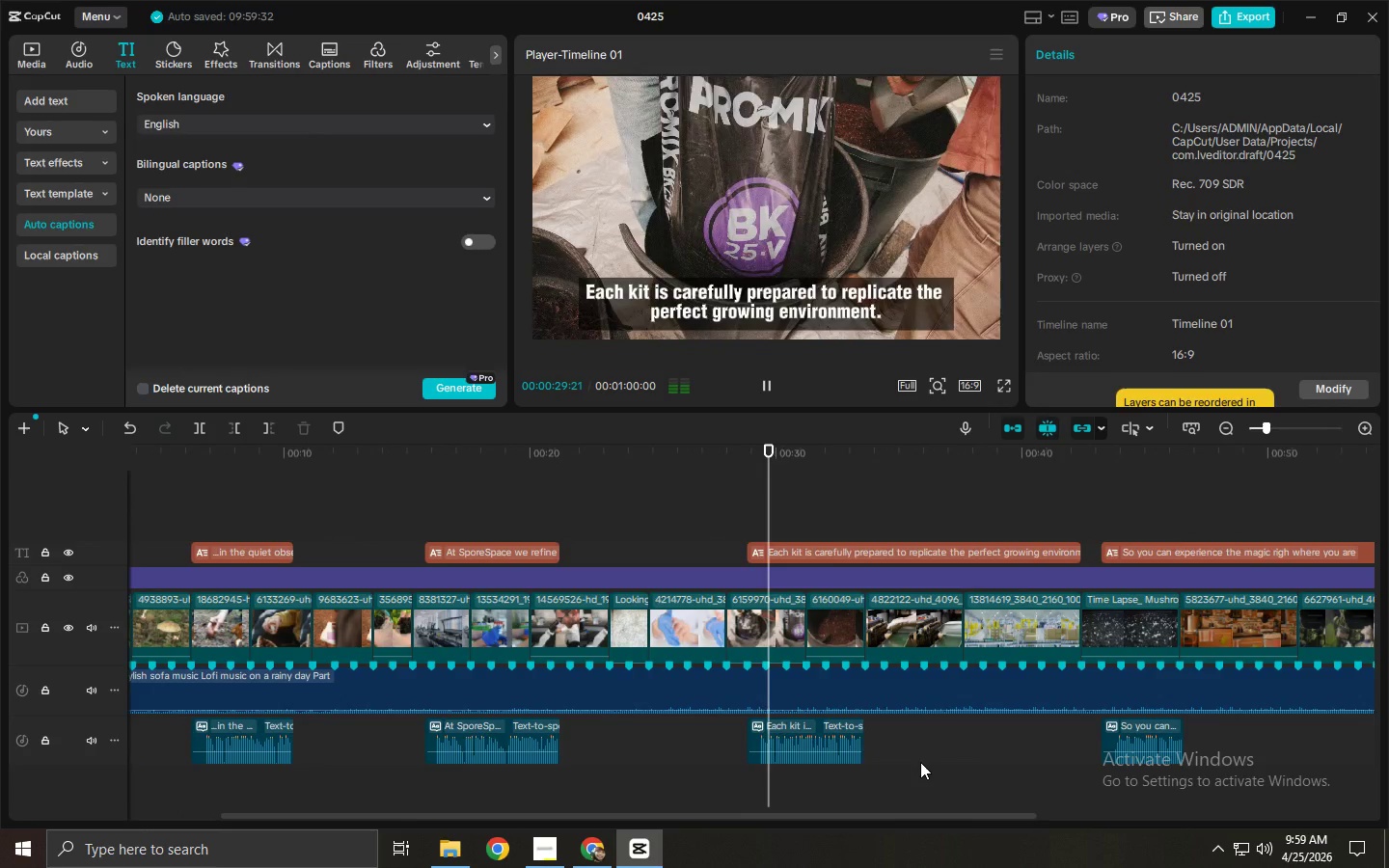 
left_click([1046, 550])
 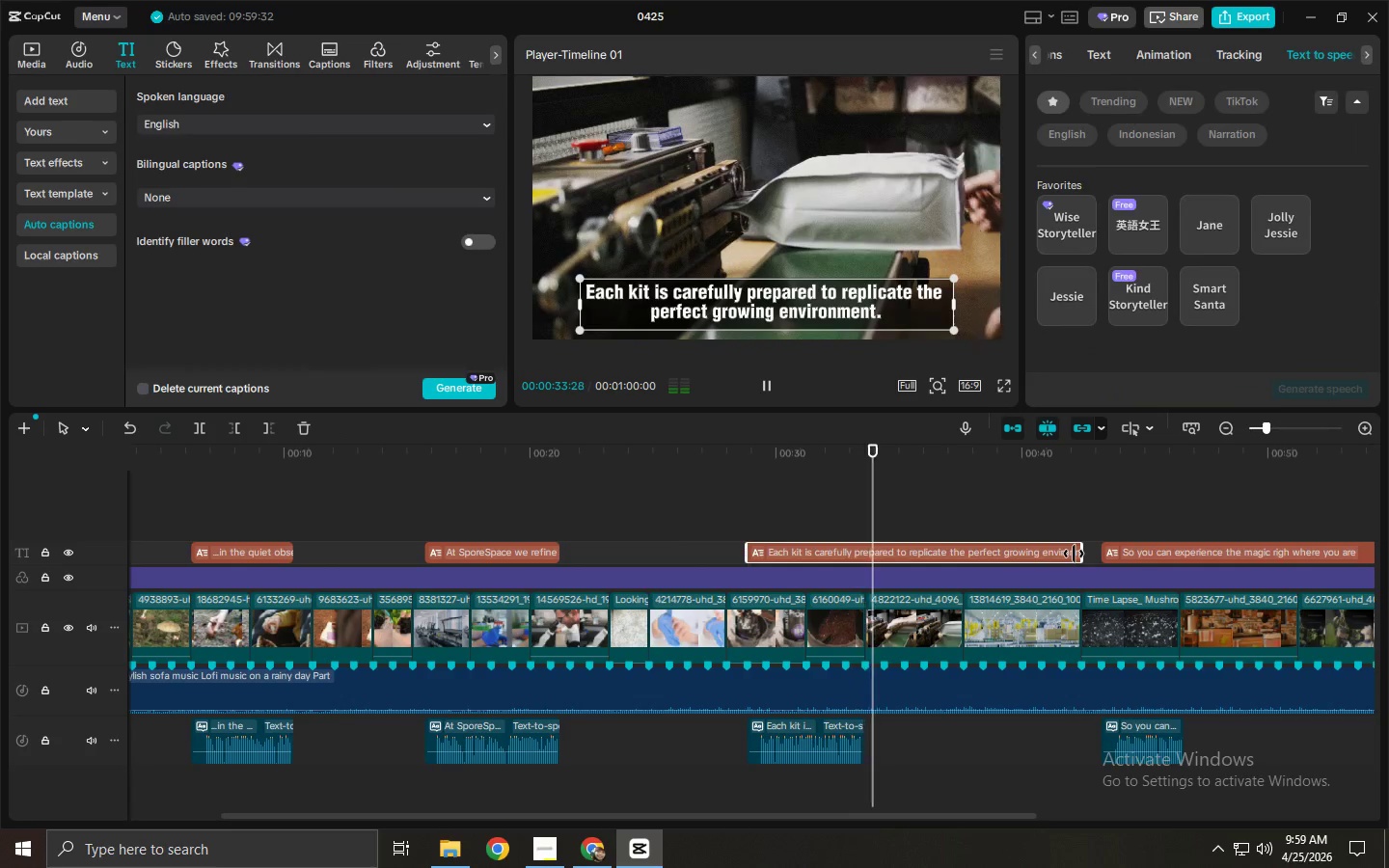 
left_click_drag(start_coordinate=[1075, 554], to_coordinate=[1051, 556])
 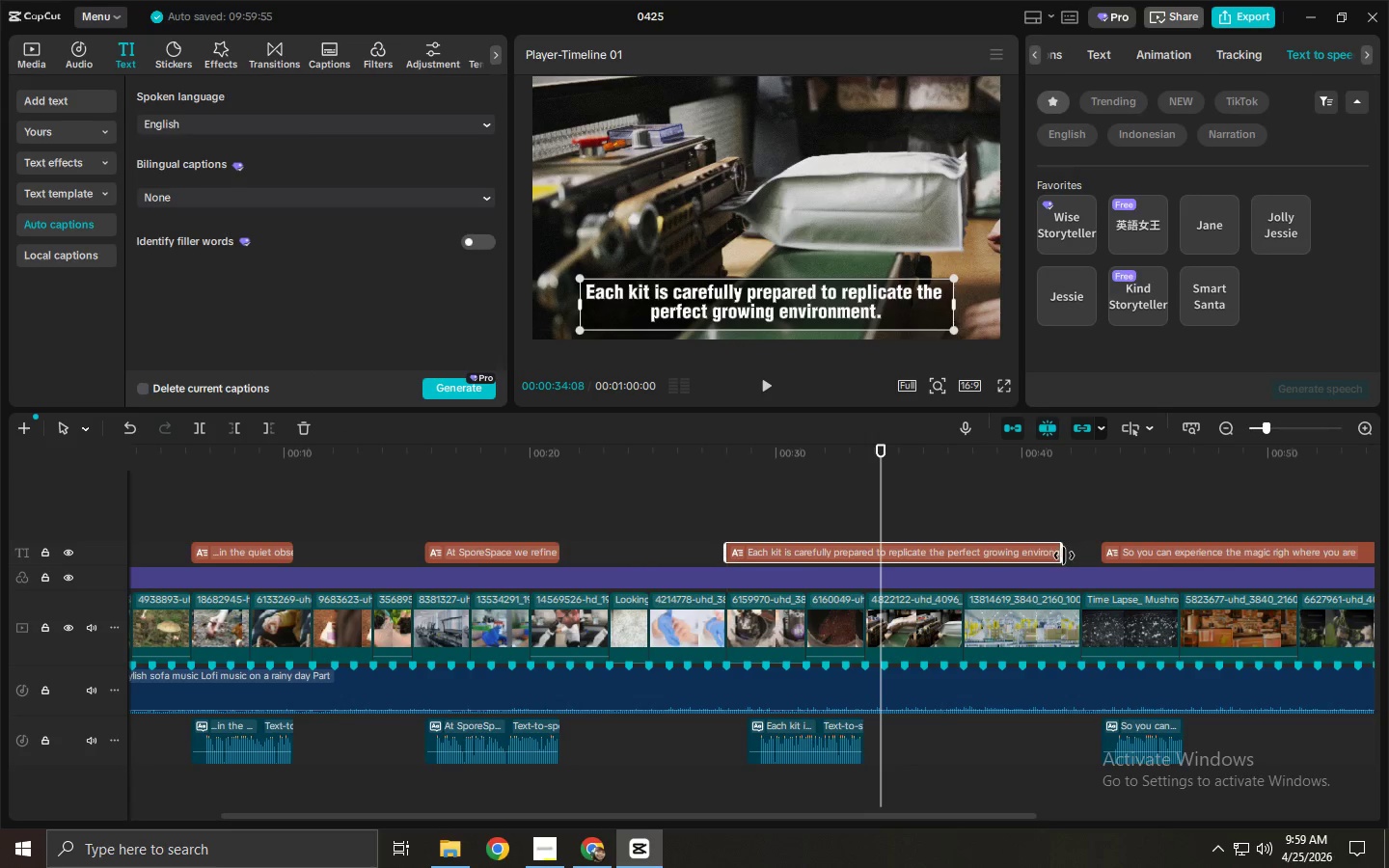 
left_click_drag(start_coordinate=[1064, 556], to_coordinate=[867, 572])
 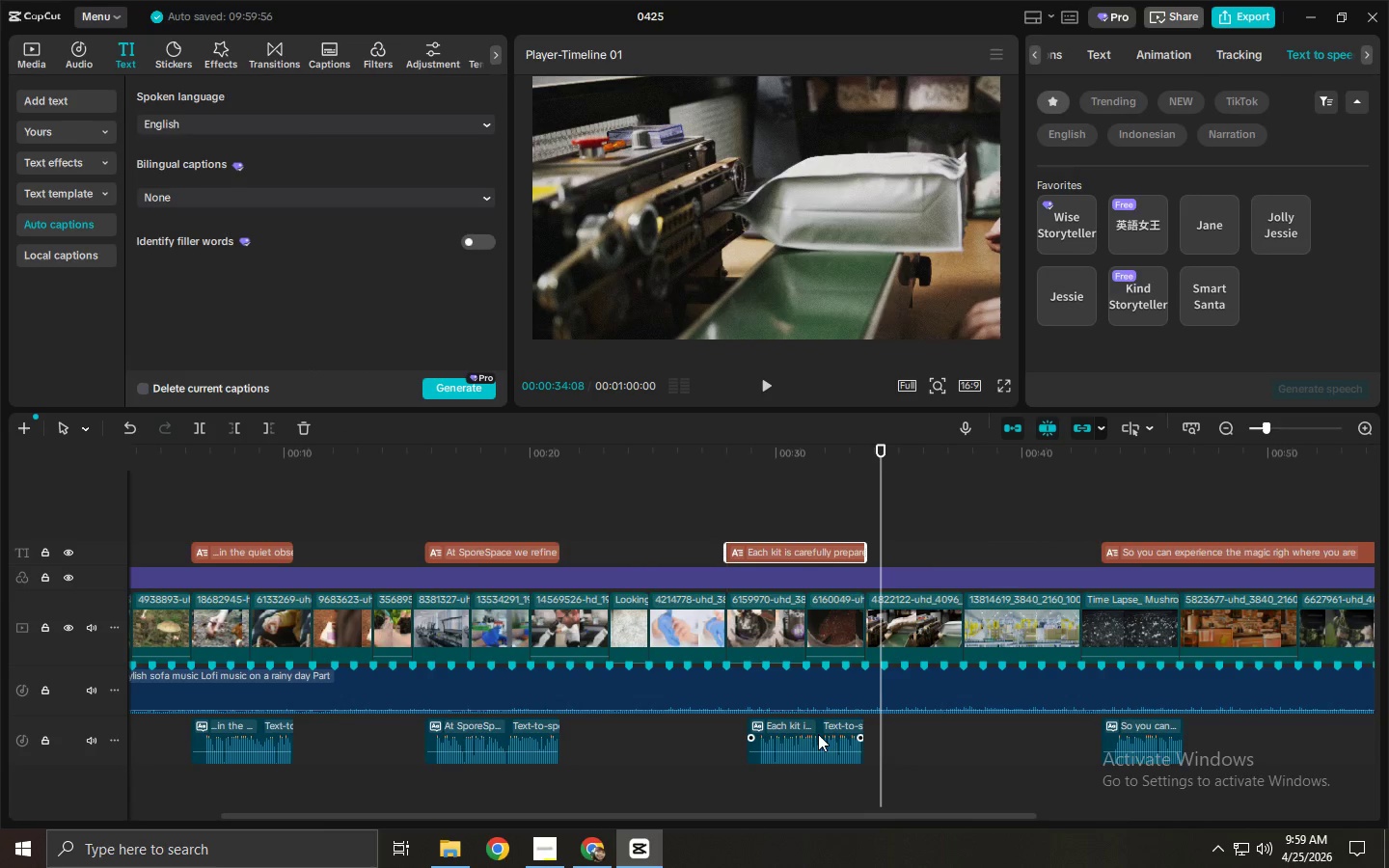 
left_click([817, 736])
 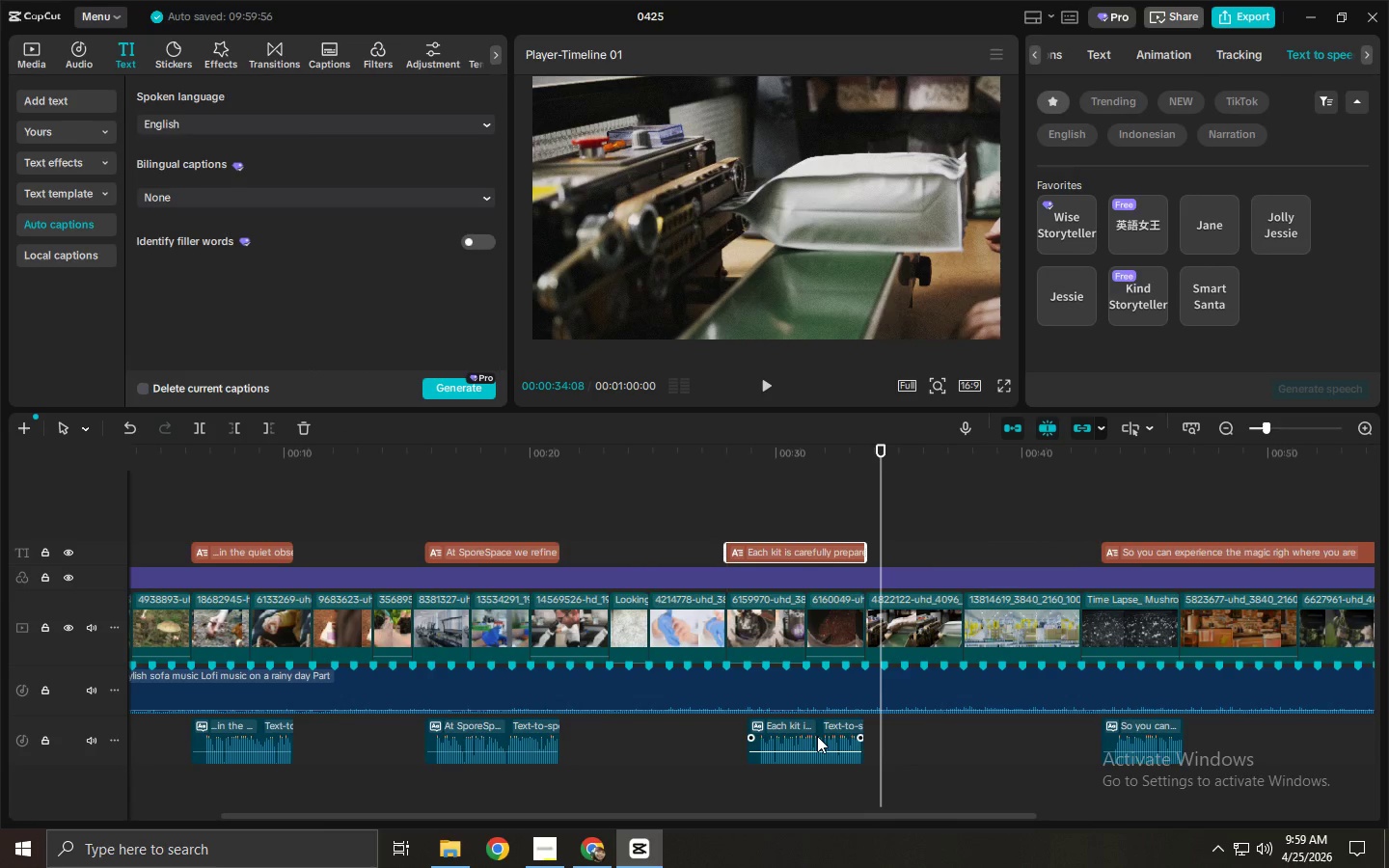 
hold_key(key=ControlLeft, duration=1.06)
left_click([798, 546])
 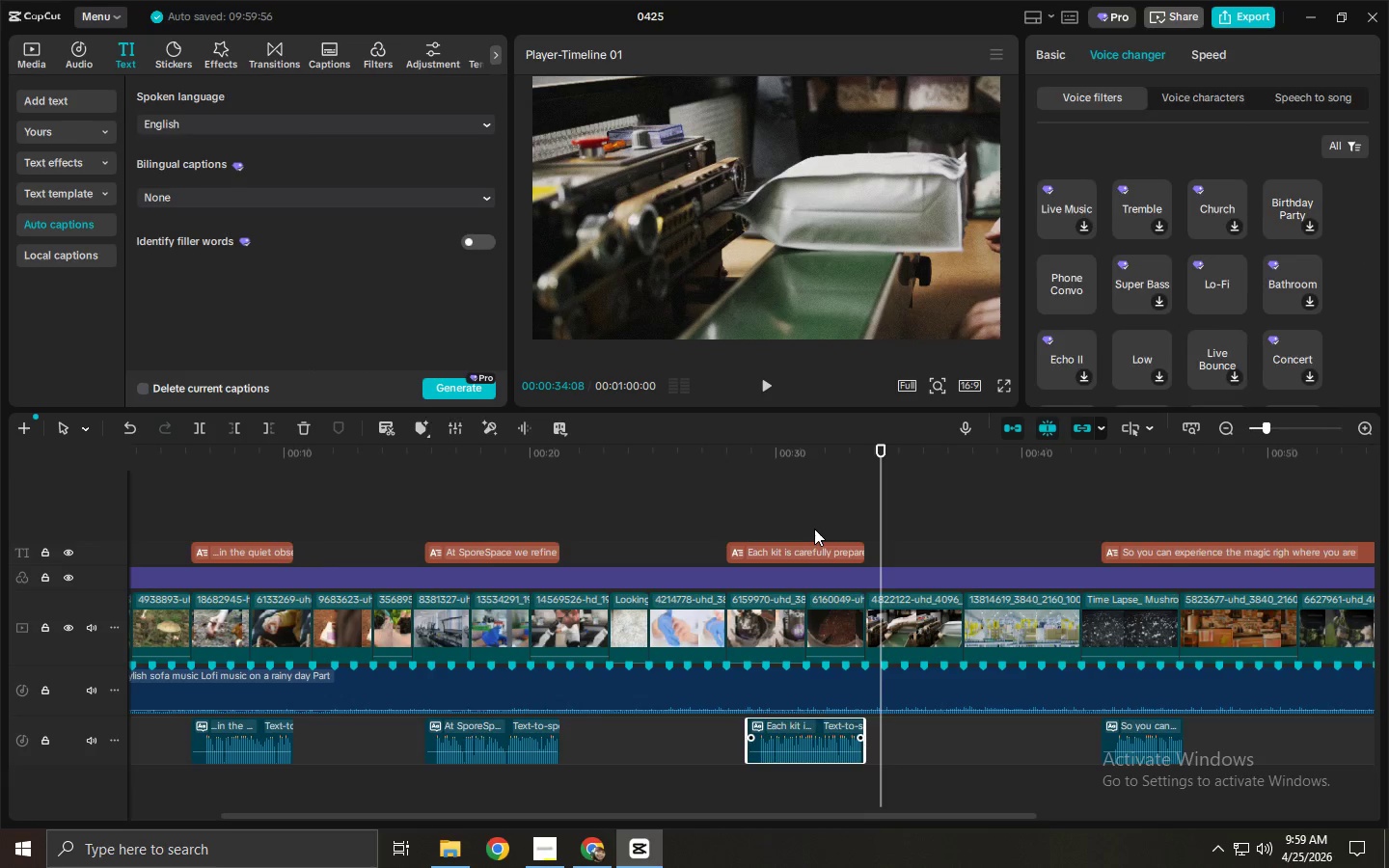 
double_click([803, 552])
 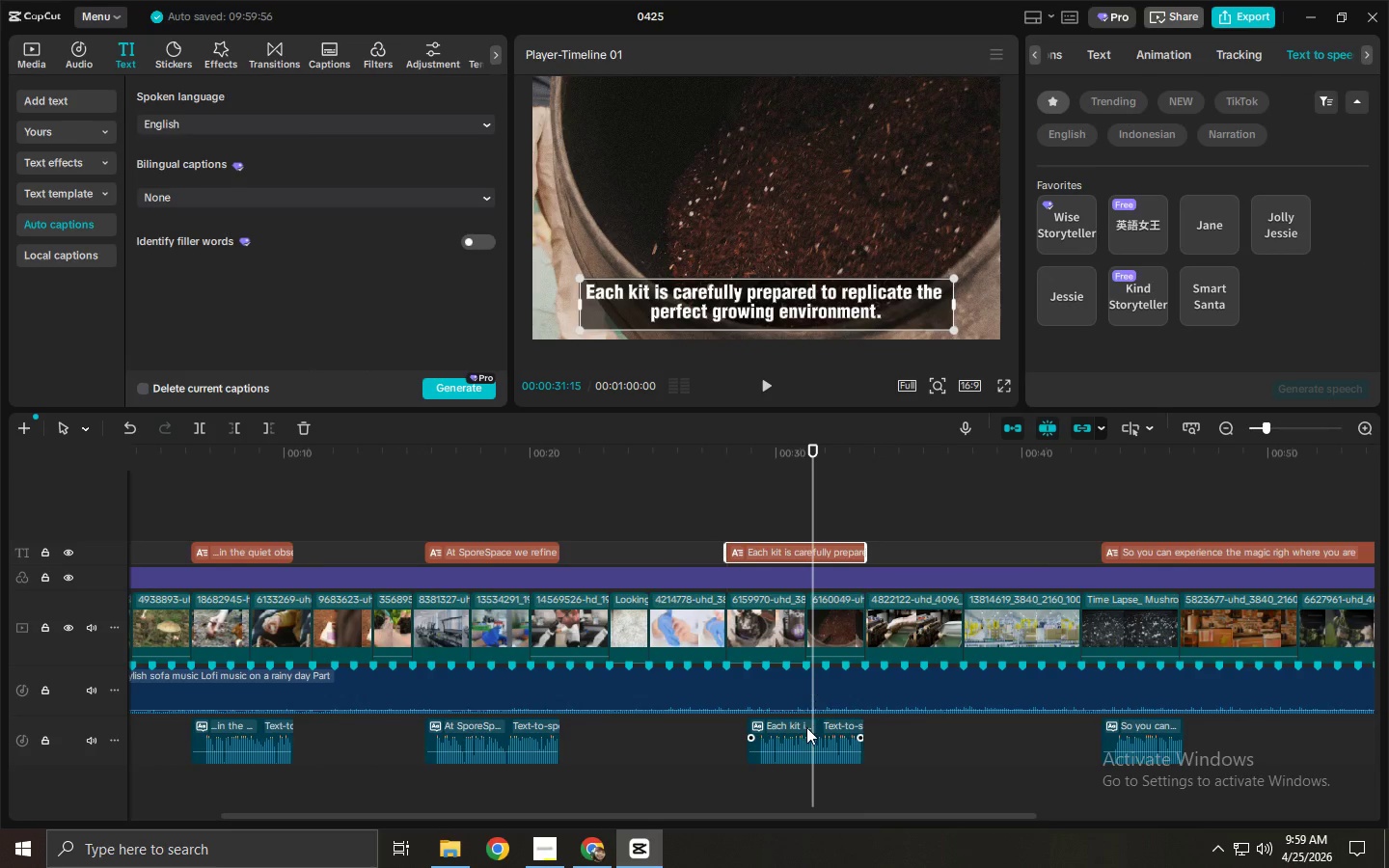 
hold_key(key=ControlLeft, duration=0.52)
left_click([804, 728])
 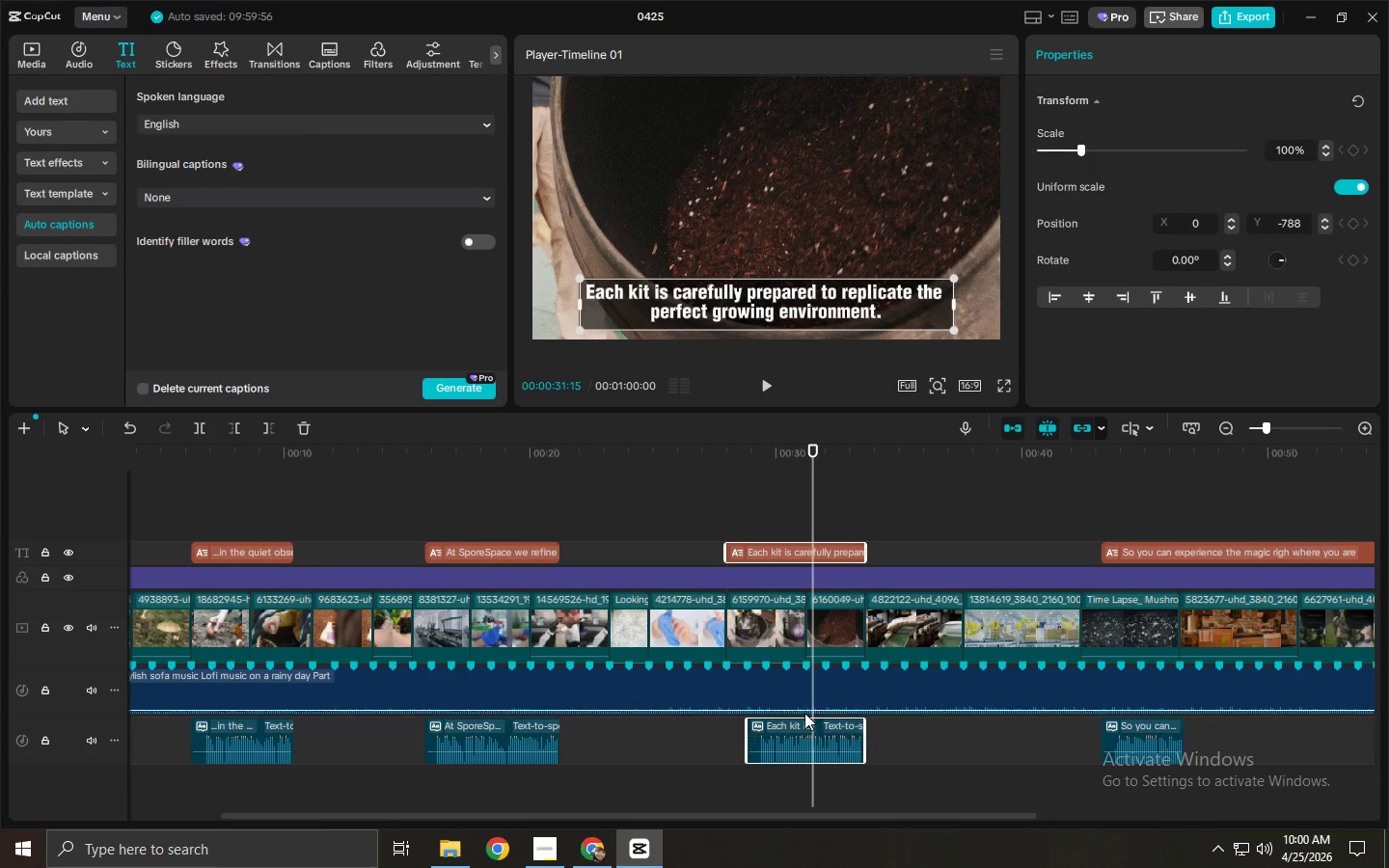 
left_click_drag(start_coordinate=[785, 733], to_coordinate=[922, 743])
 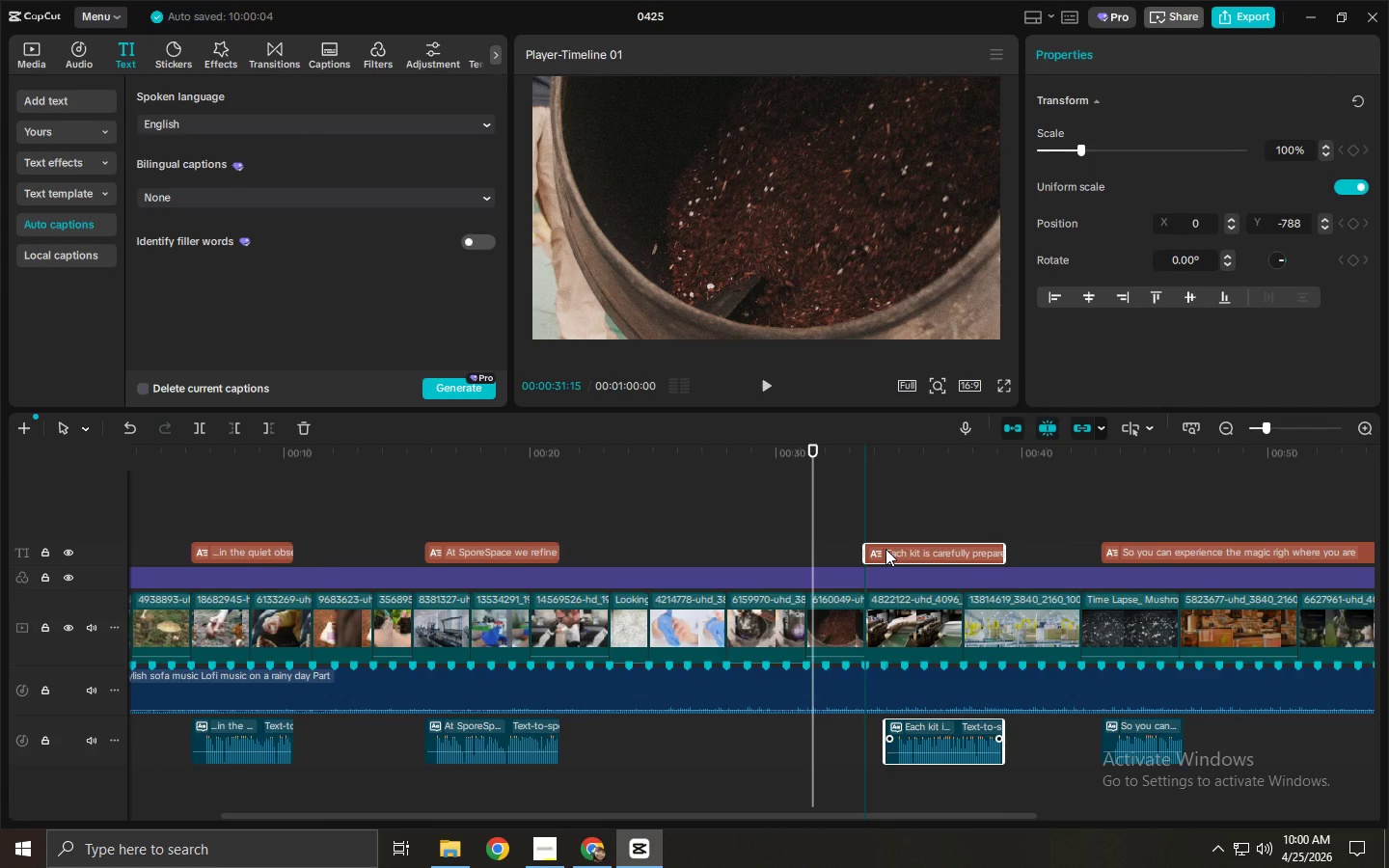 
double_click([892, 552])
 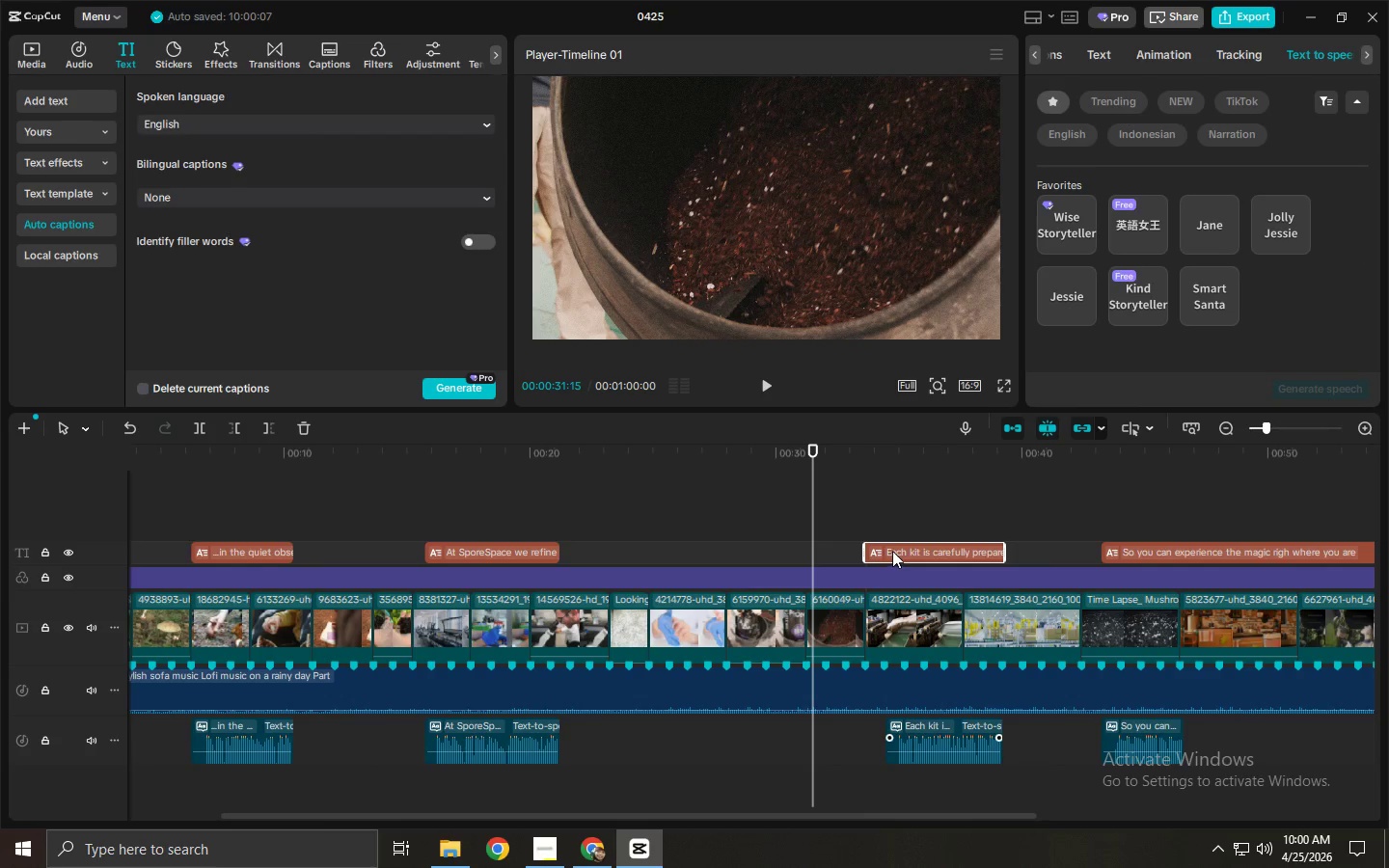 
left_click_drag(start_coordinate=[893, 551], to_coordinate=[911, 551])
 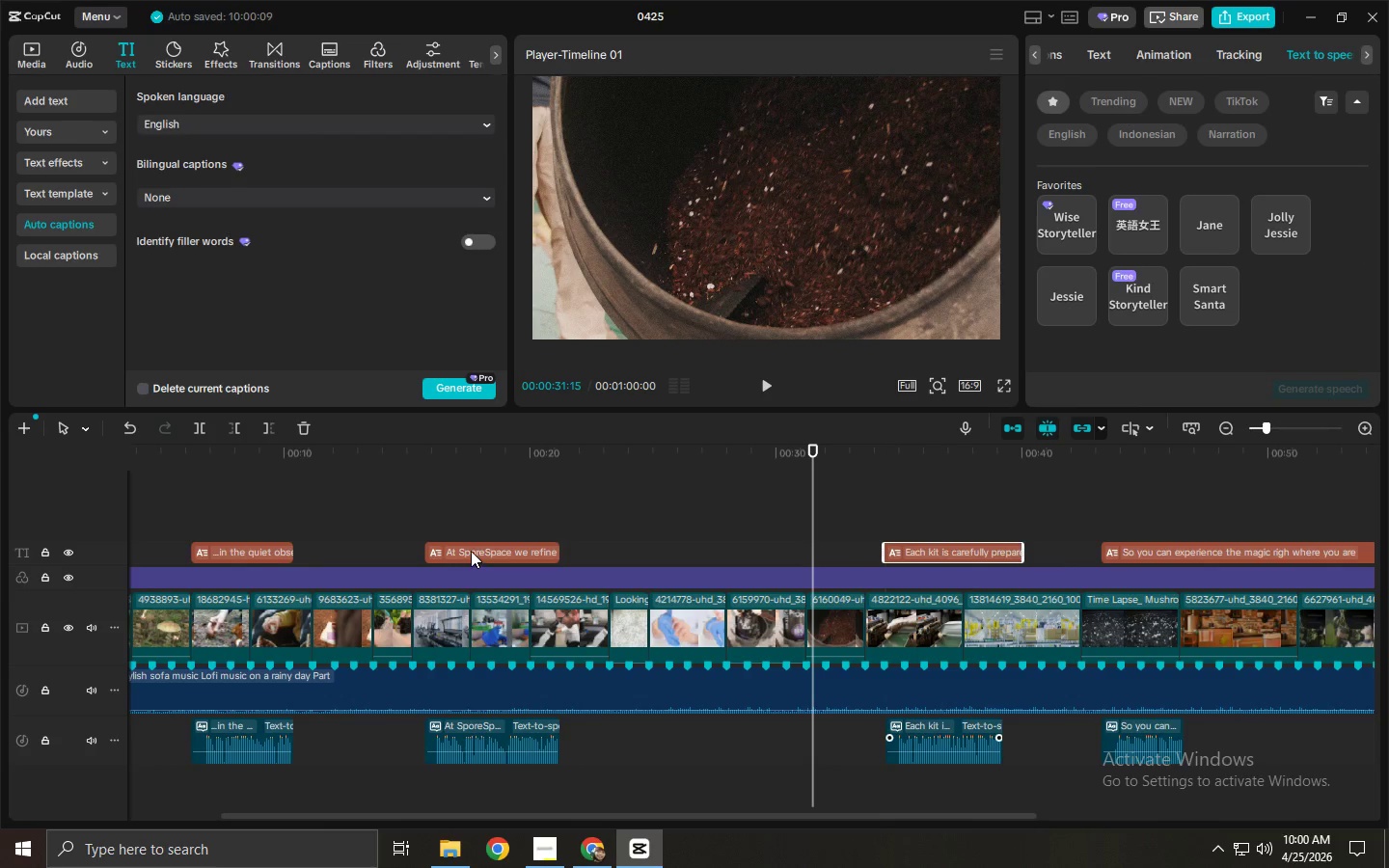 
left_click([431, 451])
 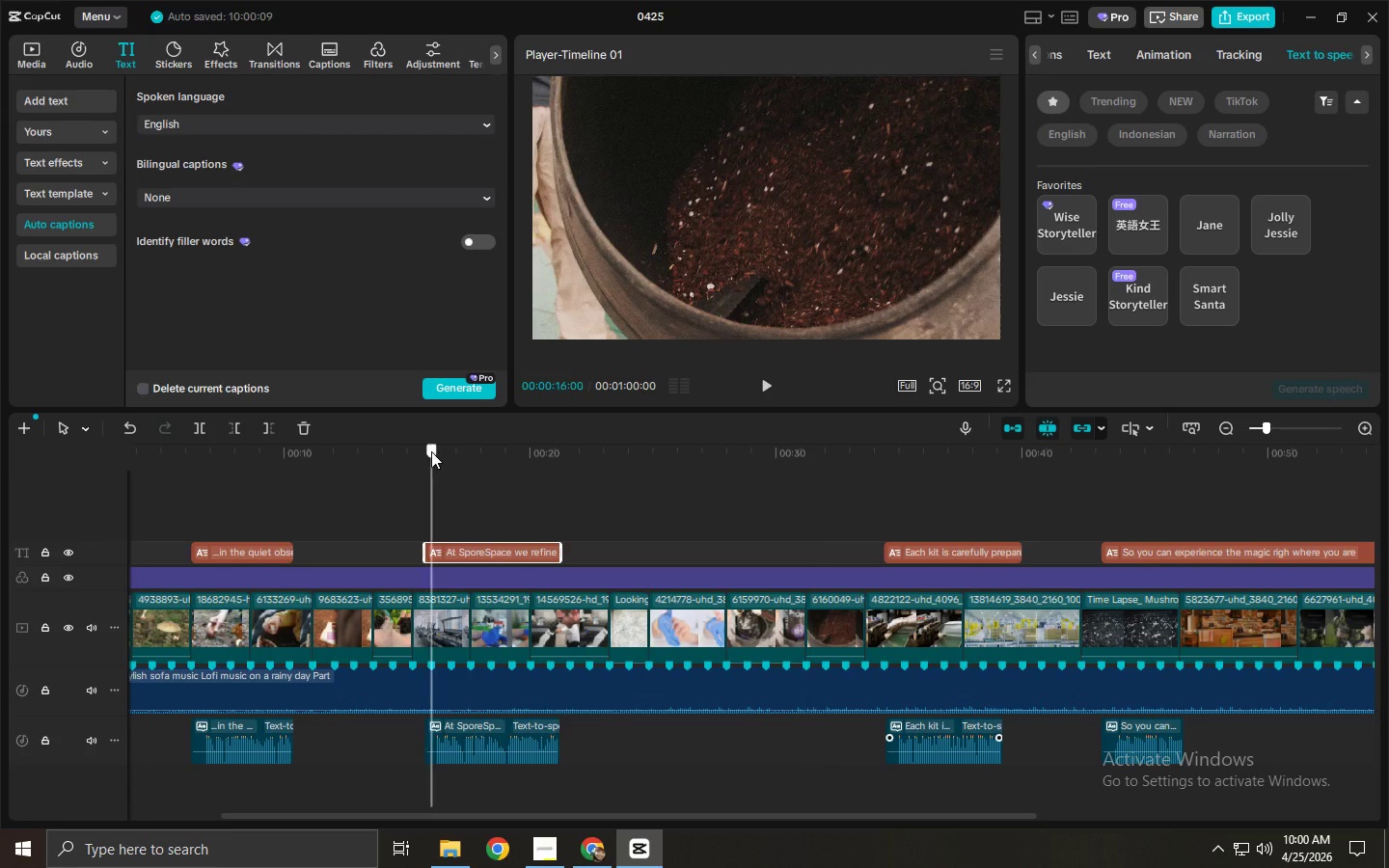 
key(Space)
 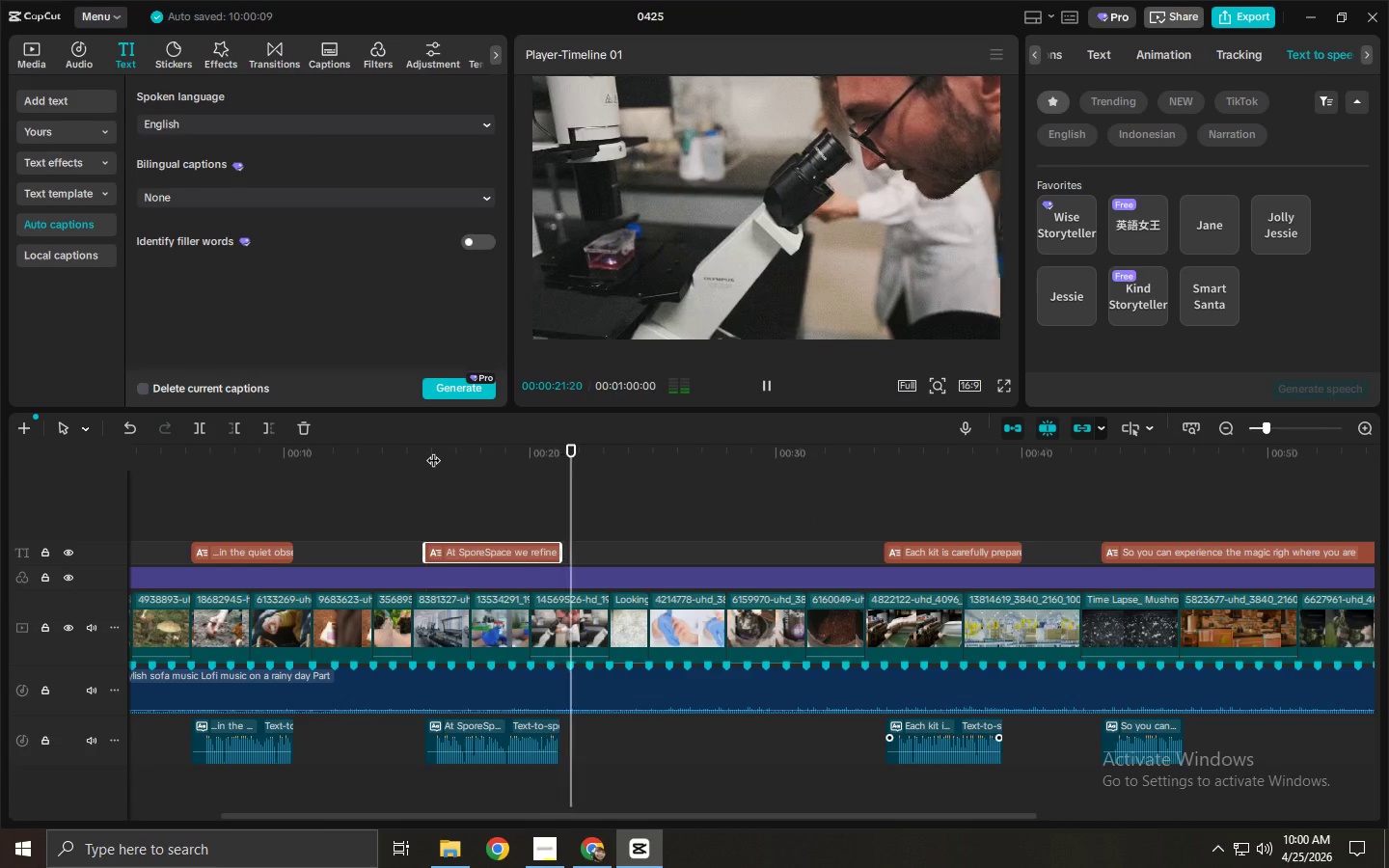 
wait(7.67)
 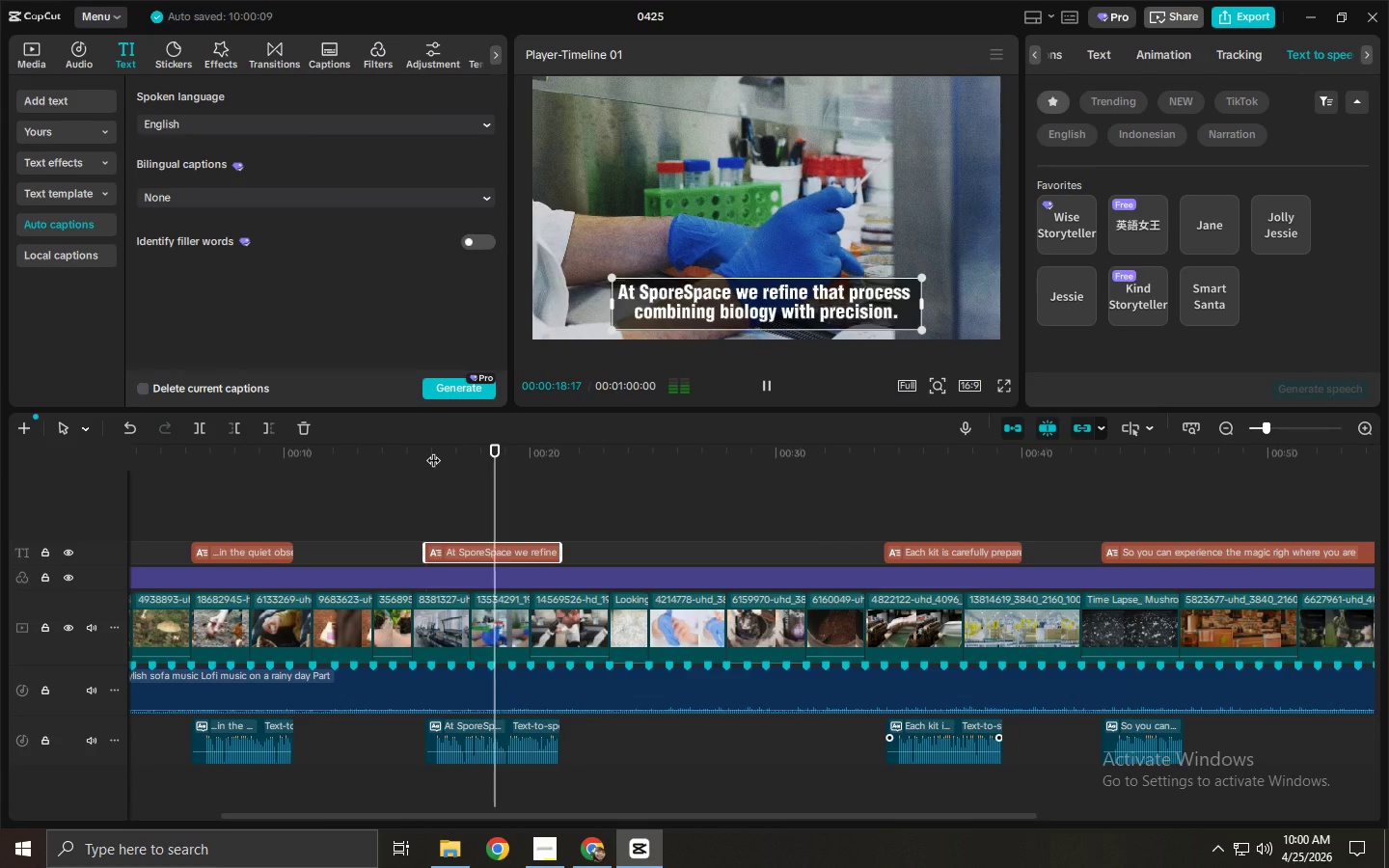 
key(Space)
 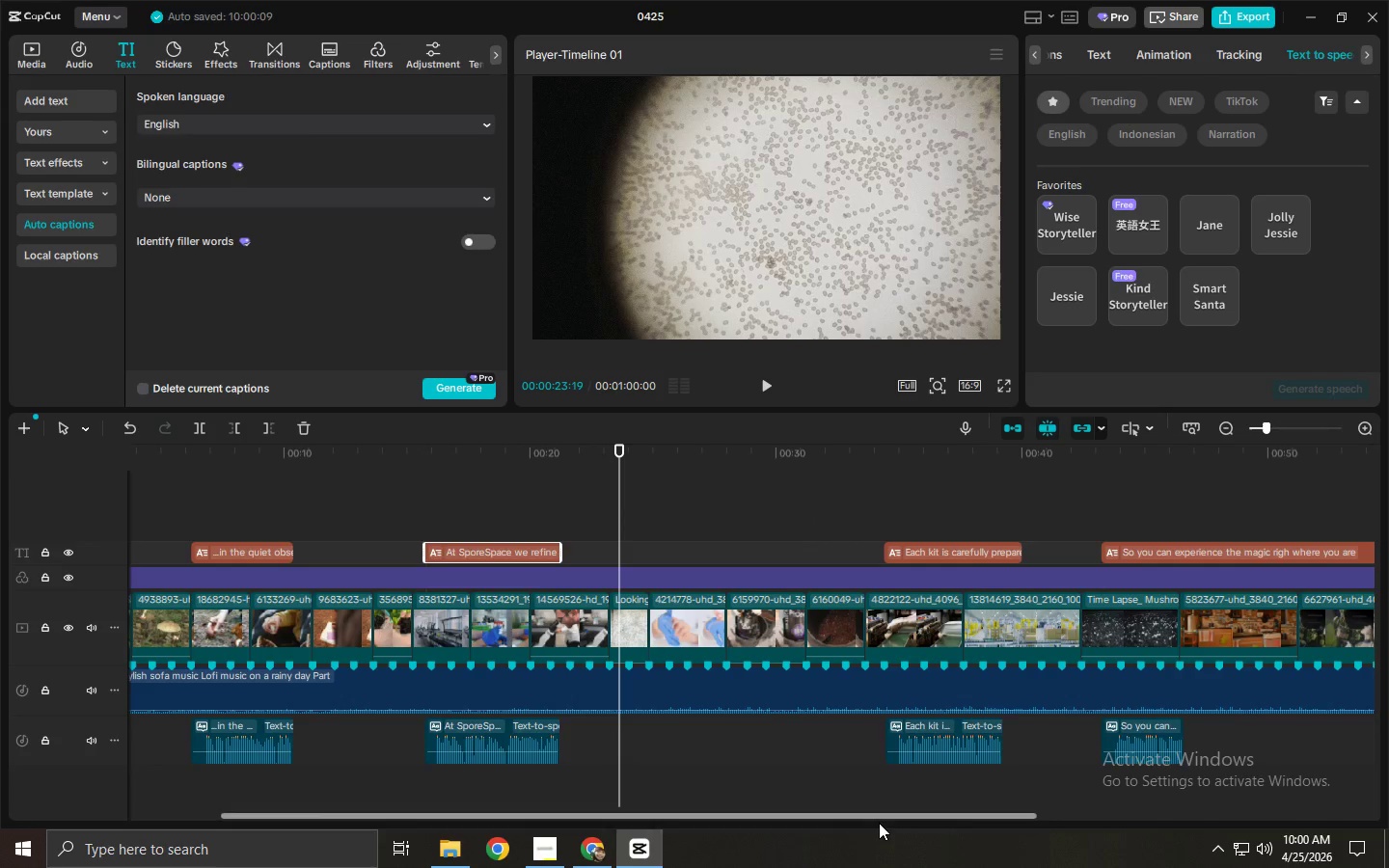 
key(Space)
 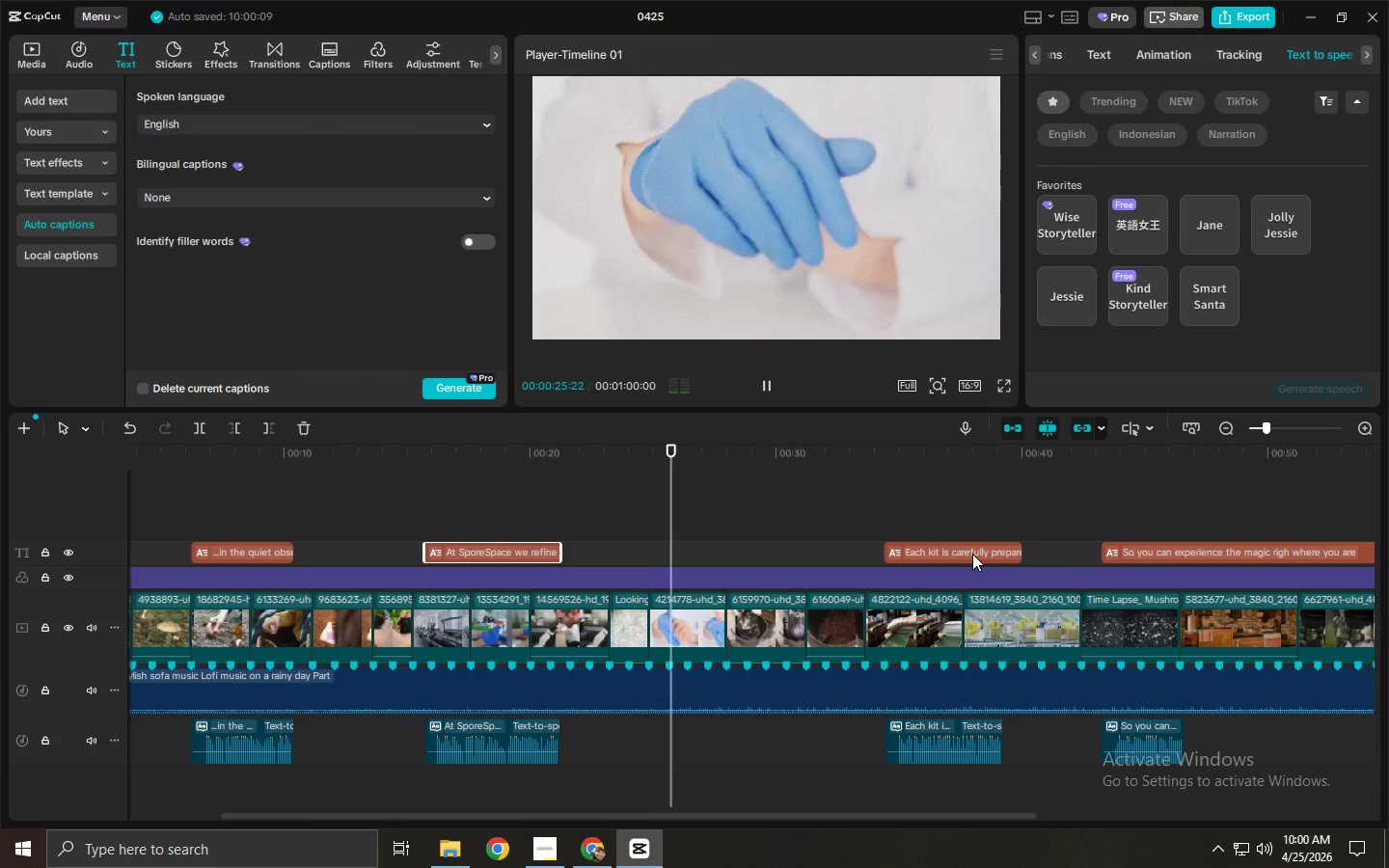 
left_click_drag(start_coordinate=[964, 814], to_coordinate=[1020, 814])
 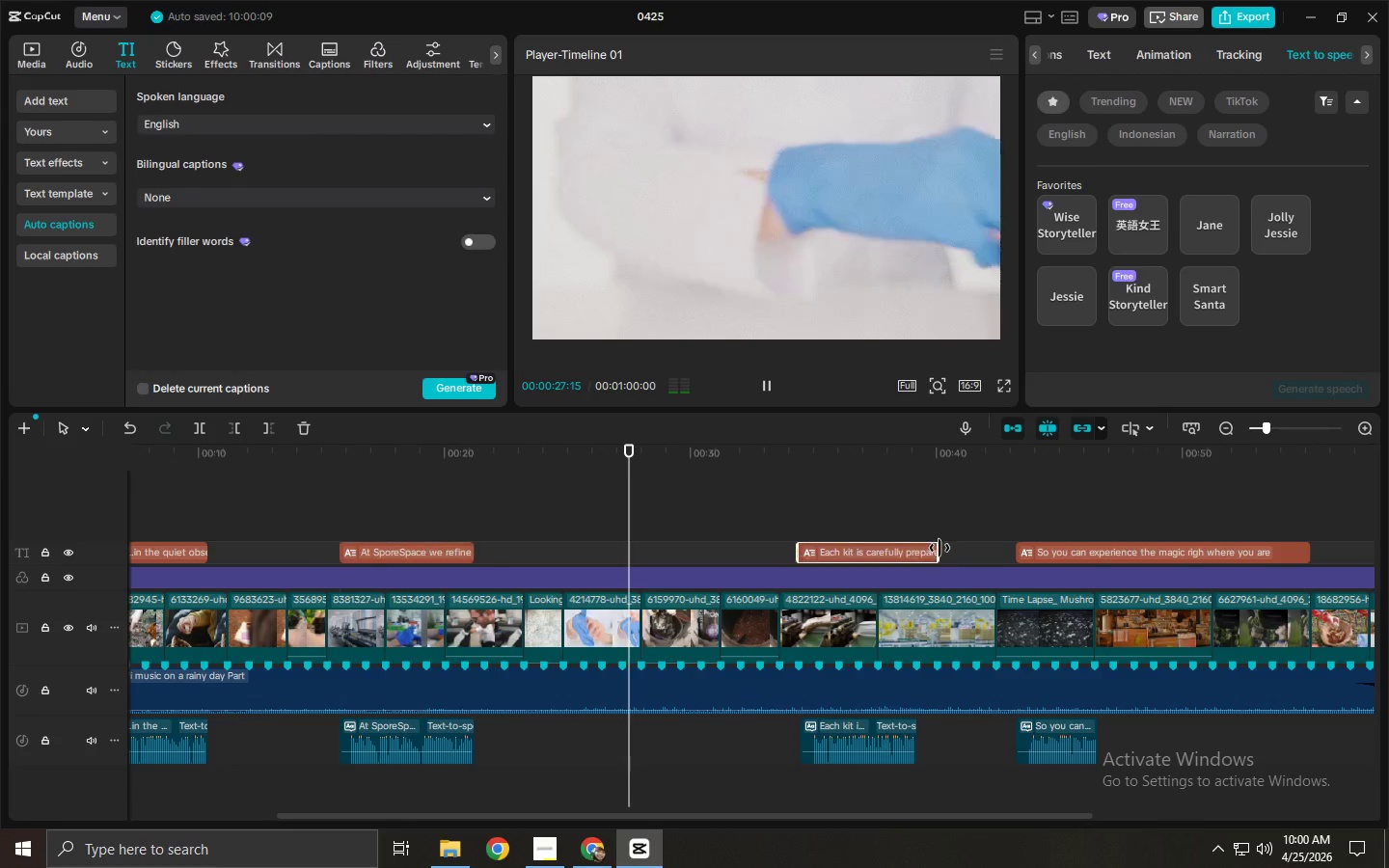 
left_click_drag(start_coordinate=[940, 549], to_coordinate=[918, 553])
 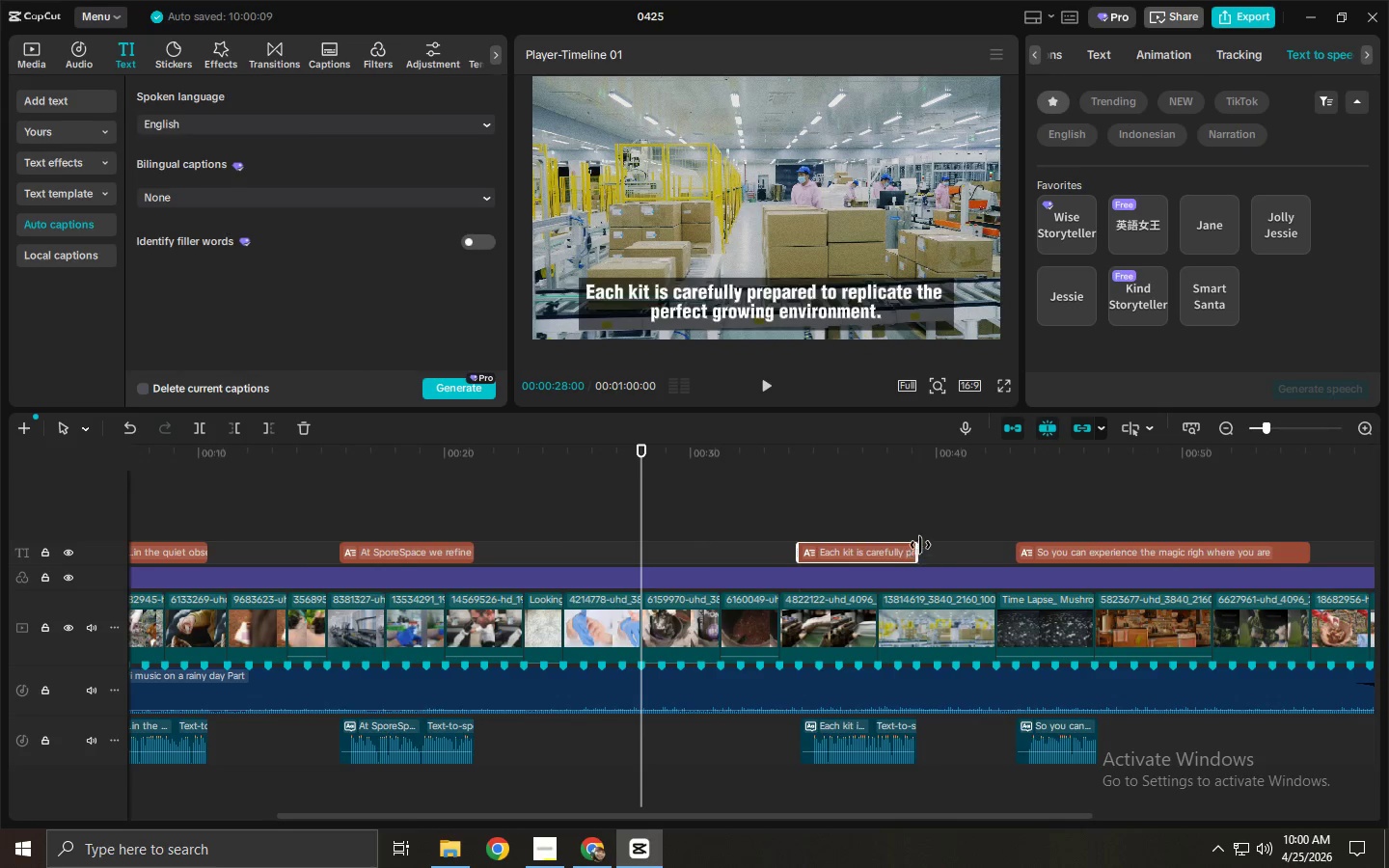 
key(Space)
 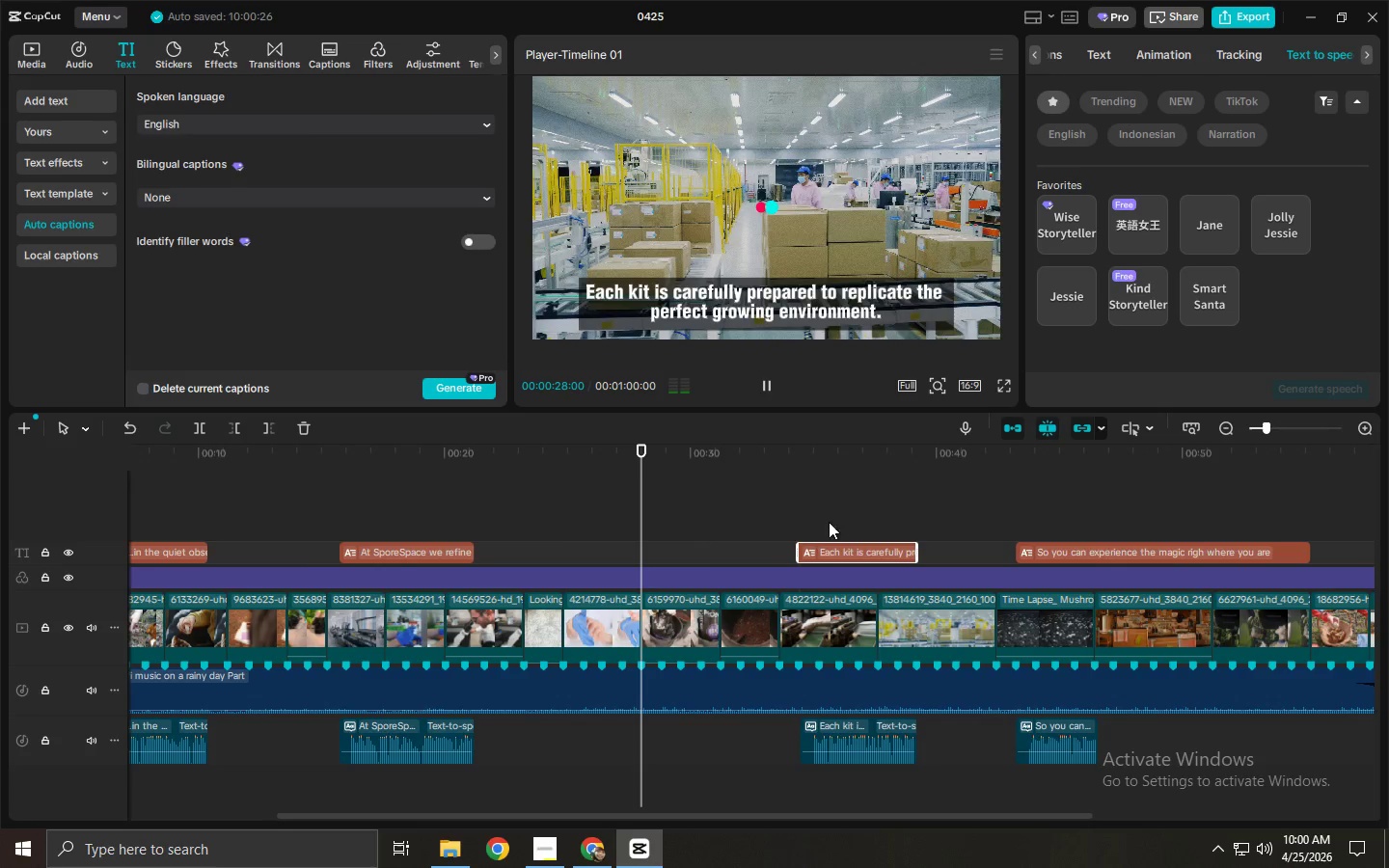 
left_click([774, 462])
 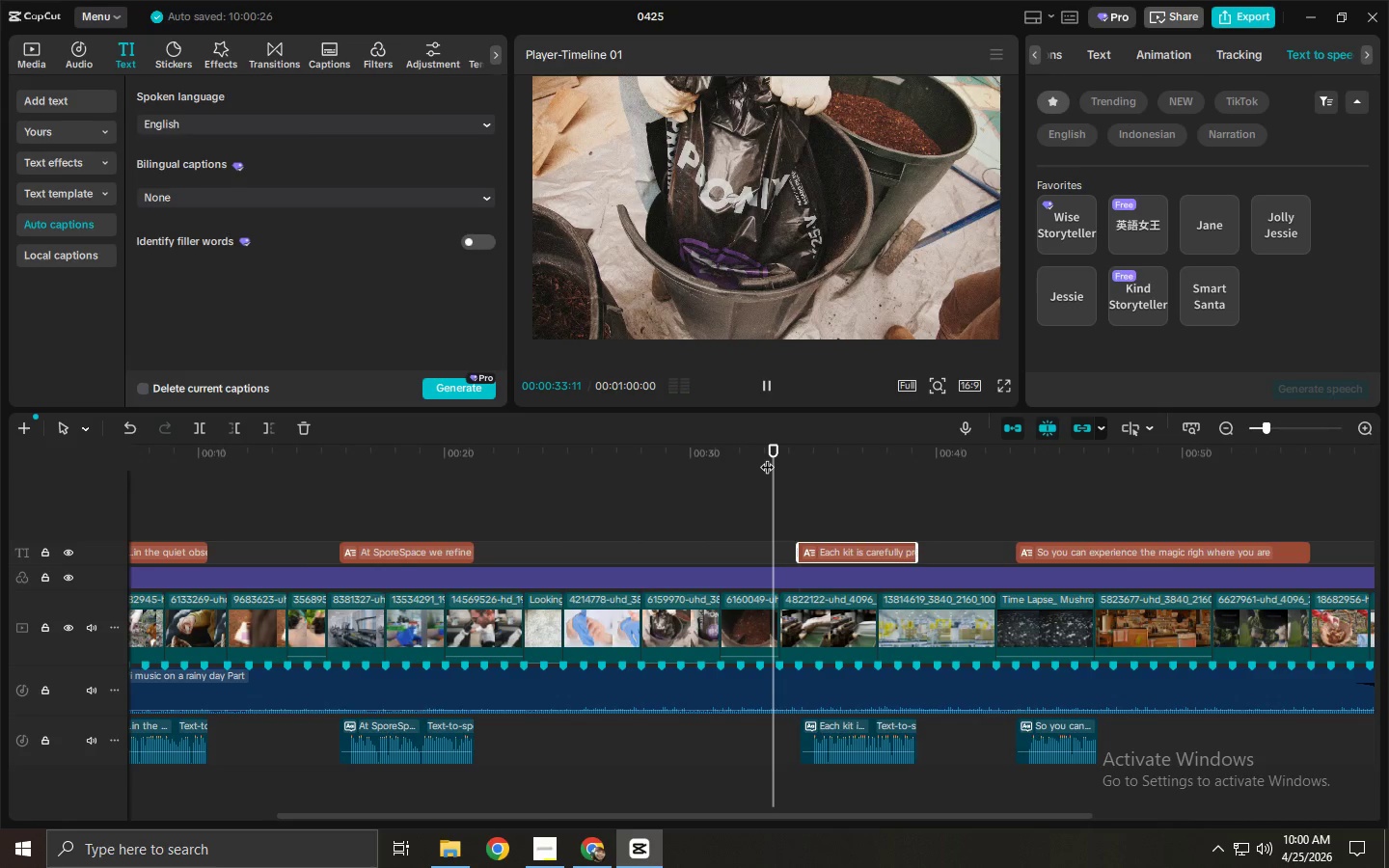 
key(Space)
 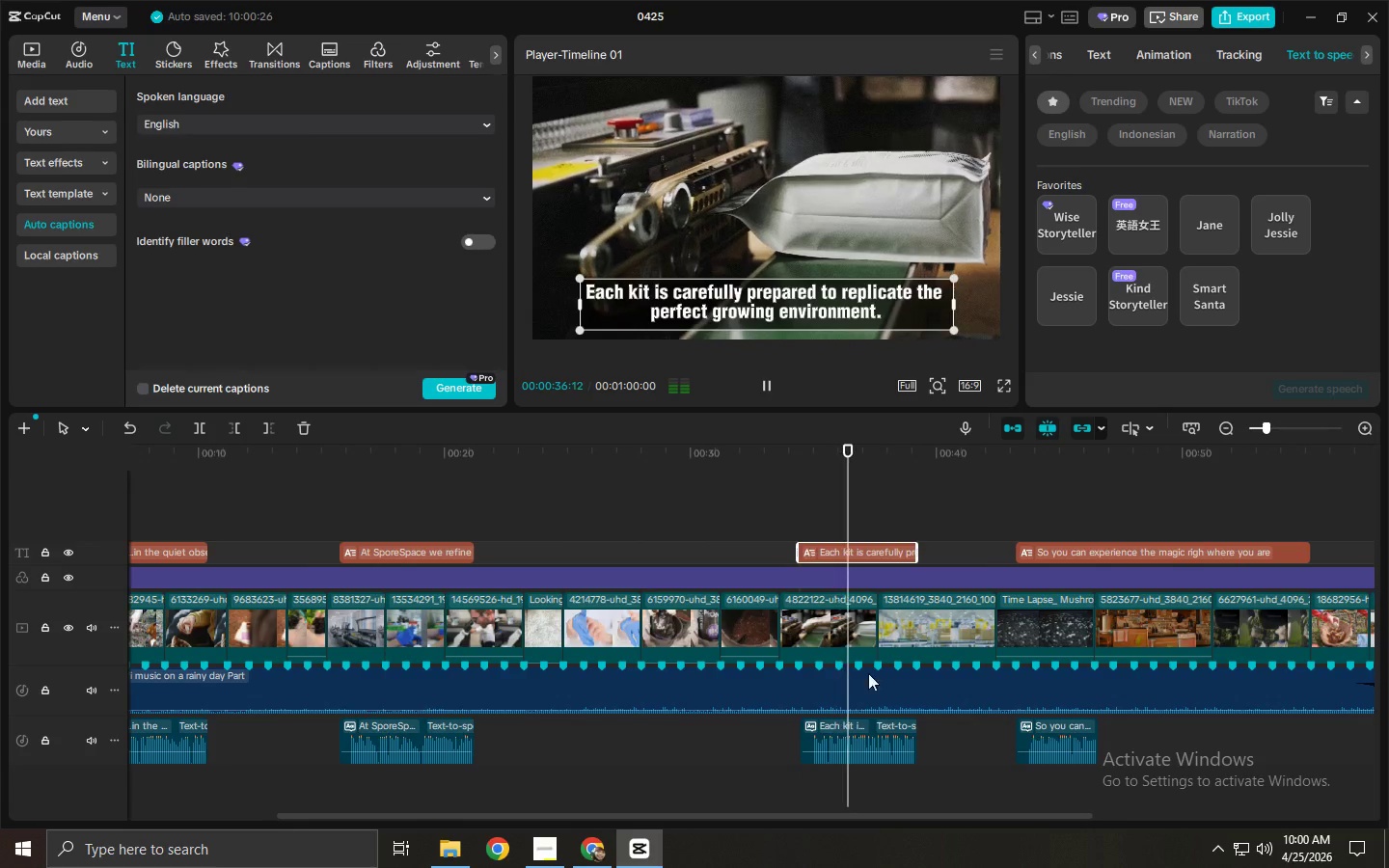 
hold_key(key=ControlLeft, duration=1.09)
left_click([863, 731])
 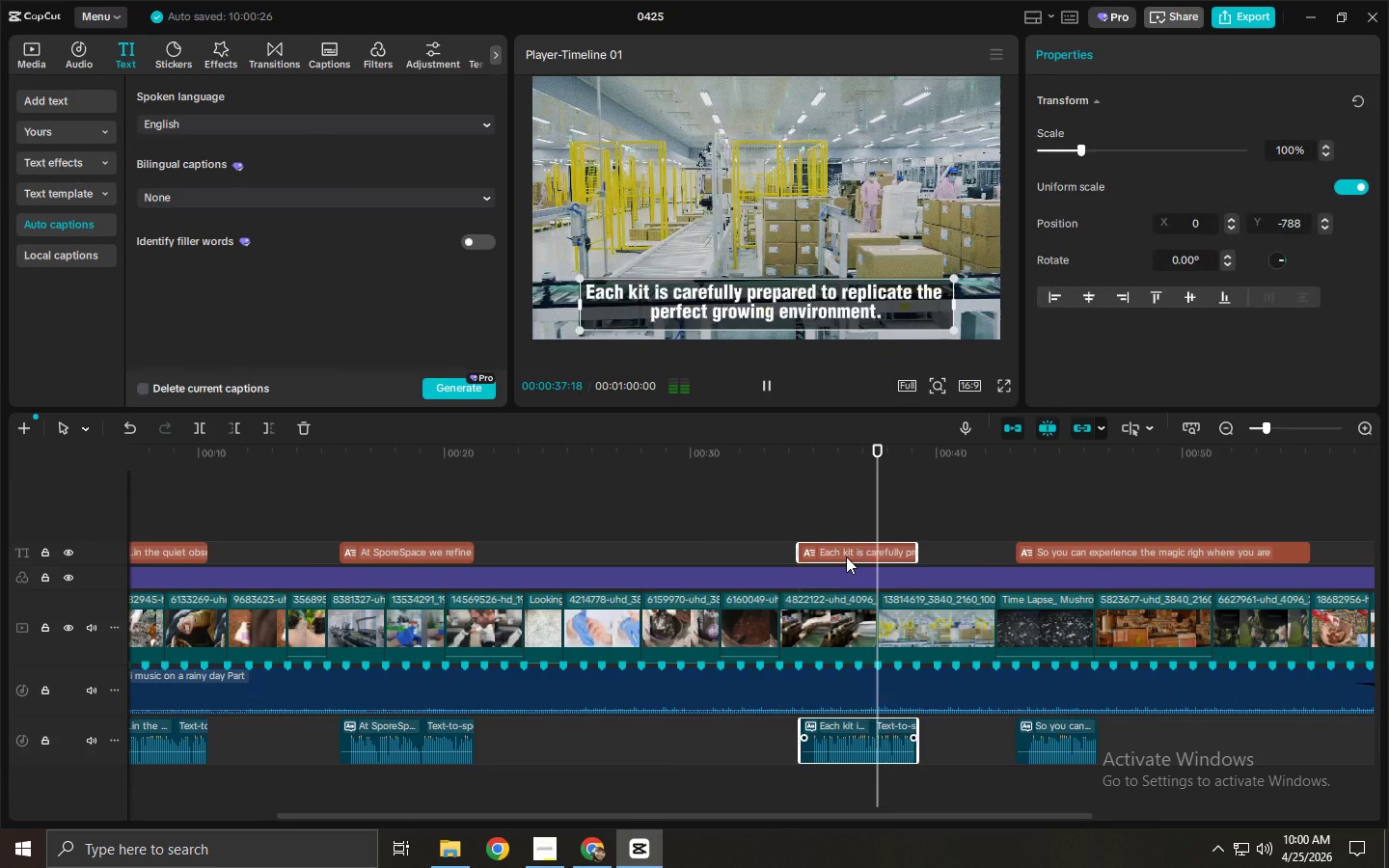 
left_click([846, 556])
 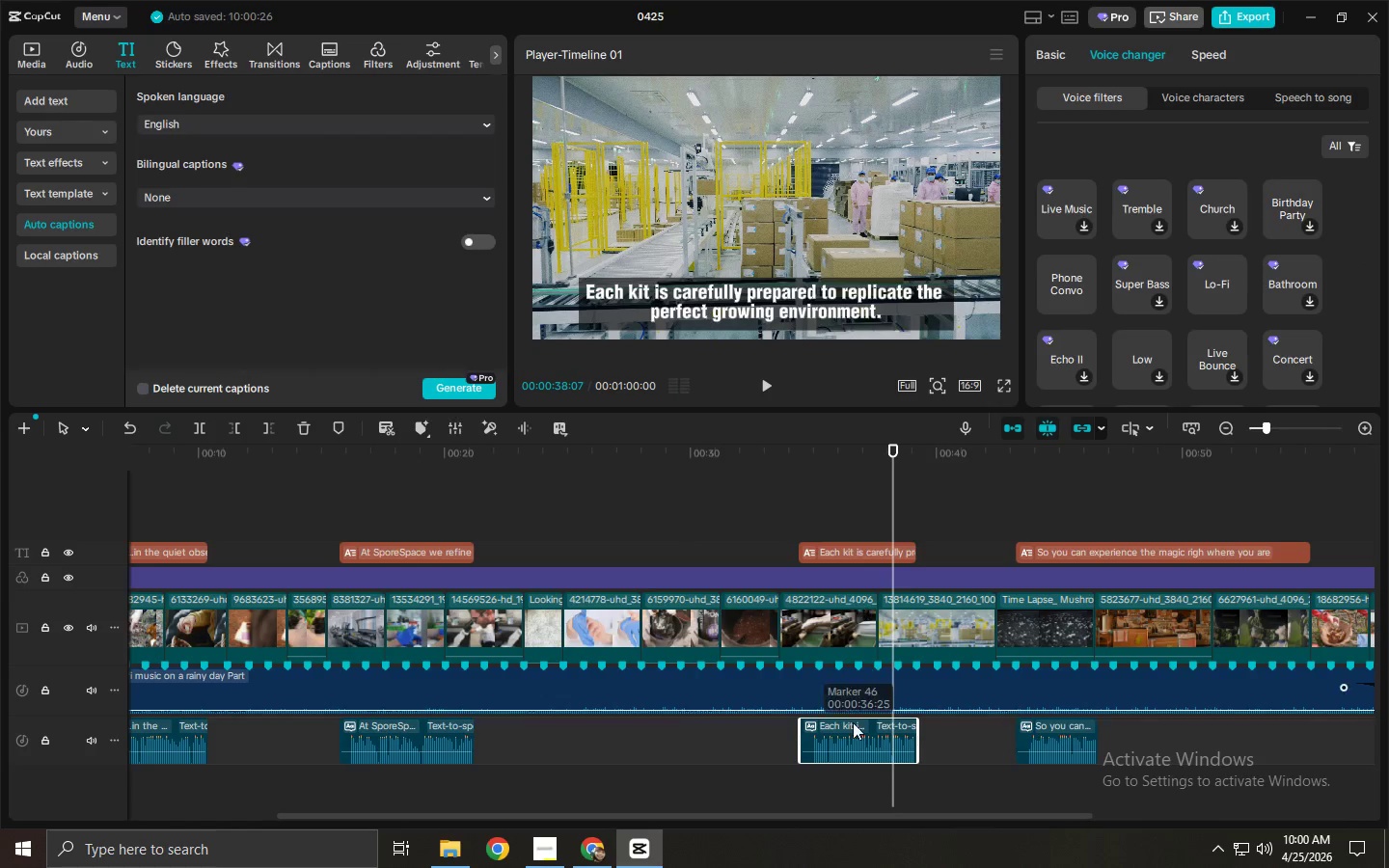 
left_click_drag(start_coordinate=[846, 742], to_coordinate=[750, 743])
 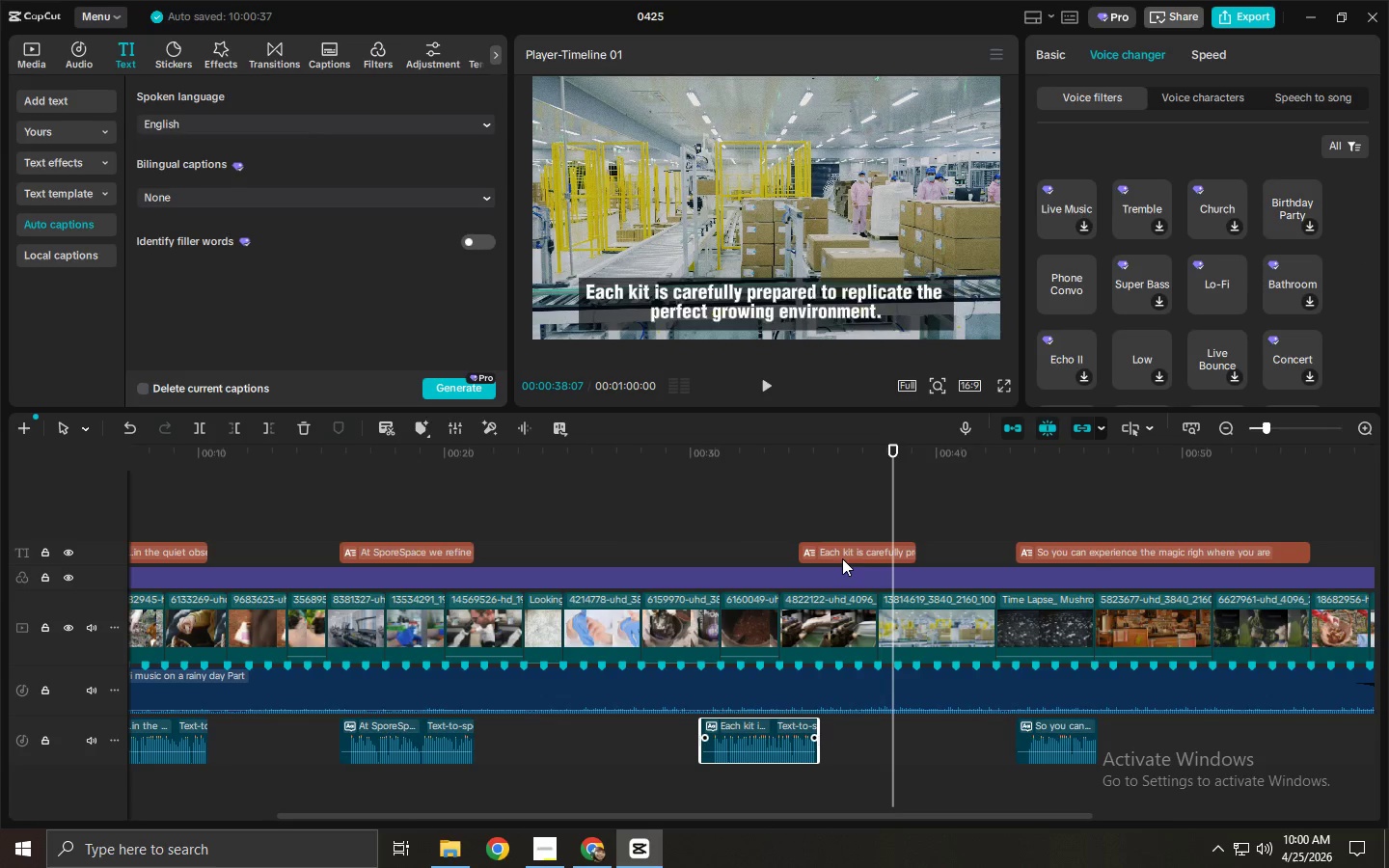 
left_click_drag(start_coordinate=[843, 556], to_coordinate=[746, 557])
 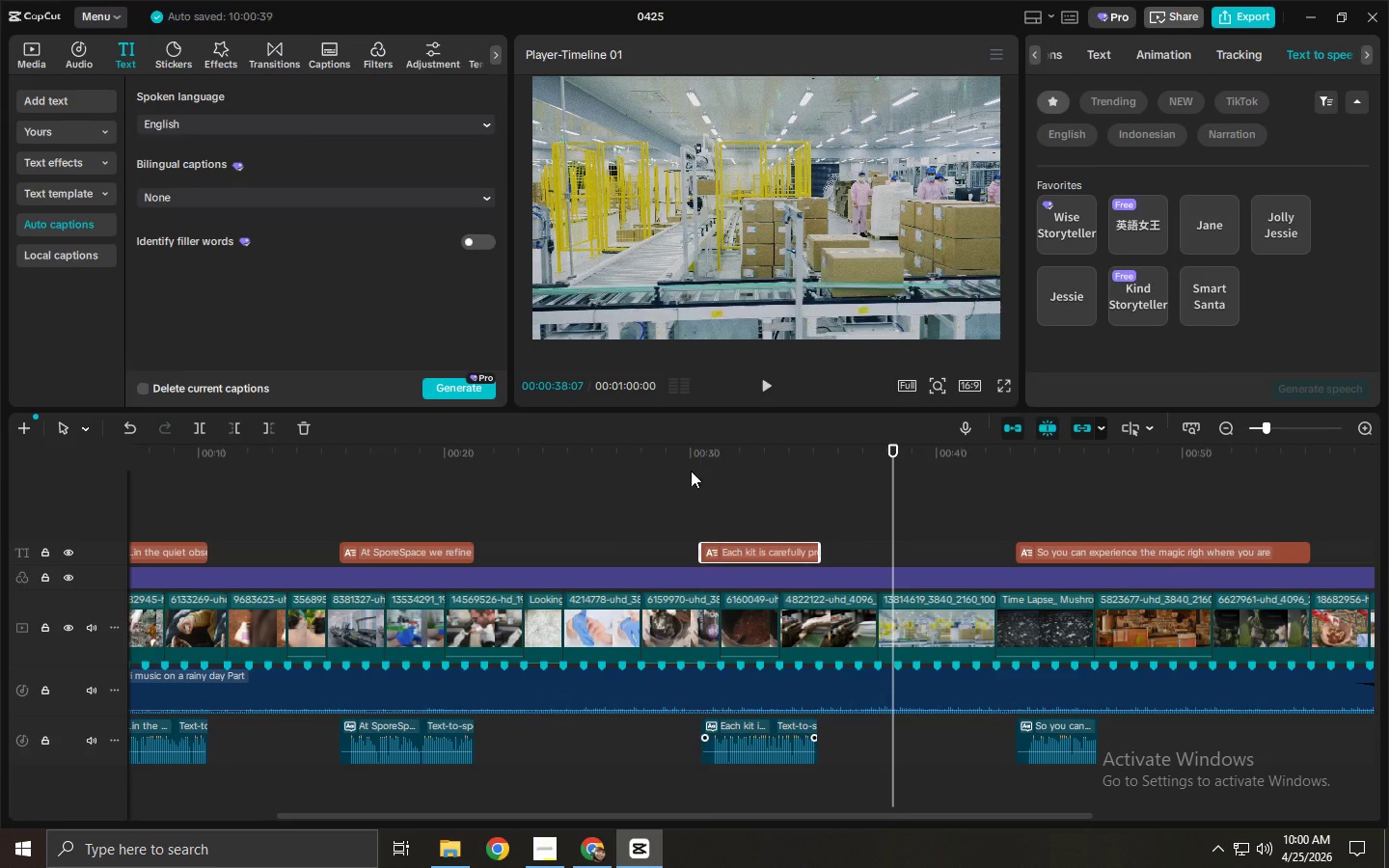 
left_click([691, 465])
 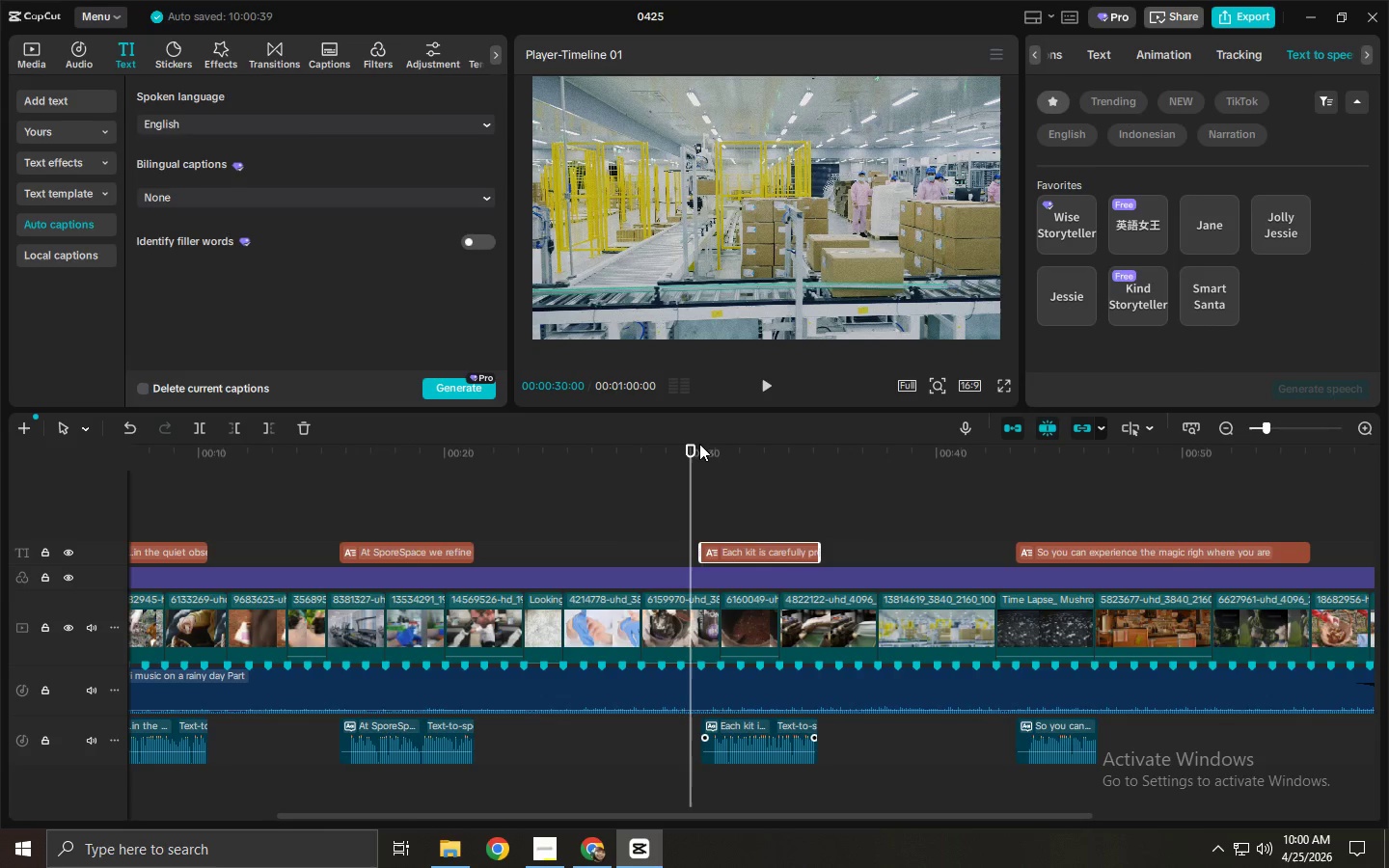 
key(Space)
 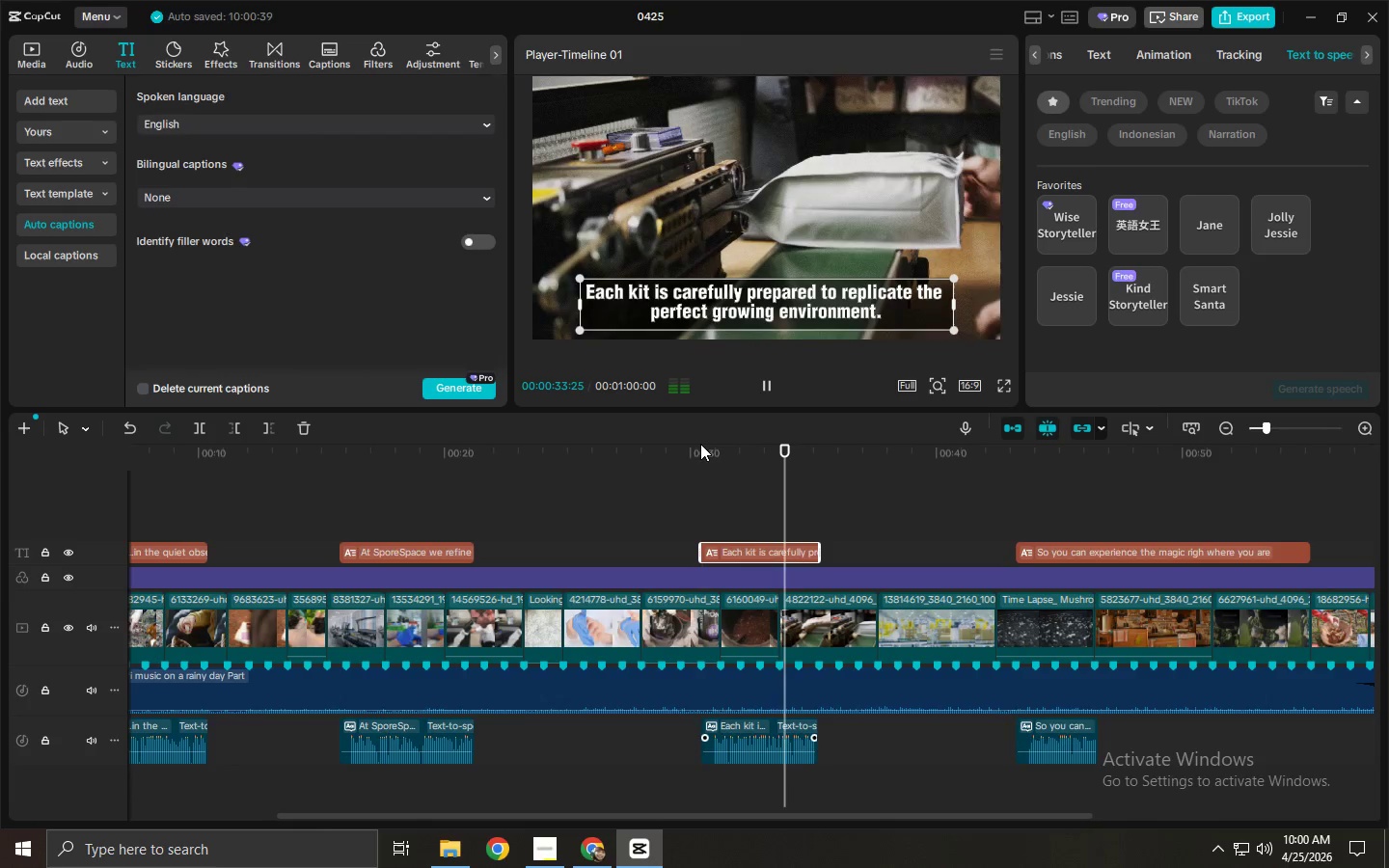 
wait(5.22)
 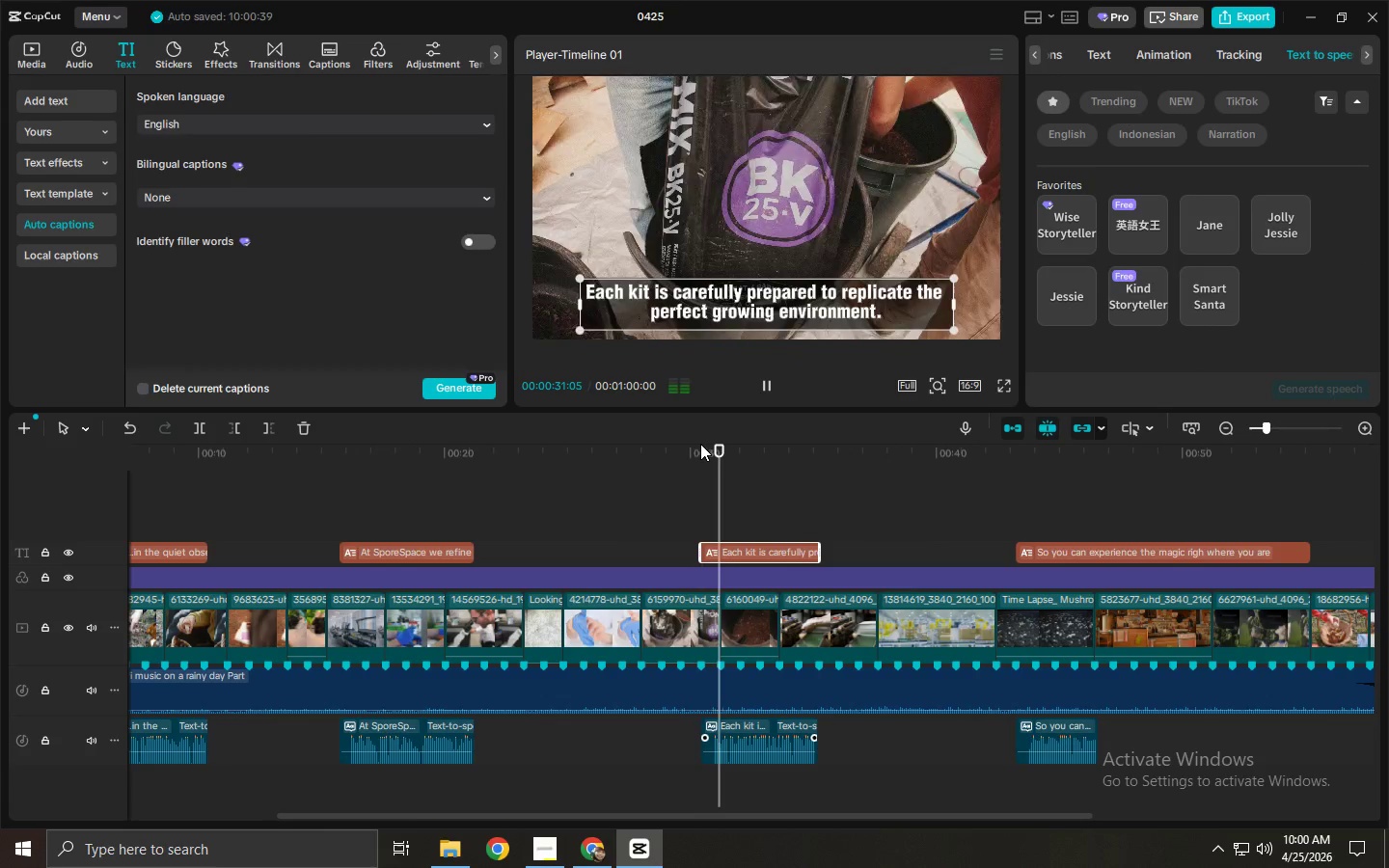 
key(Space)
 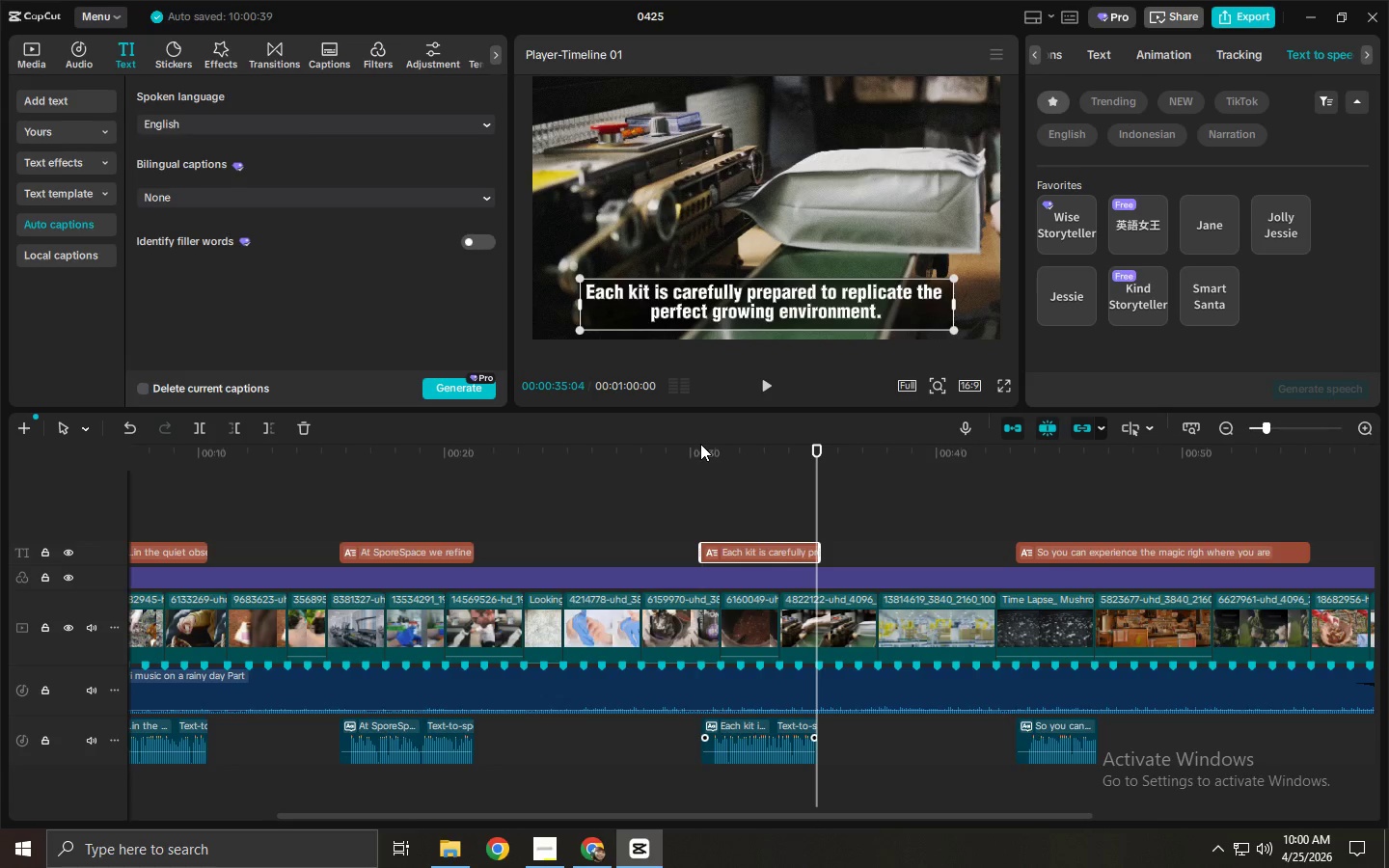 
key(Space)
 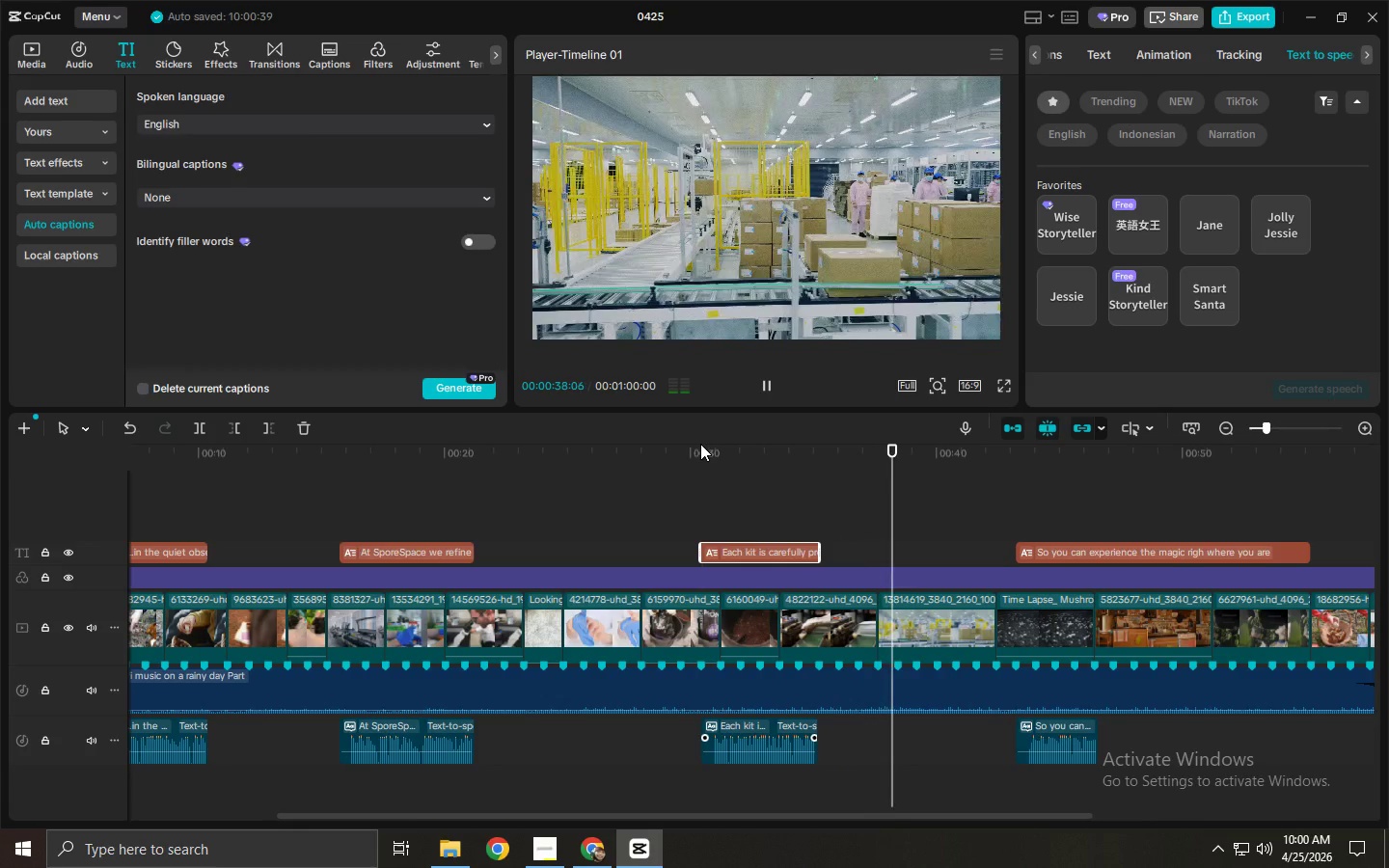 
left_click_drag(start_coordinate=[970, 810], to_coordinate=[1057, 810])
 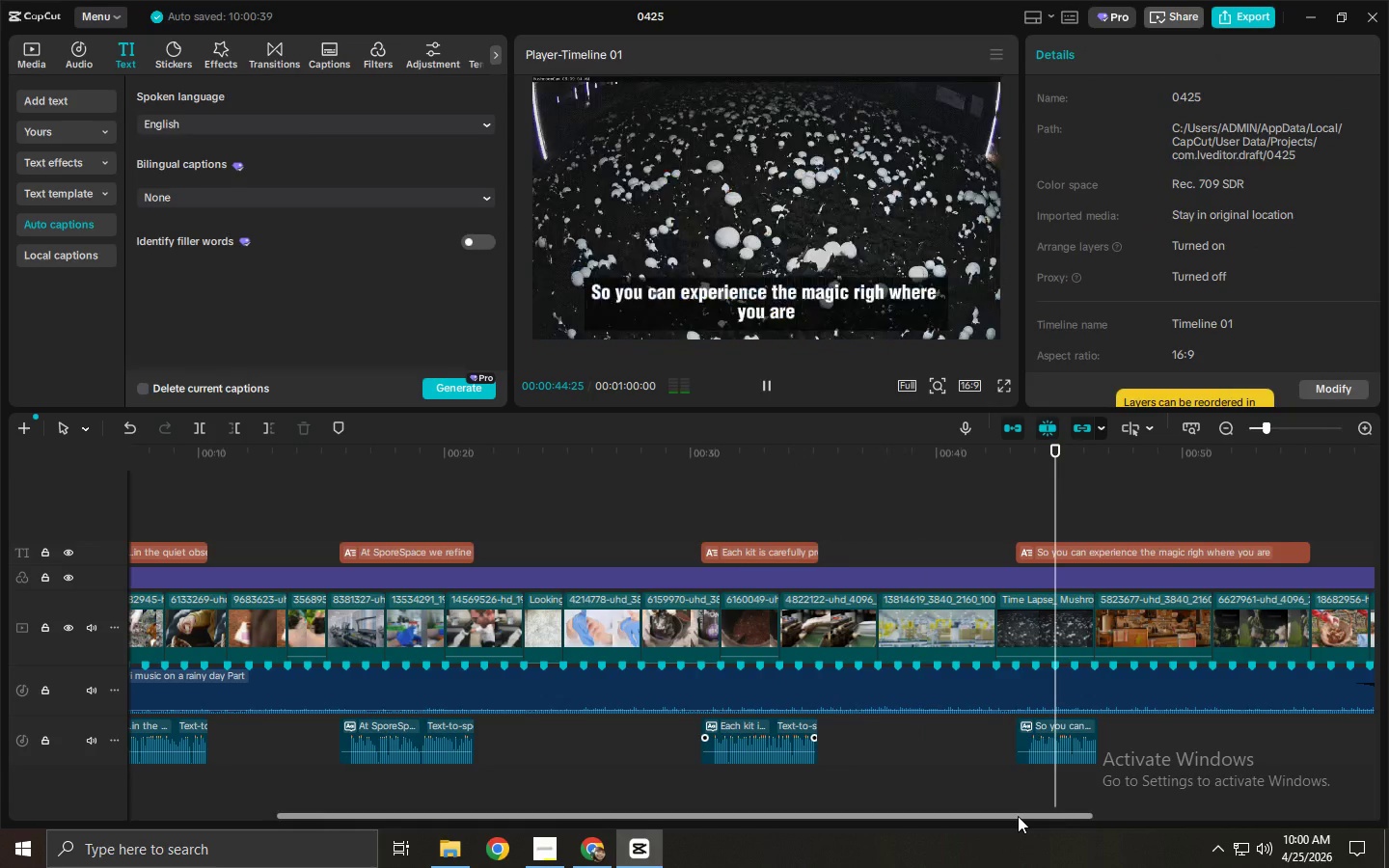 
left_click_drag(start_coordinate=[1018, 816], to_coordinate=[1107, 815])
 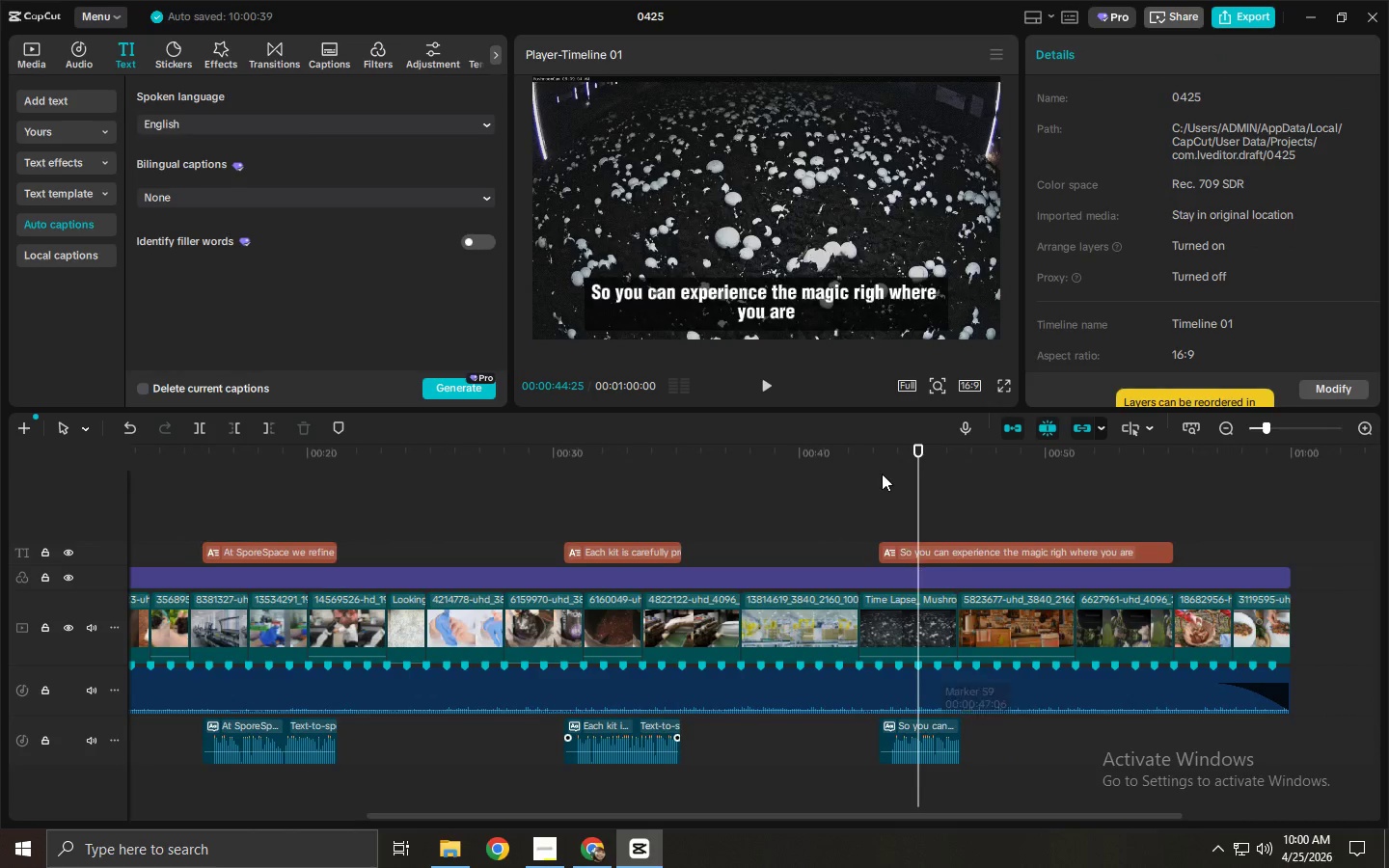 
left_click([882, 467])
 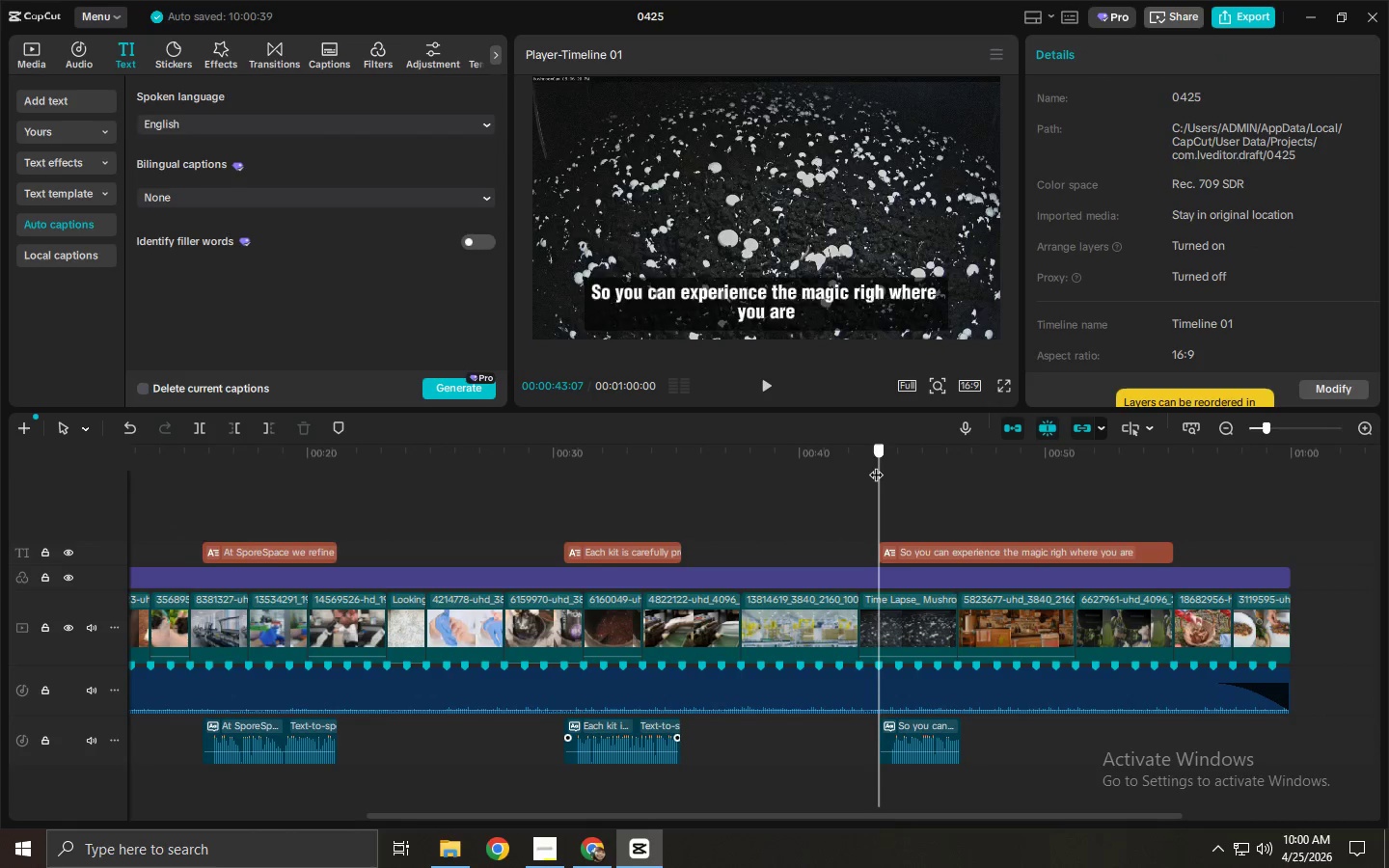 
key(Space)
 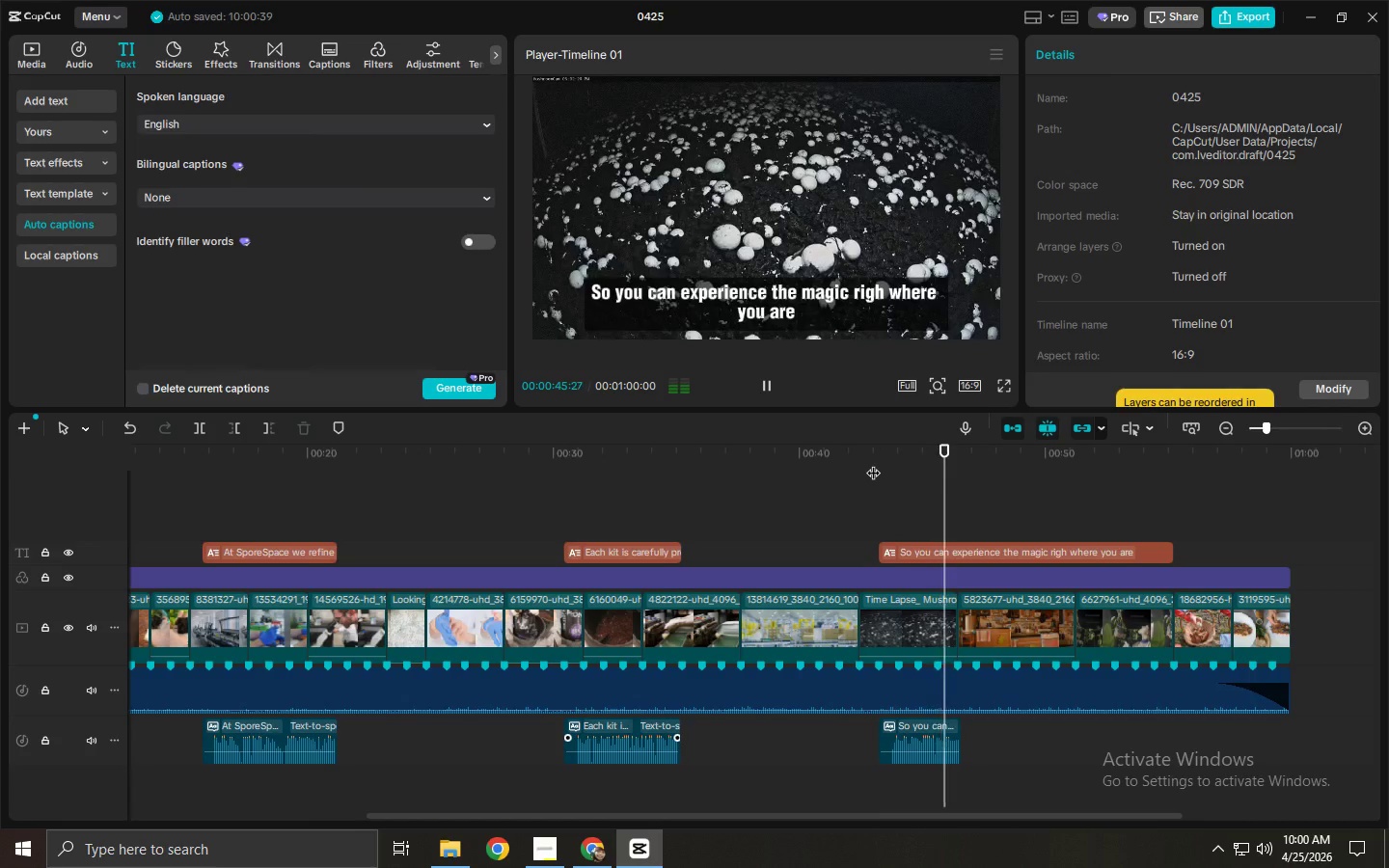 
key(Space)
 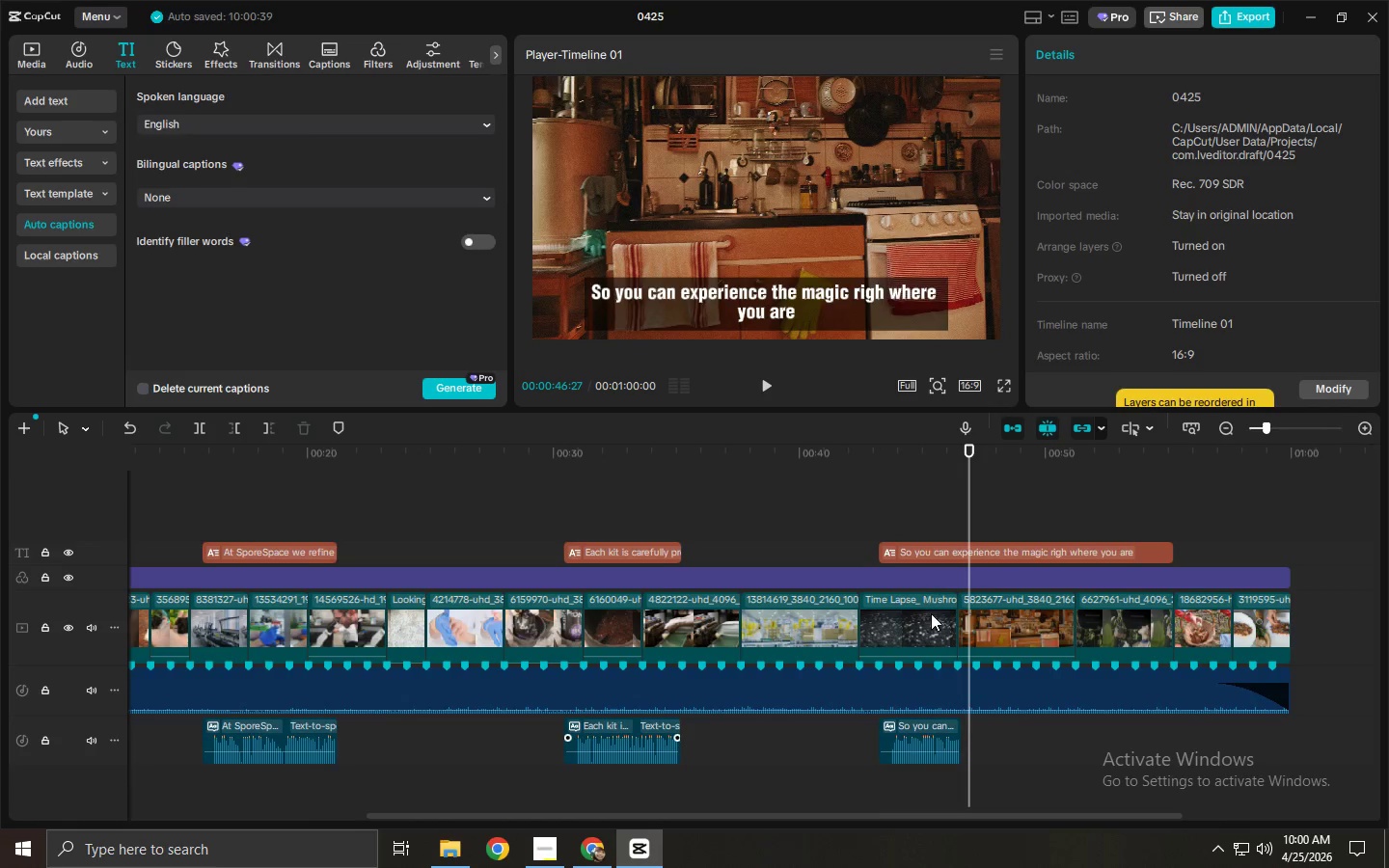 
left_click([915, 752])
 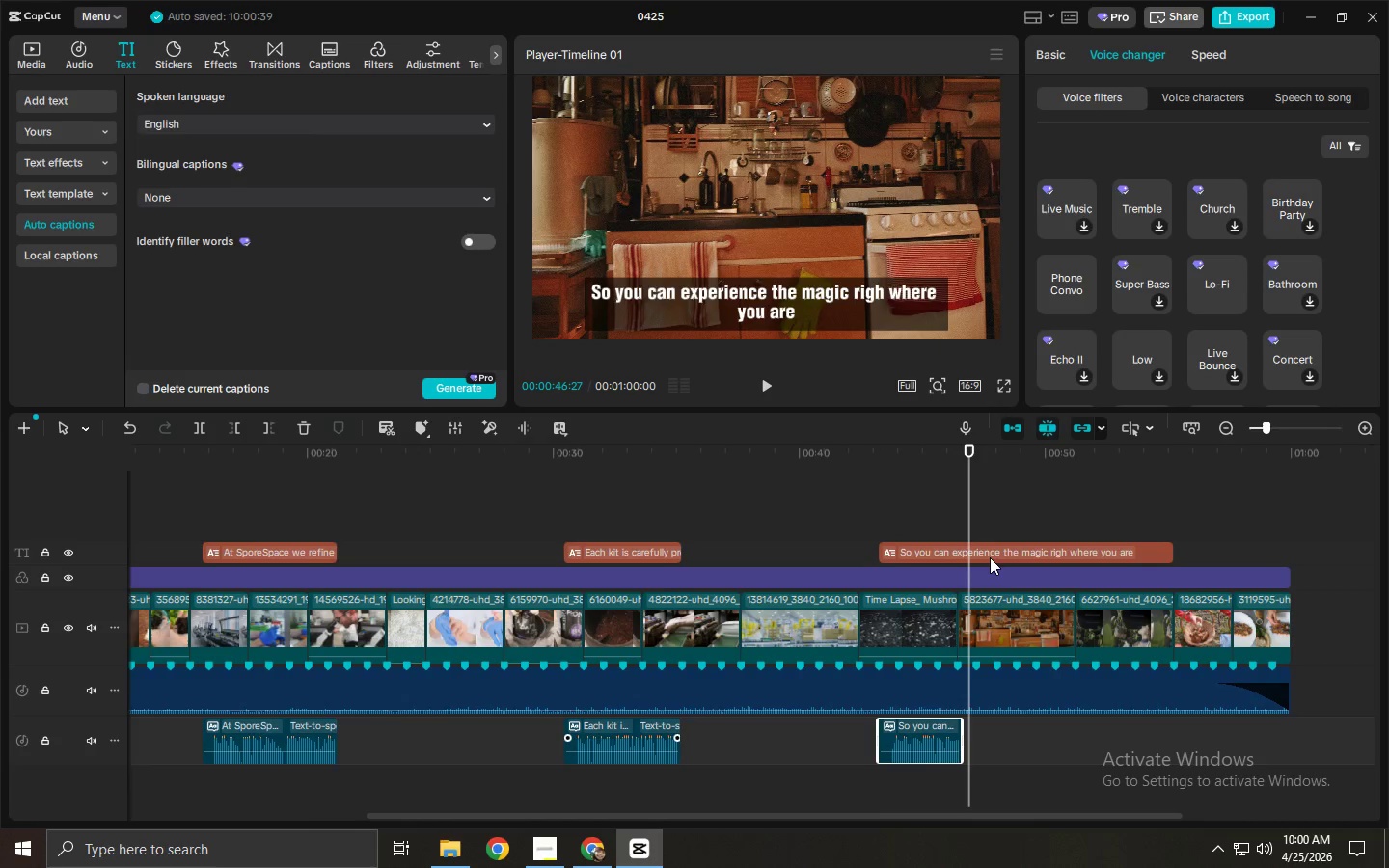 
left_click([990, 557])
 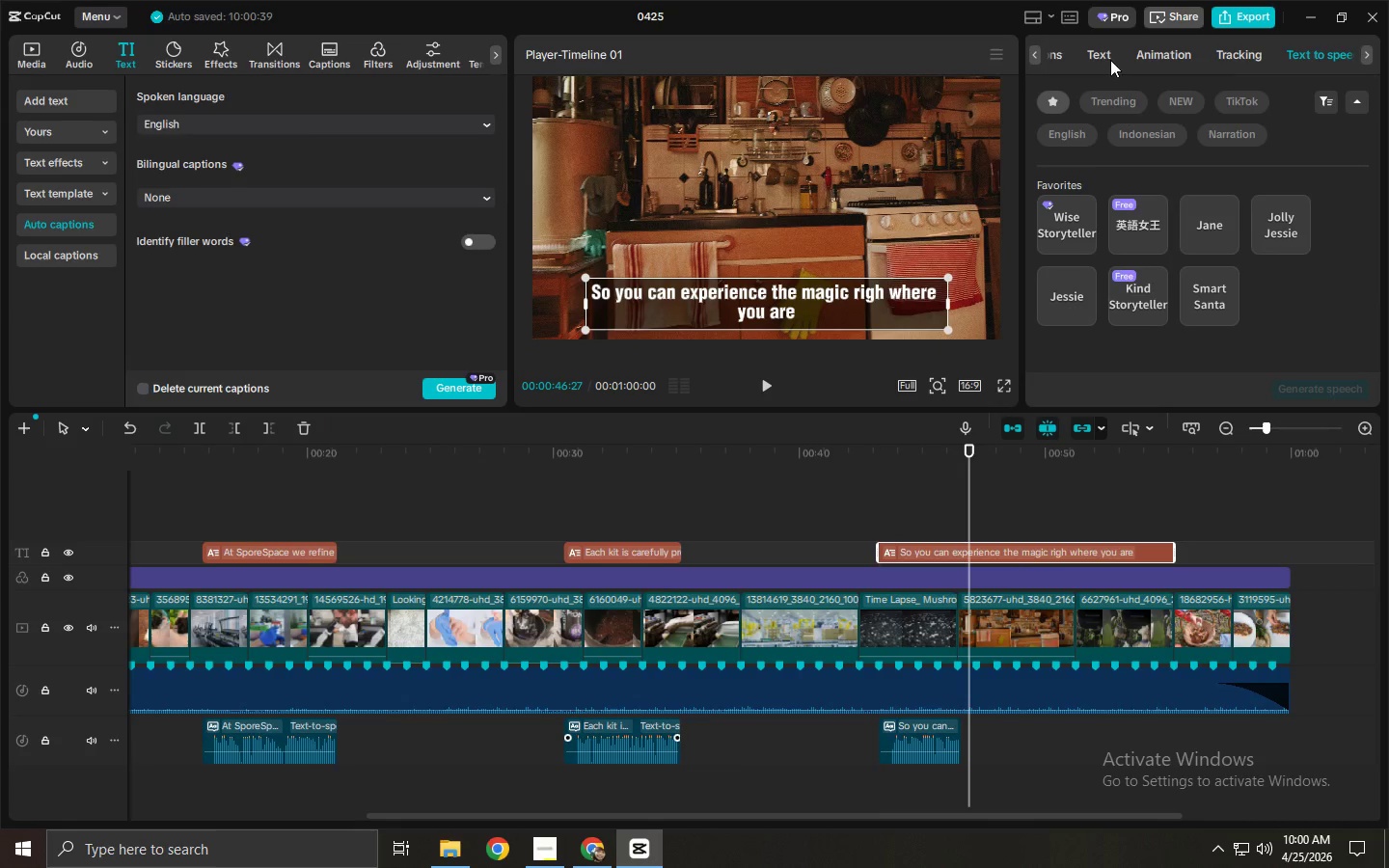 
left_click([1096, 55])
 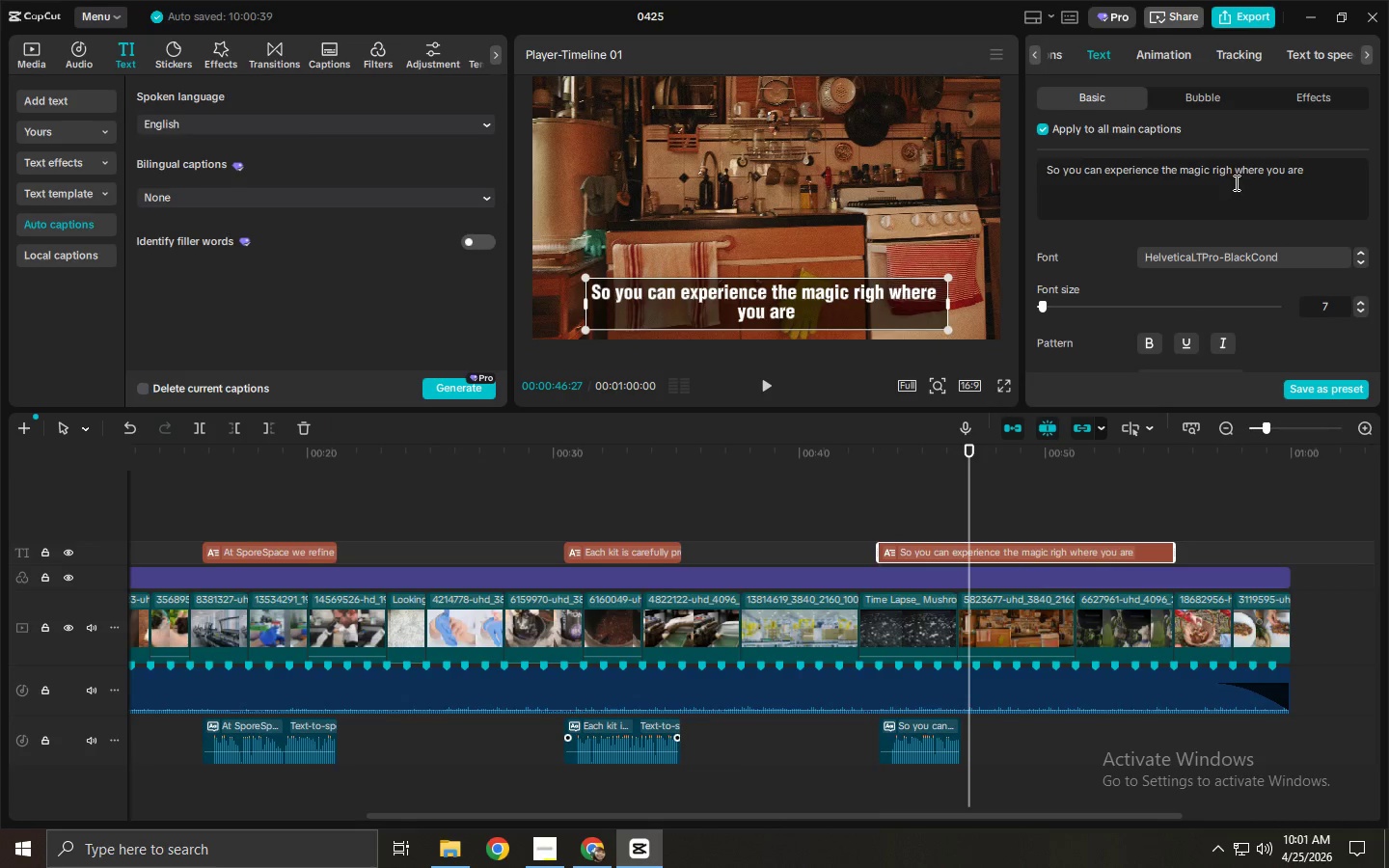 
left_click([1226, 176])
 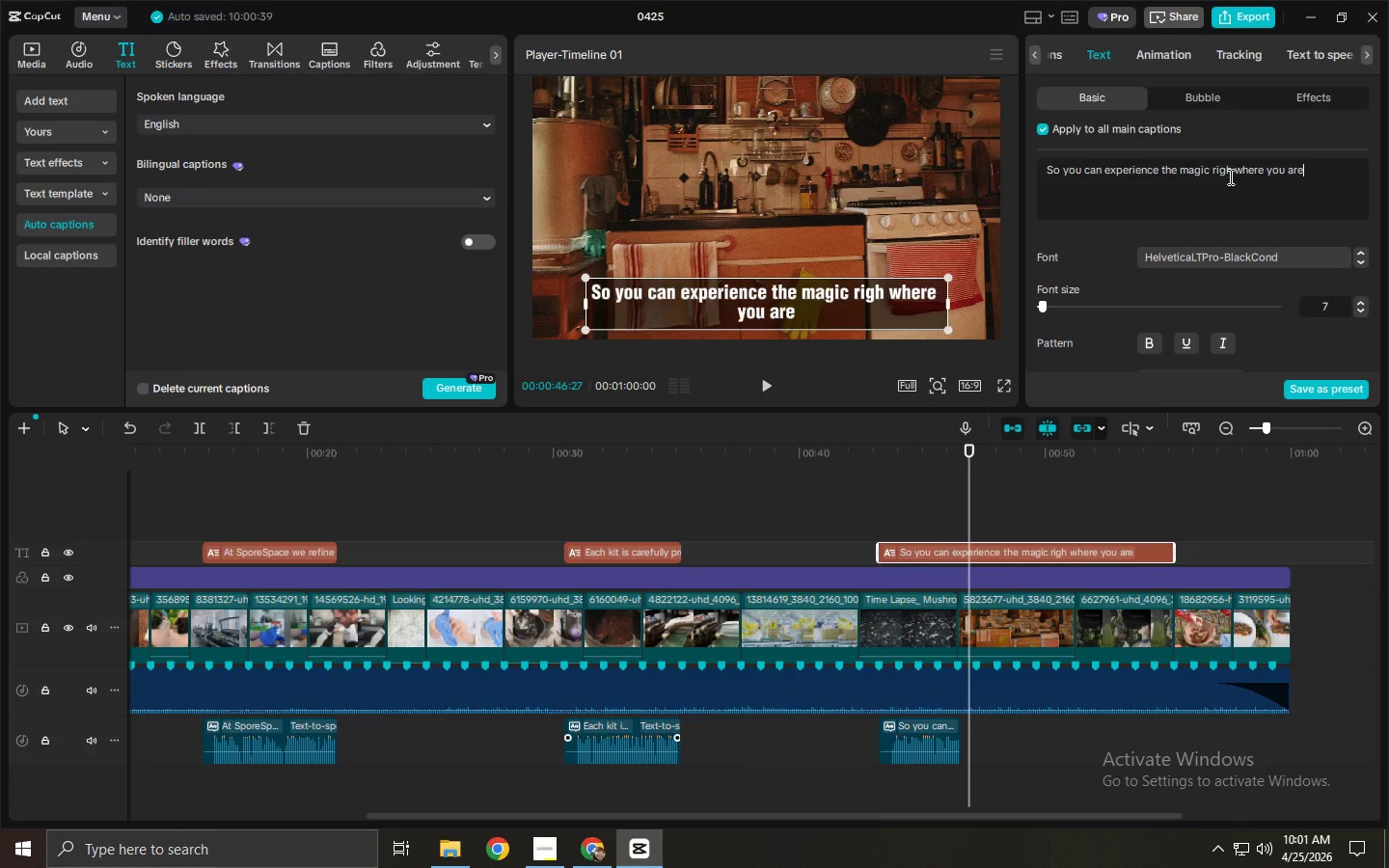 
key(T)
 